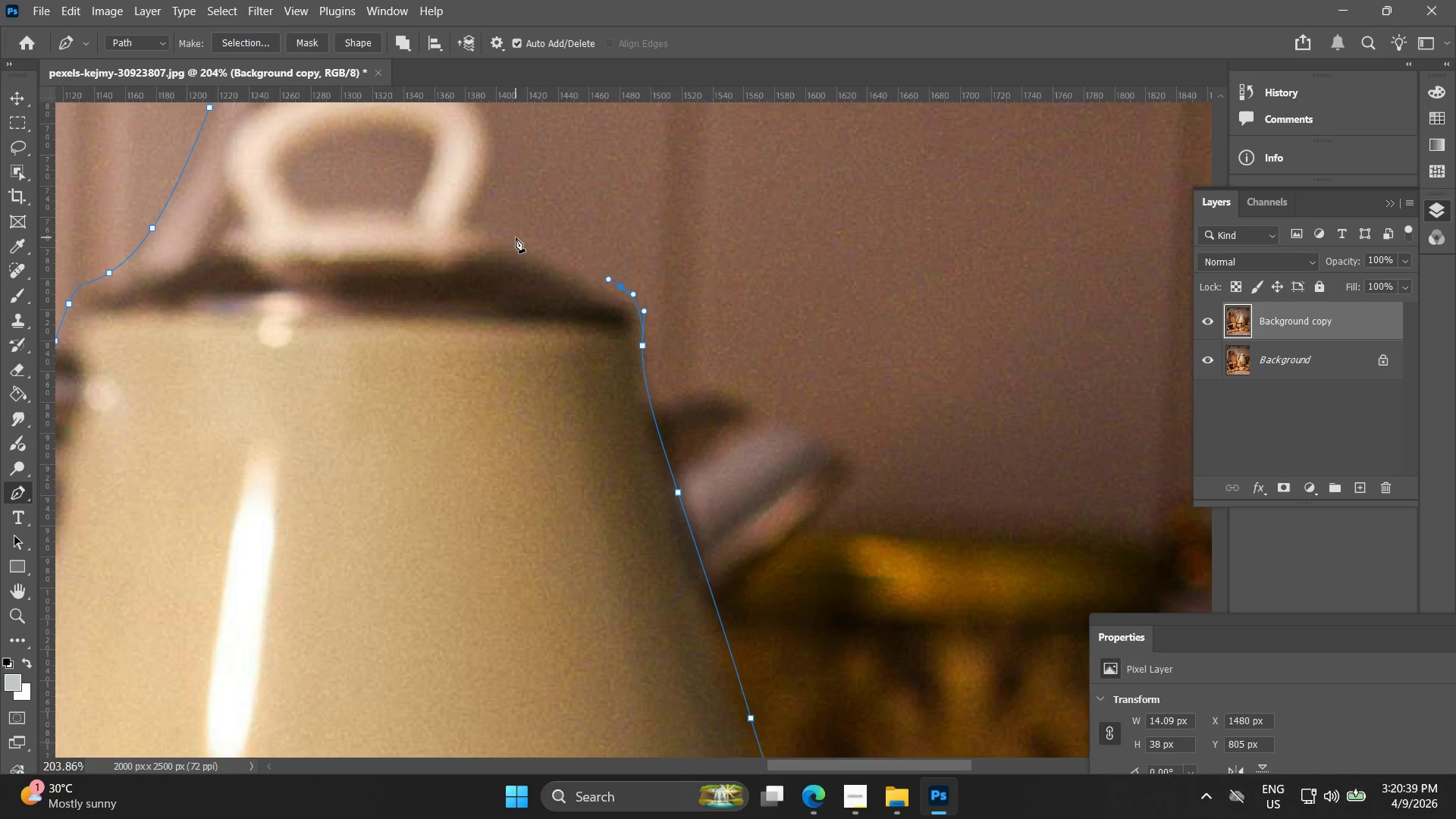 
left_click_drag(start_coordinate=[497, 228], to_coordinate=[479, 217])
 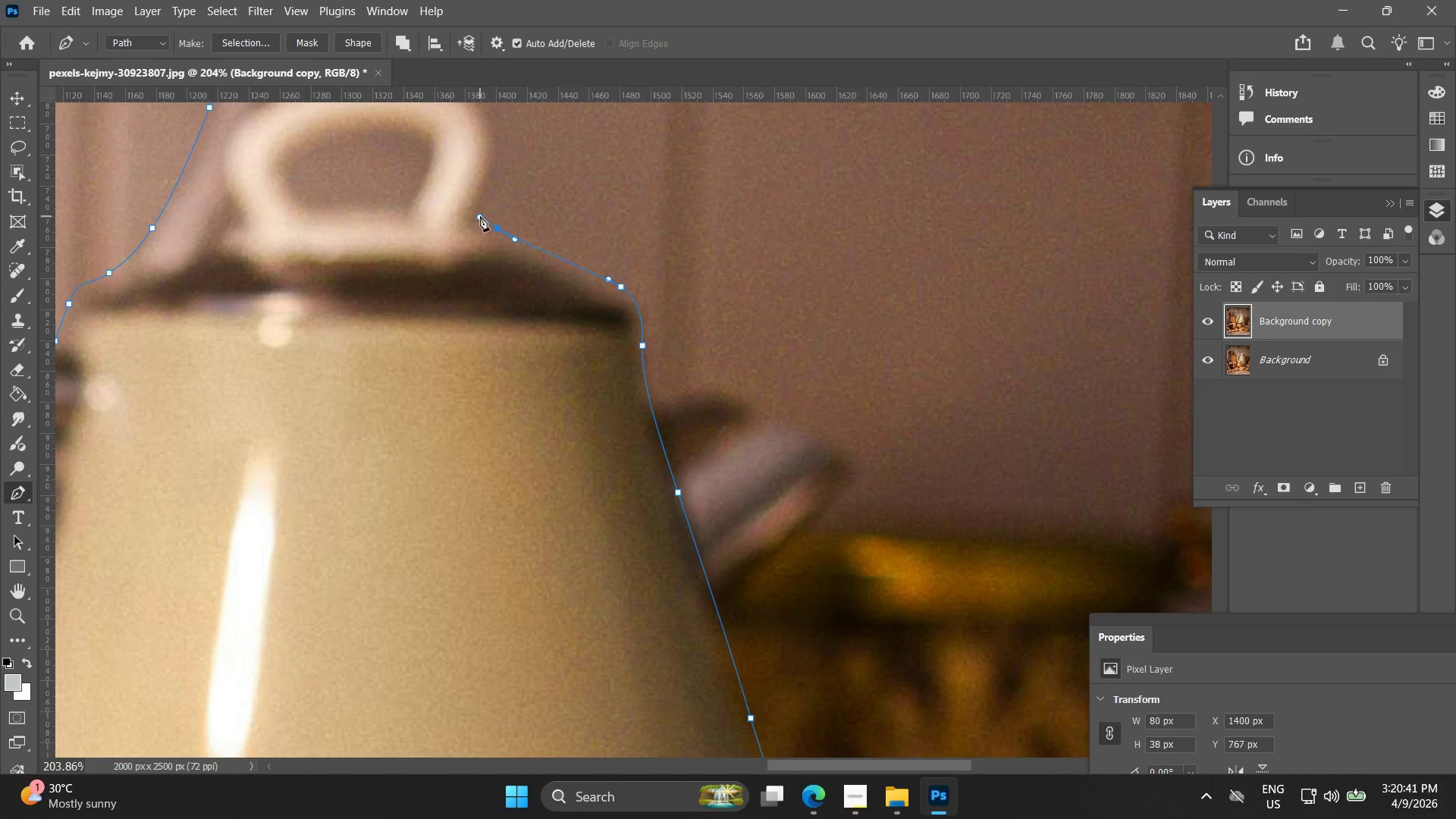 
key(Alt+AltLeft)
 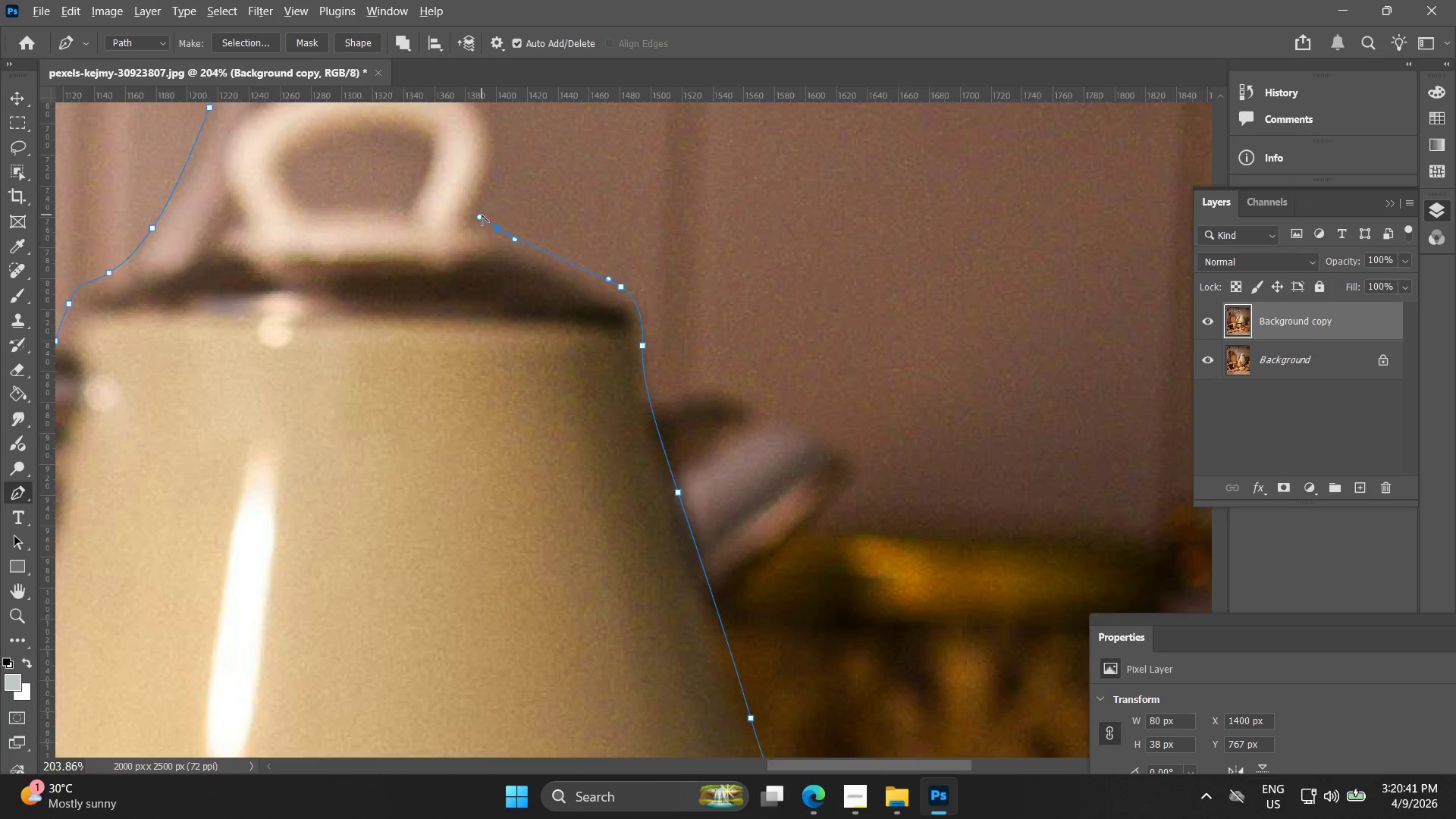 
hold_key(key=Space, duration=0.45)
 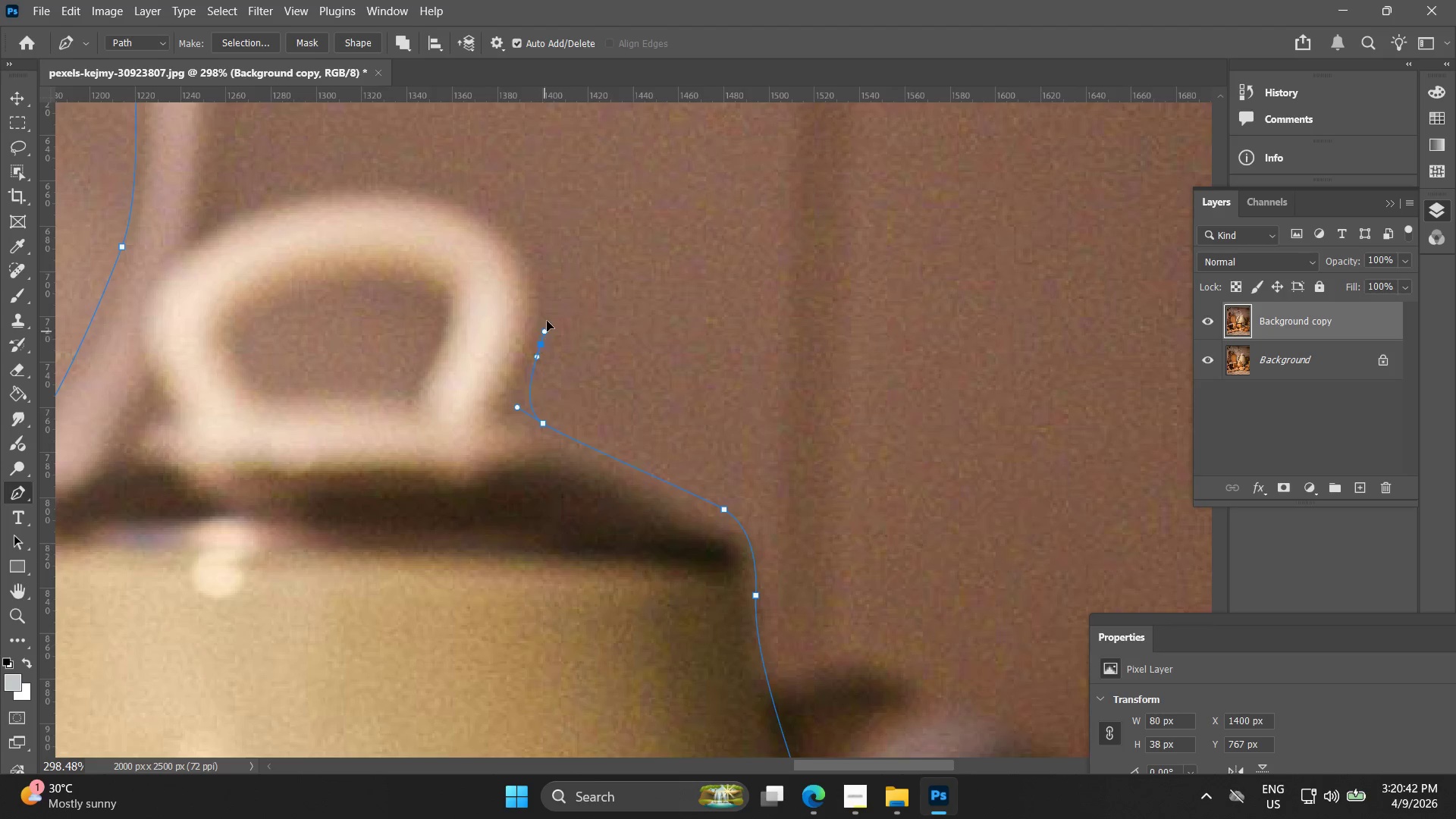 
left_click_drag(start_coordinate=[482, 228], to_coordinate=[522, 417])
 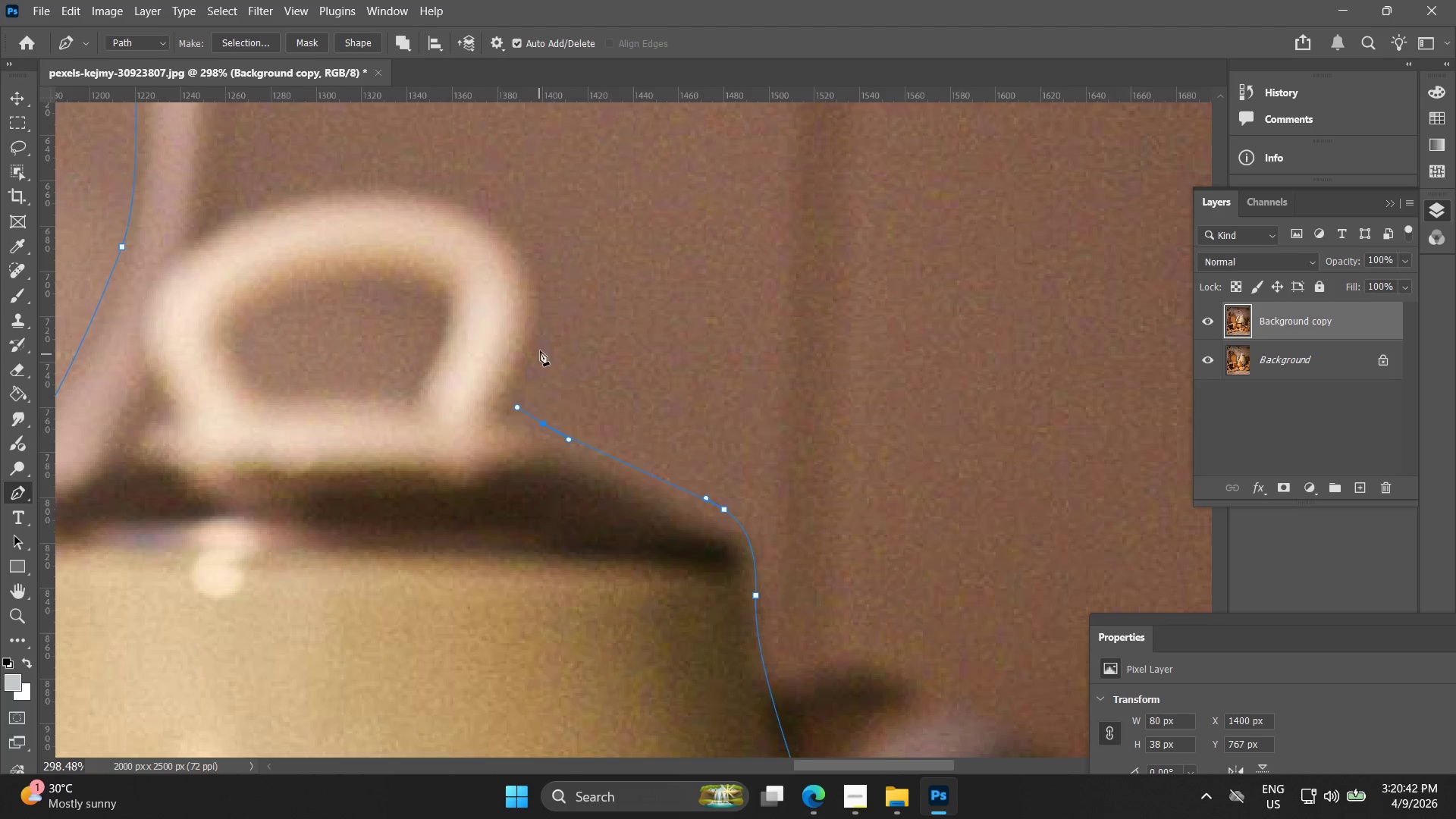 
scroll: coordinate [482, 214], scroll_direction: up, amount: 4.0
 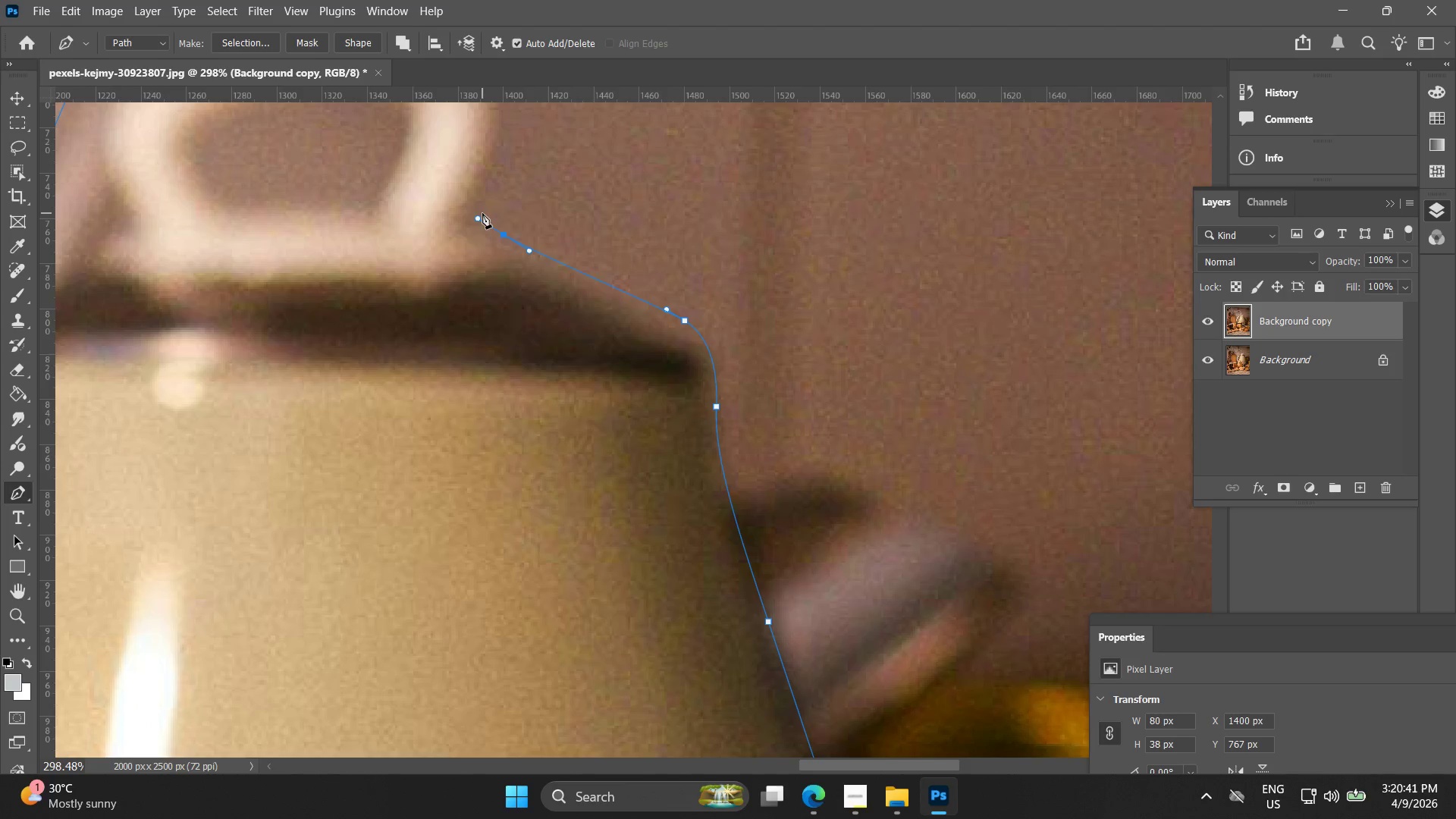 
left_click_drag(start_coordinate=[540, 344], to_coordinate=[551, 288])
 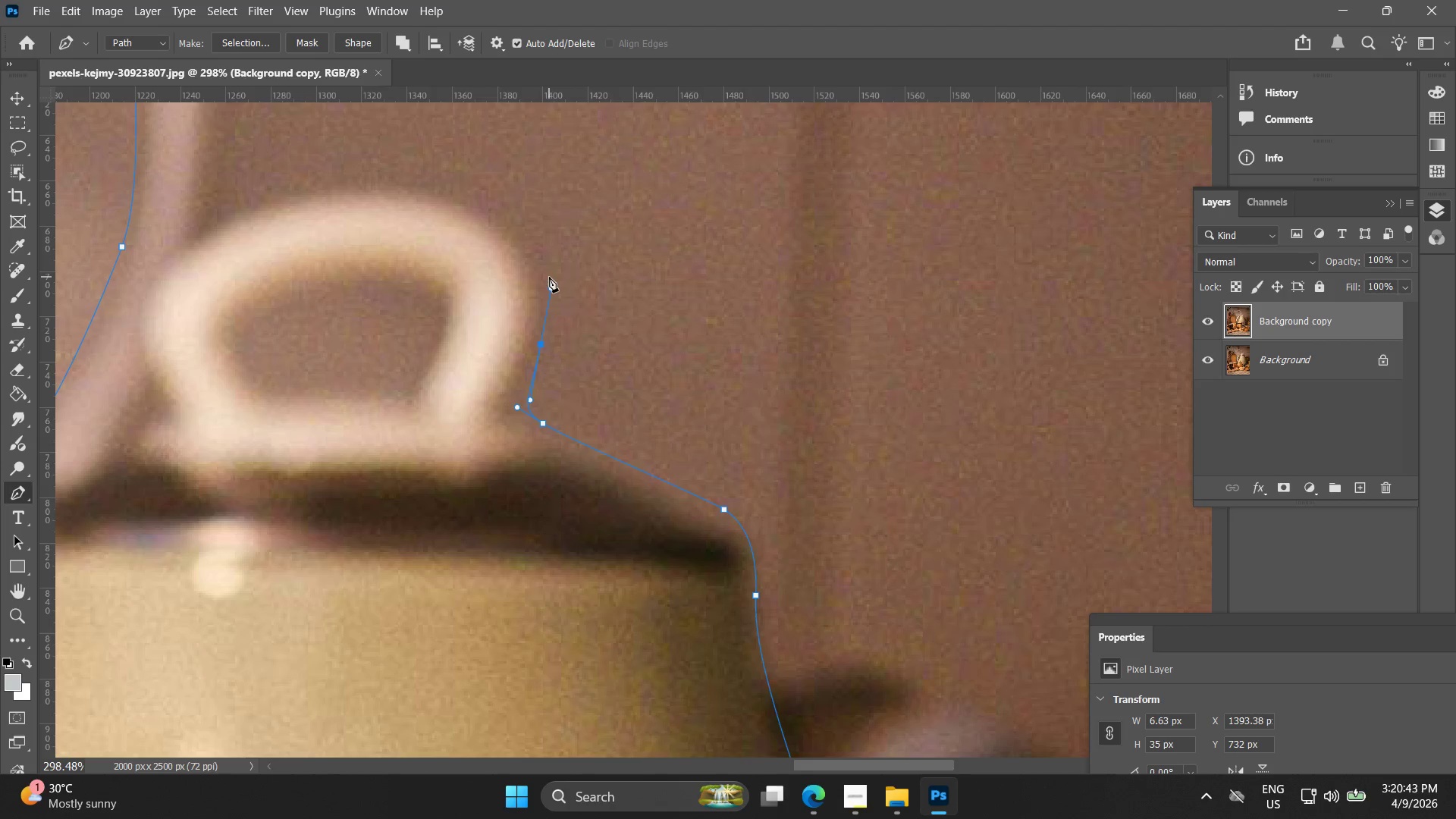 
key(Control+ControlLeft)
 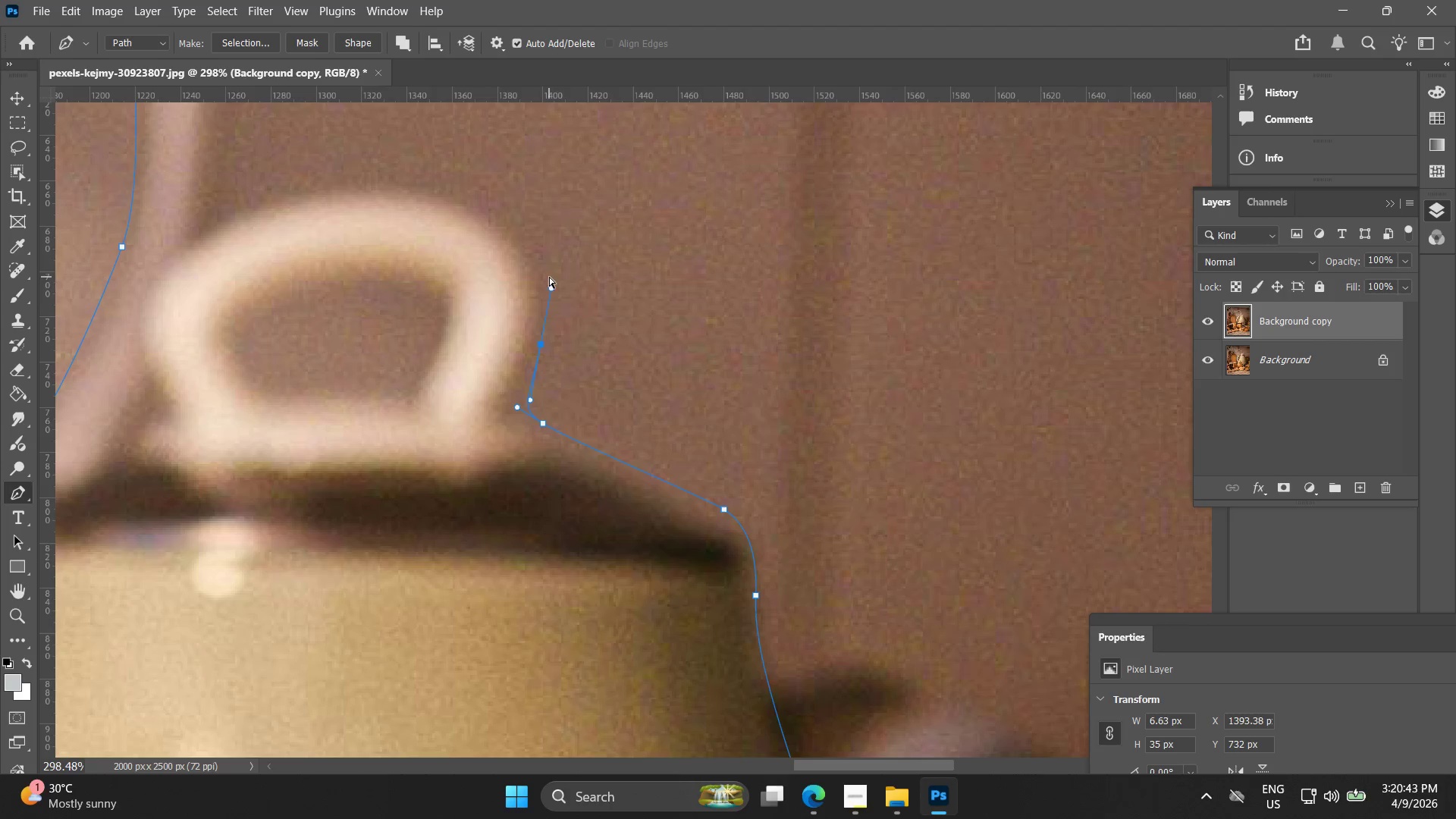 
key(Control+Z)
 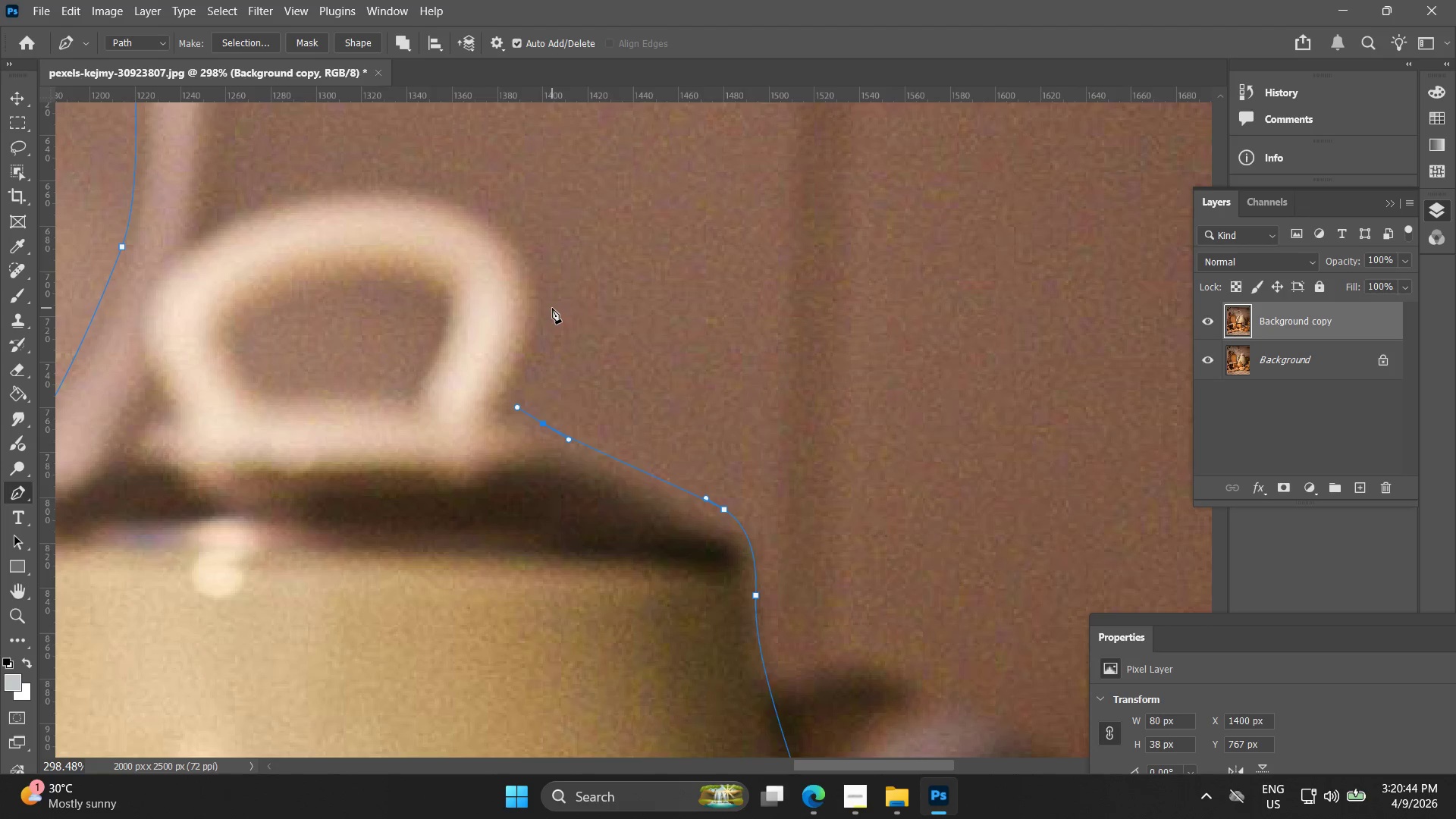 
left_click_drag(start_coordinate=[555, 302], to_coordinate=[554, 279])
 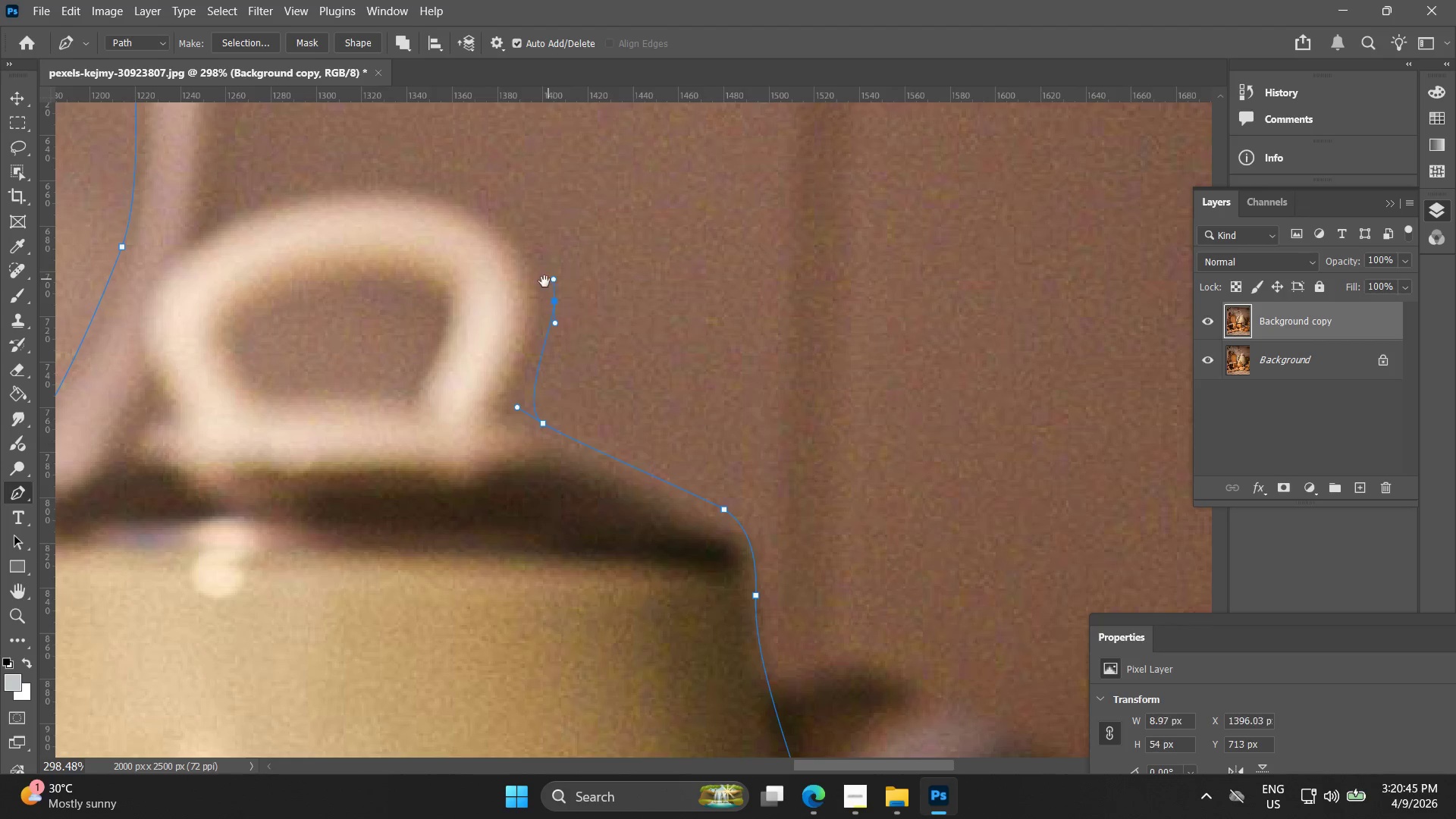 
hold_key(key=Space, duration=0.55)
 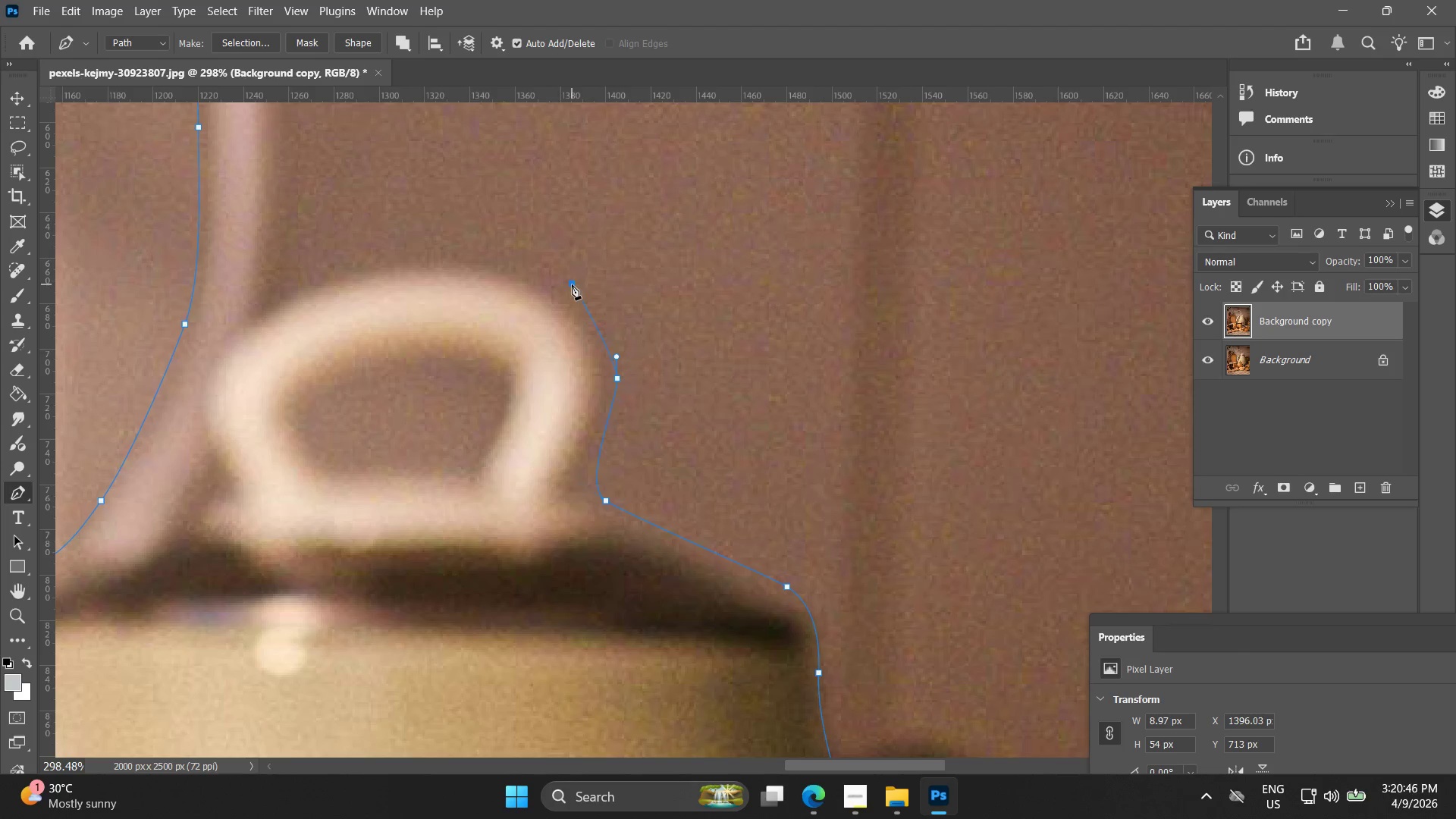 
left_click_drag(start_coordinate=[540, 278], to_coordinate=[603, 355])
 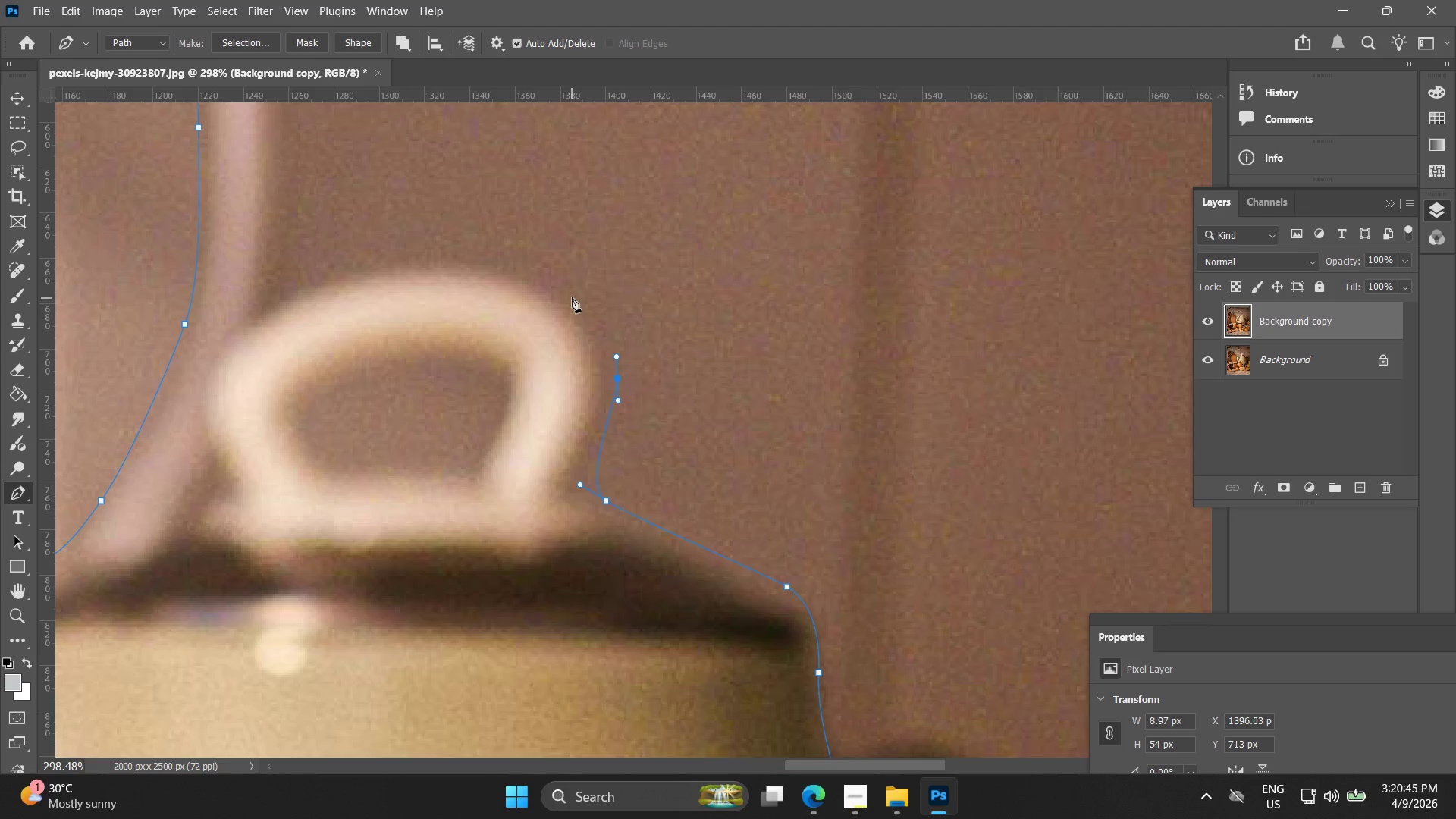 
left_click_drag(start_coordinate=[572, 284], to_coordinate=[538, 265])
 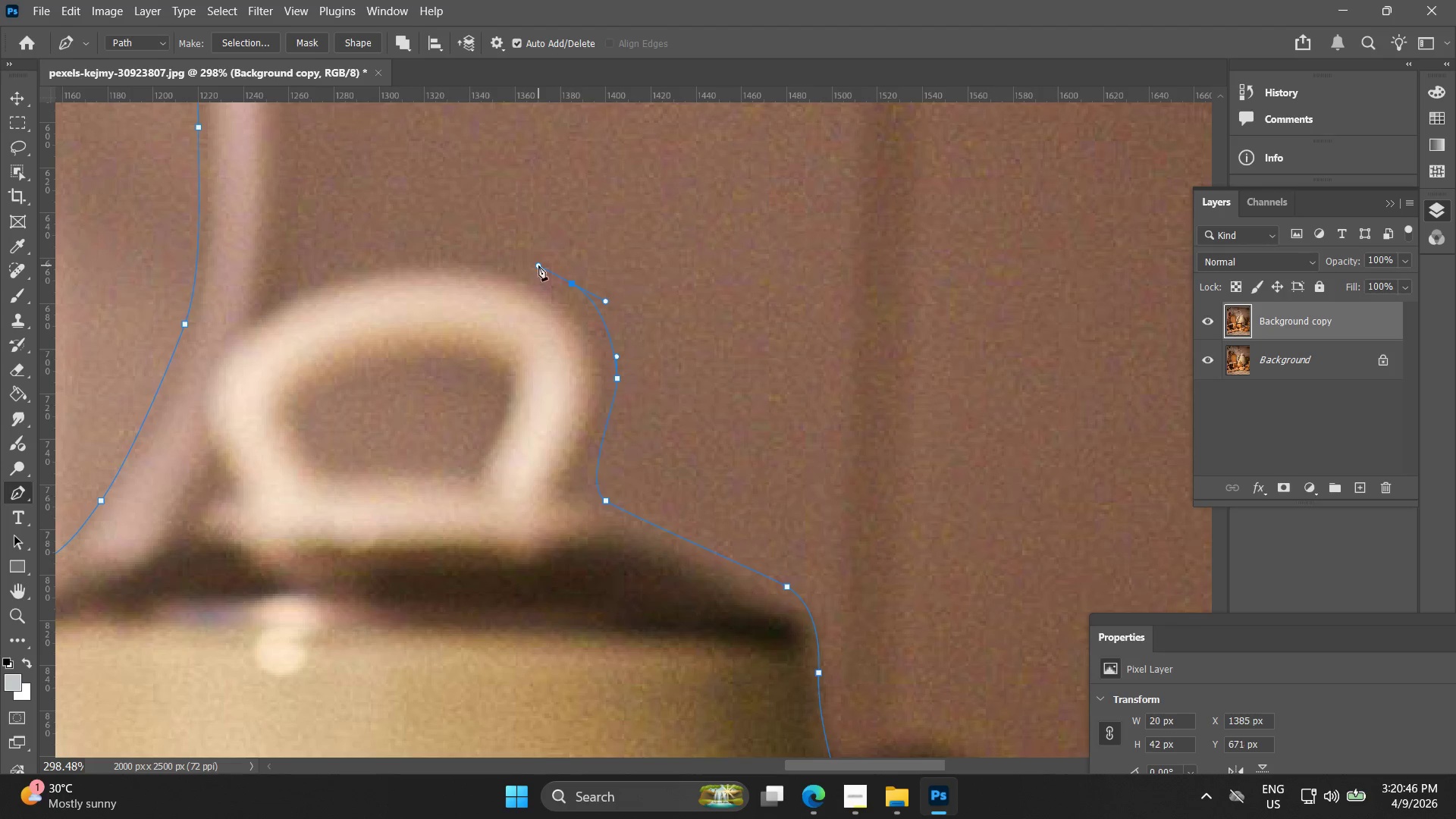 
key(Control+ControlLeft)
 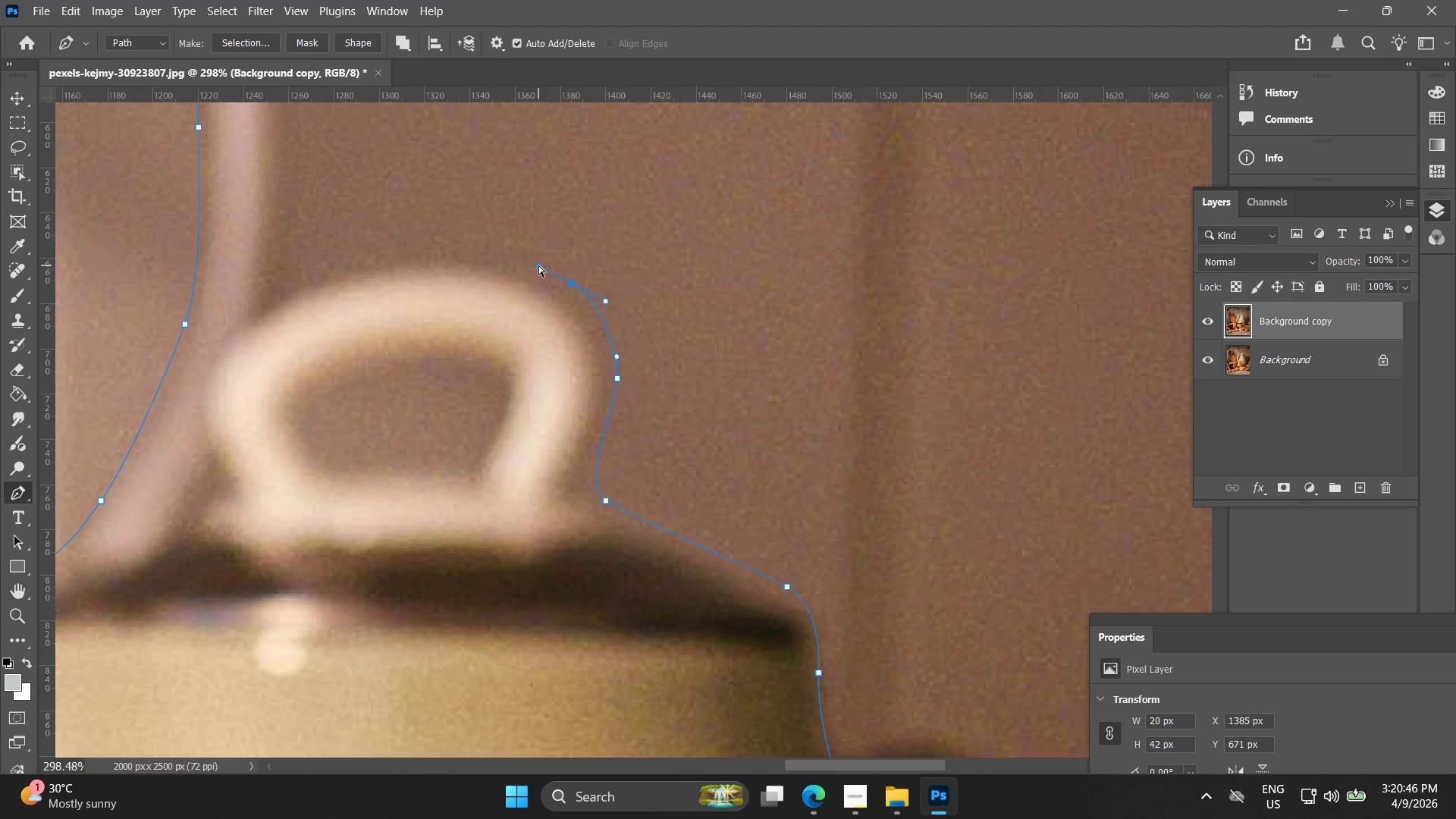 
key(Control+Z)
 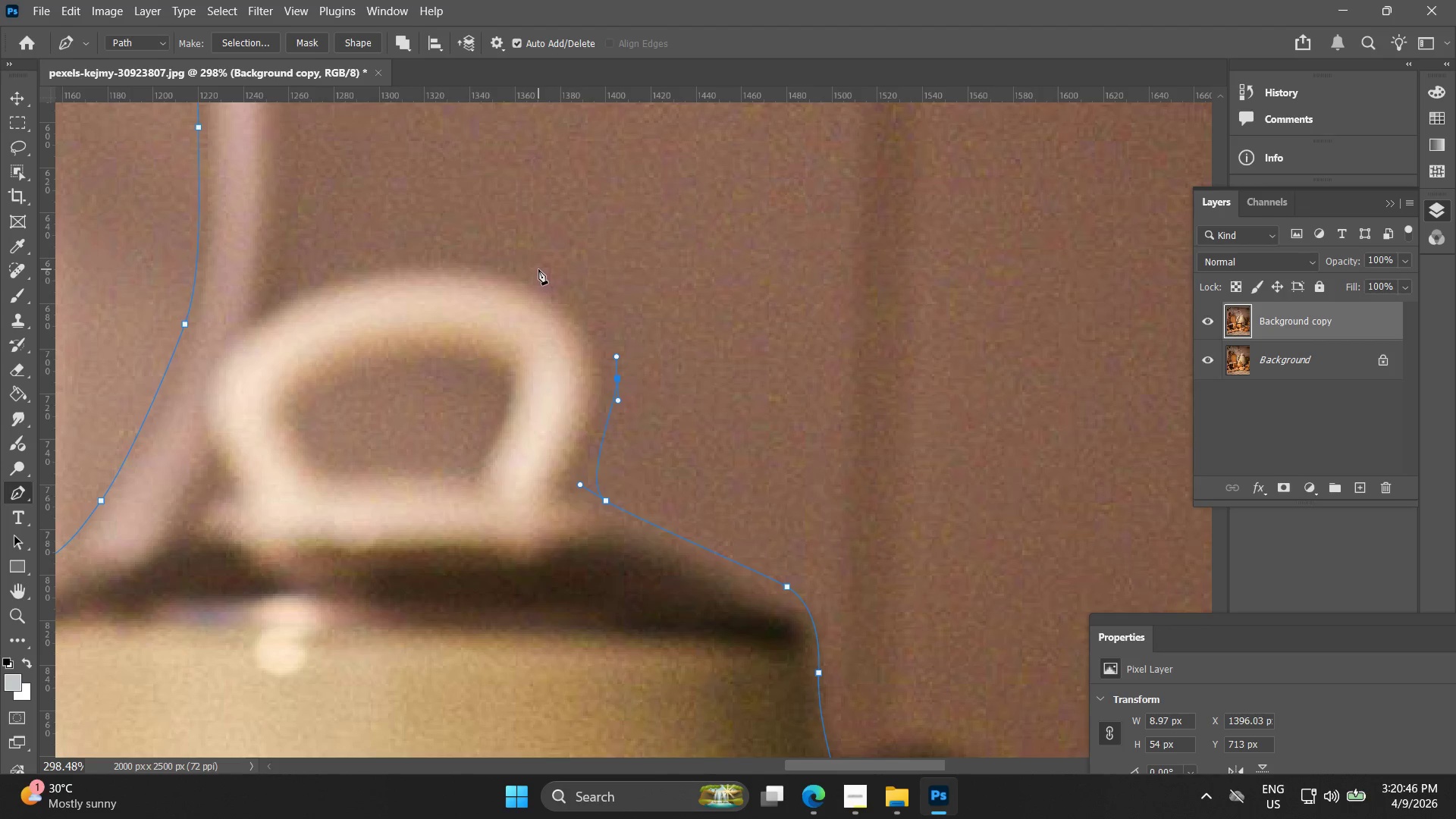 
left_click_drag(start_coordinate=[538, 269], to_coordinate=[484, 269])
 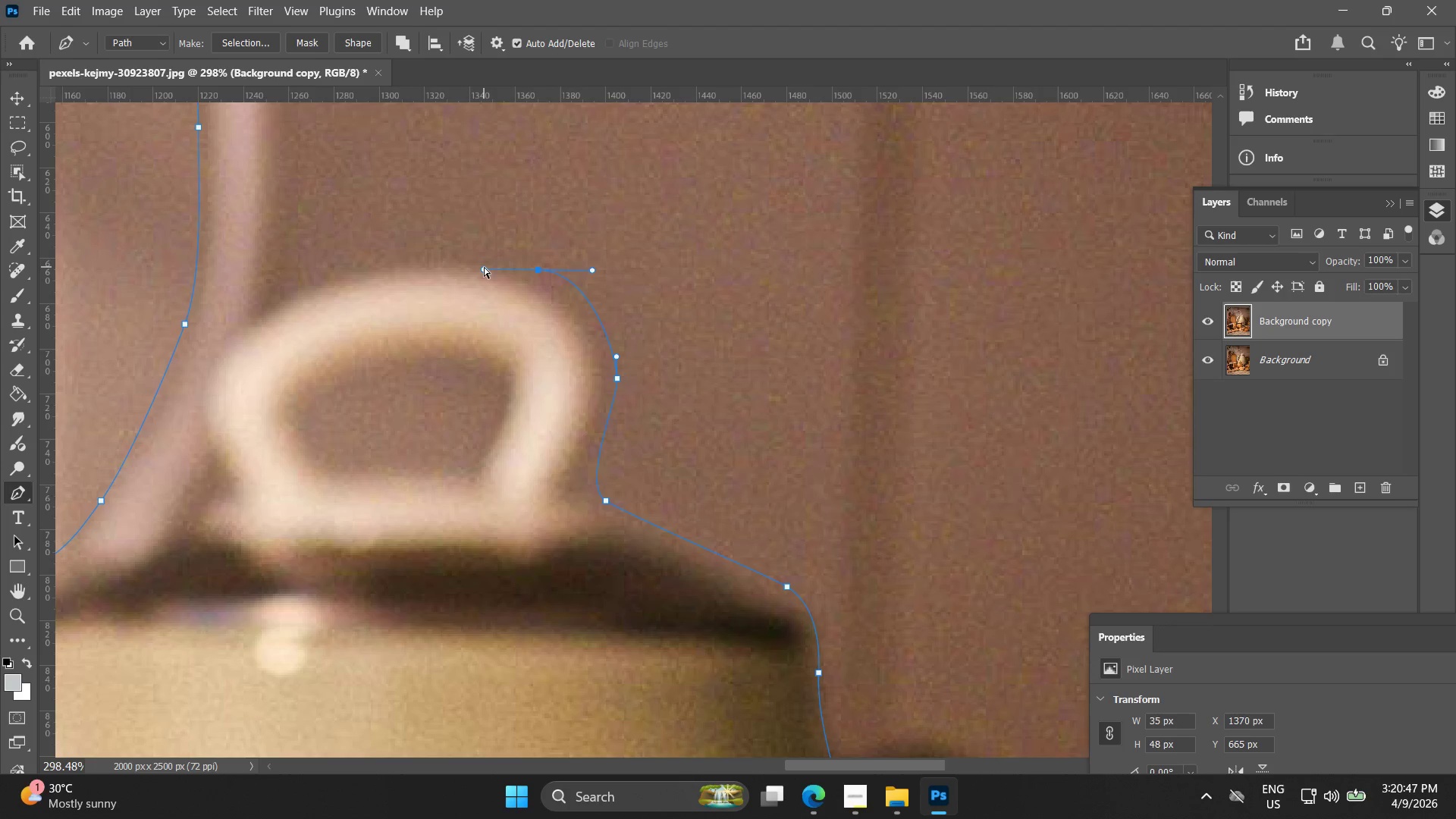 
key(Control+ControlLeft)
 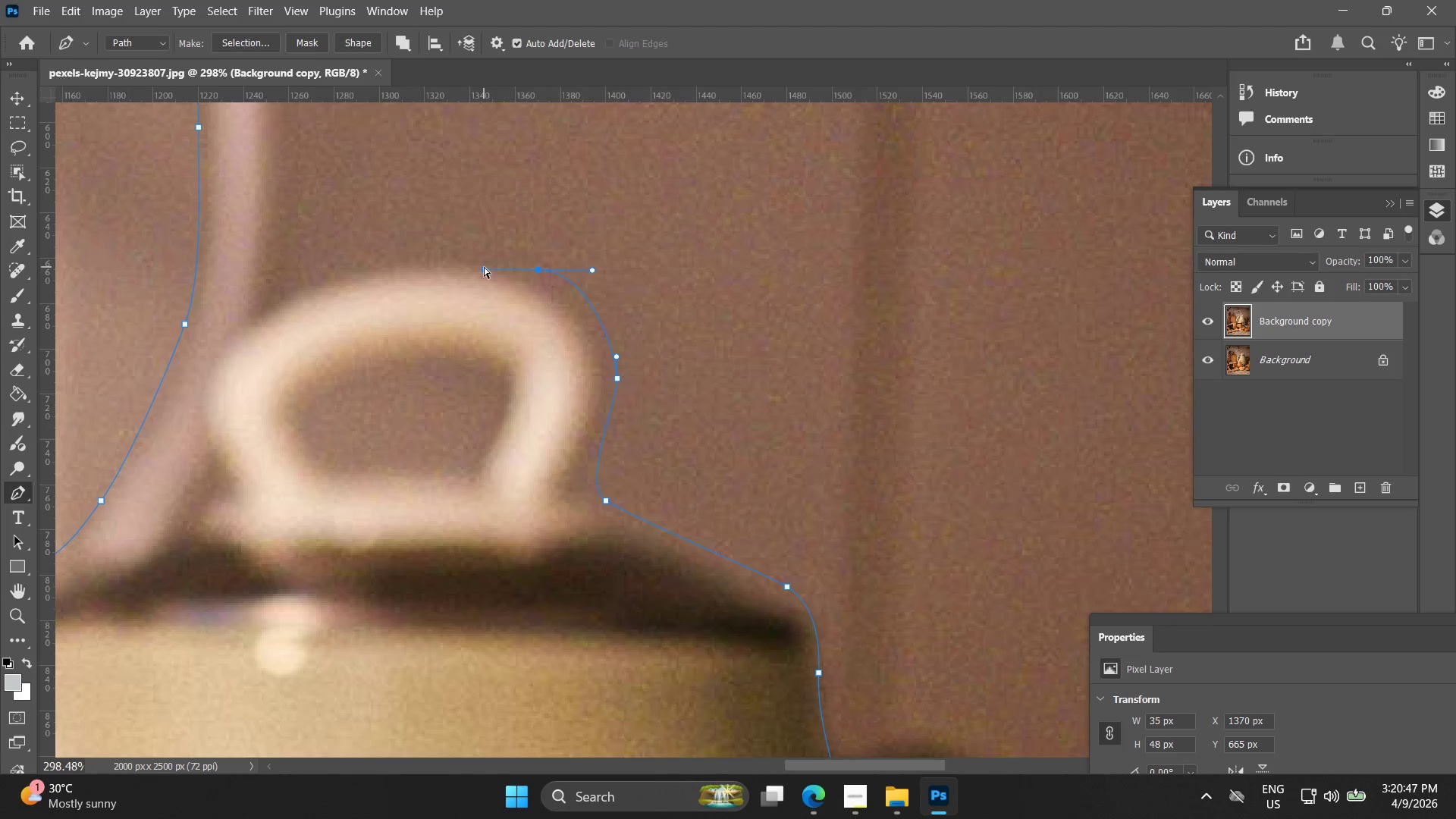 
key(Control+Z)
 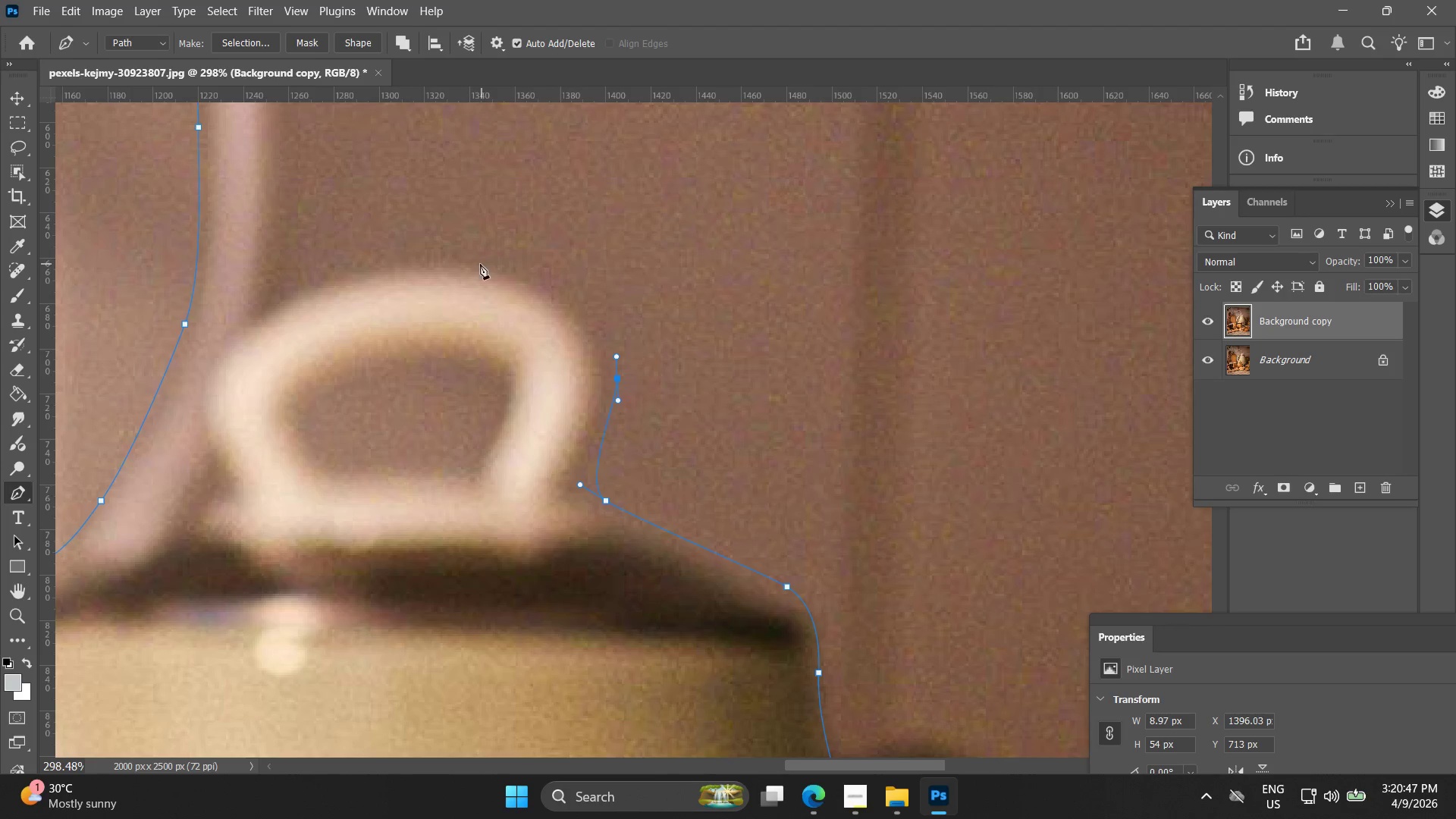 
left_click_drag(start_coordinate=[480, 264], to_coordinate=[373, 265])
 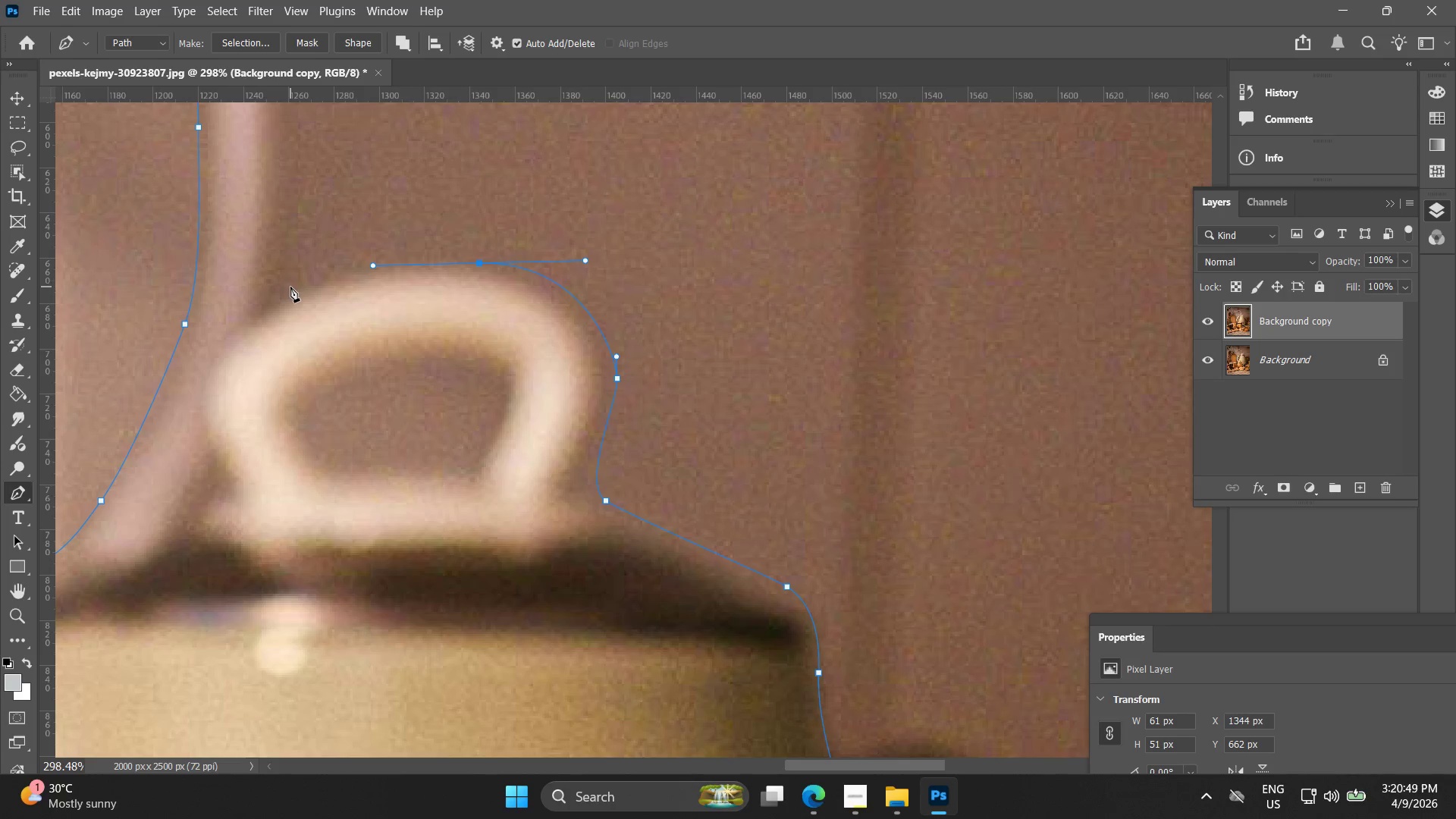 
left_click_drag(start_coordinate=[288, 287], to_coordinate=[280, 298])
 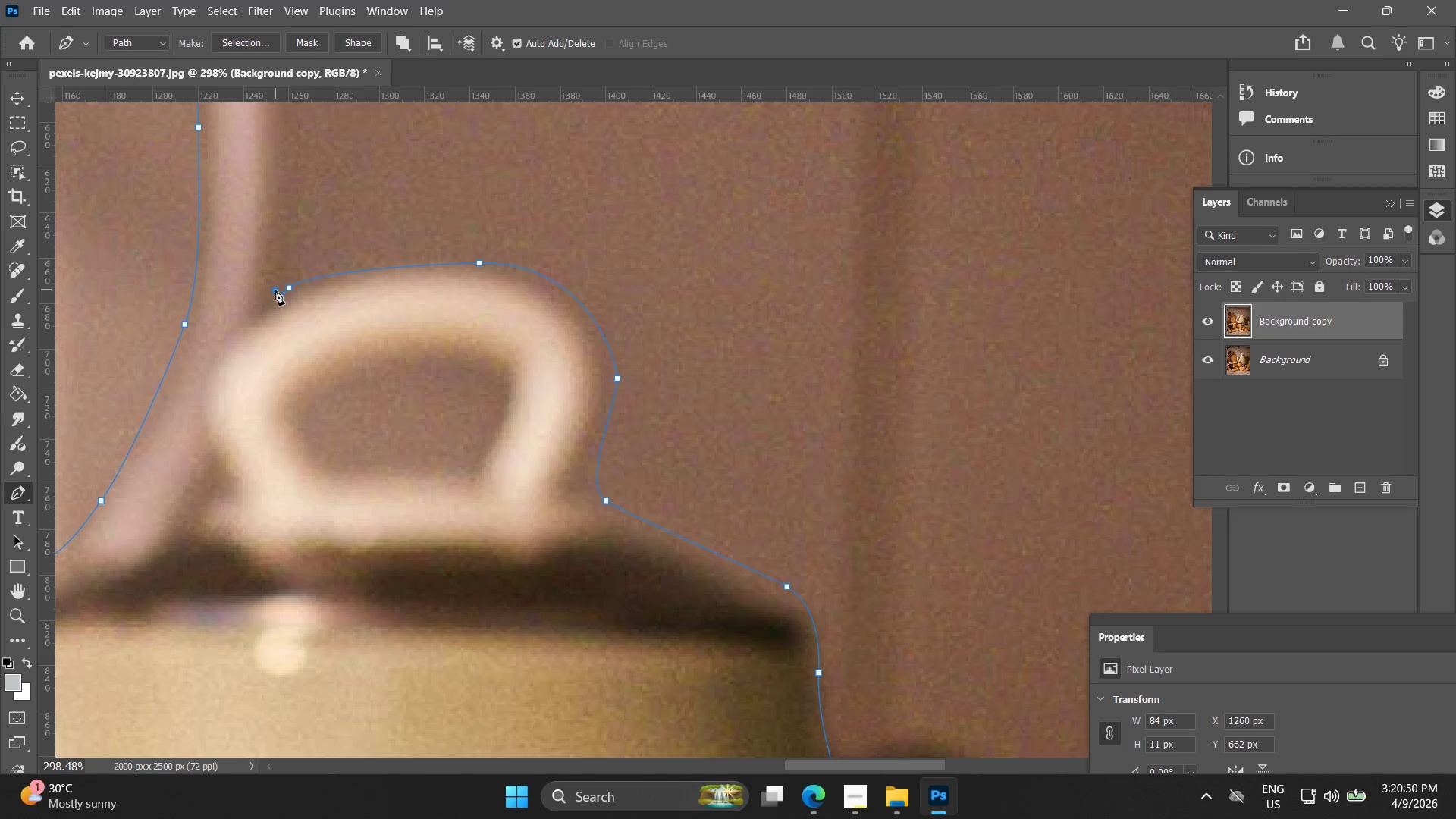 
hold_key(key=Space, duration=0.67)
 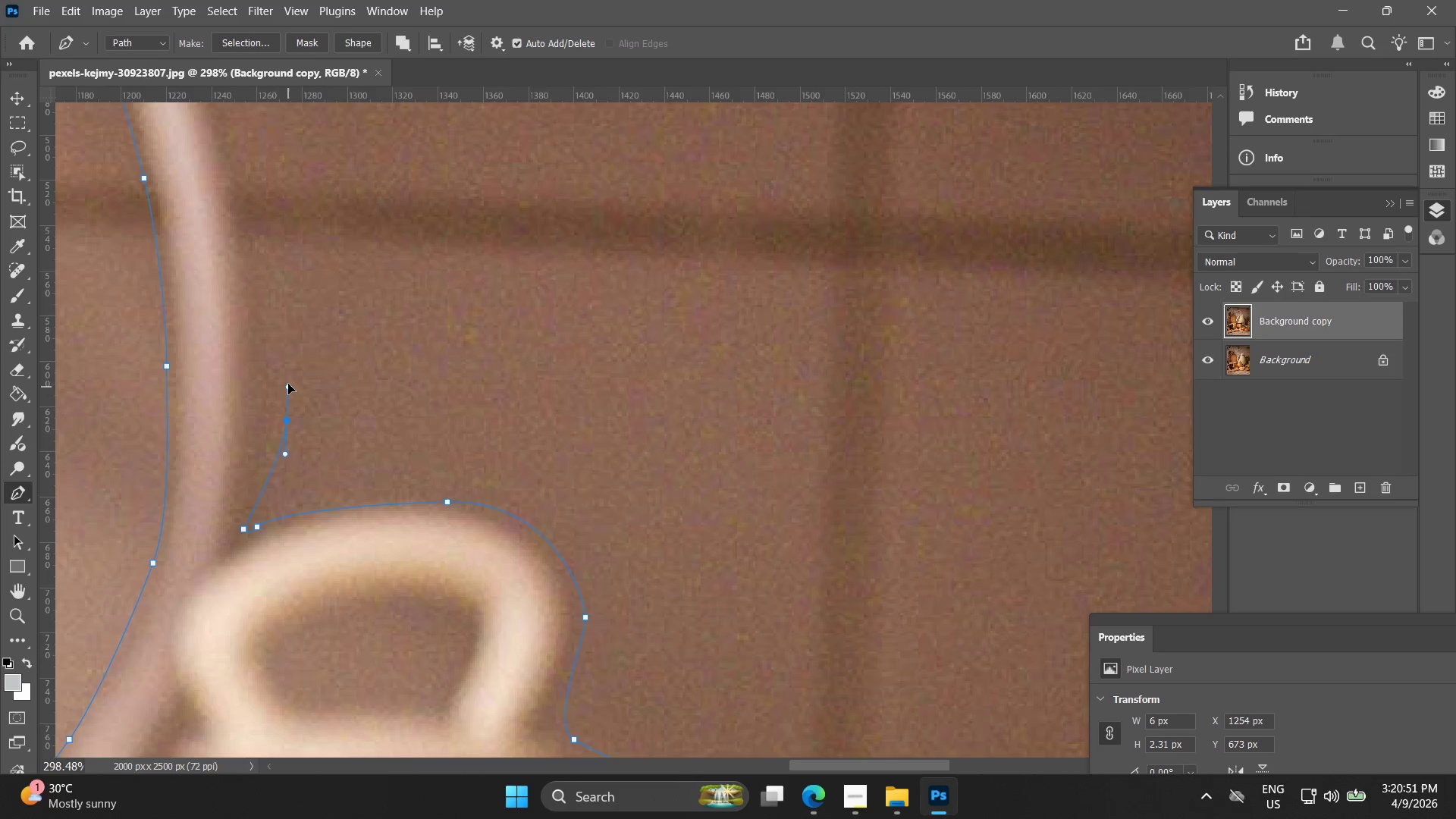 
left_click_drag(start_coordinate=[286, 260], to_coordinate=[254, 499])
 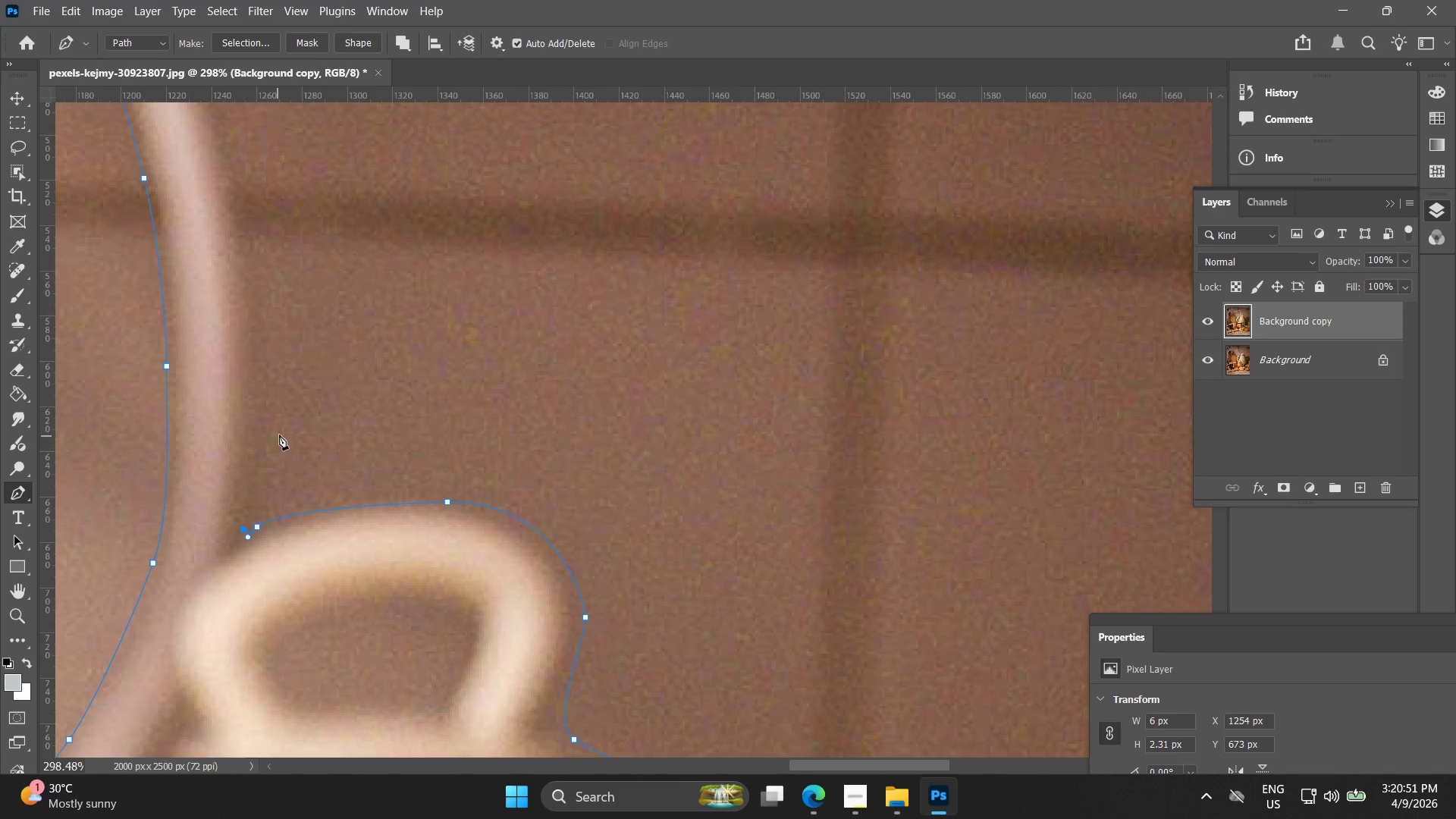 
left_click_drag(start_coordinate=[286, 421], to_coordinate=[287, 381])
 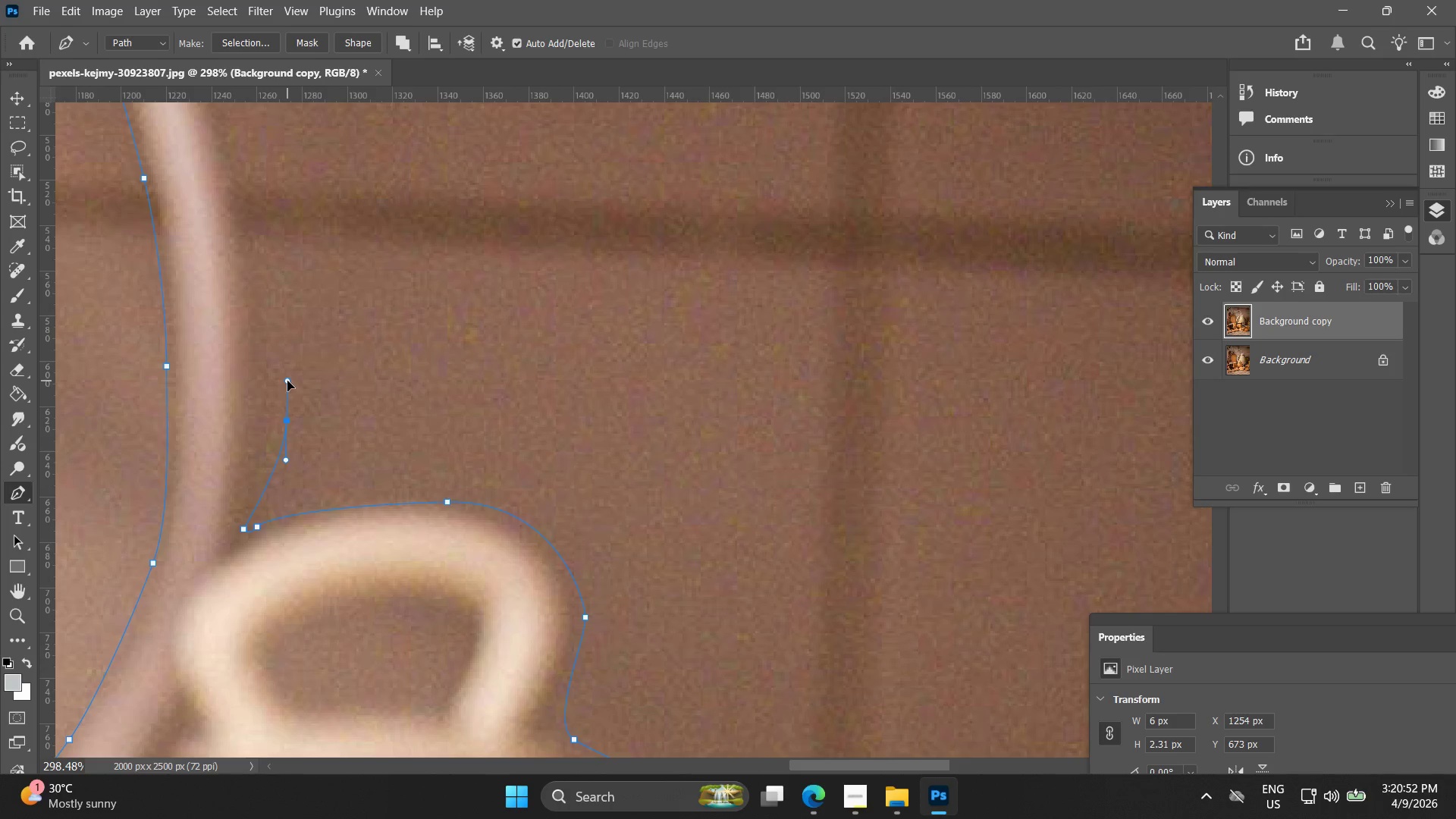 
key(Control+ControlLeft)
 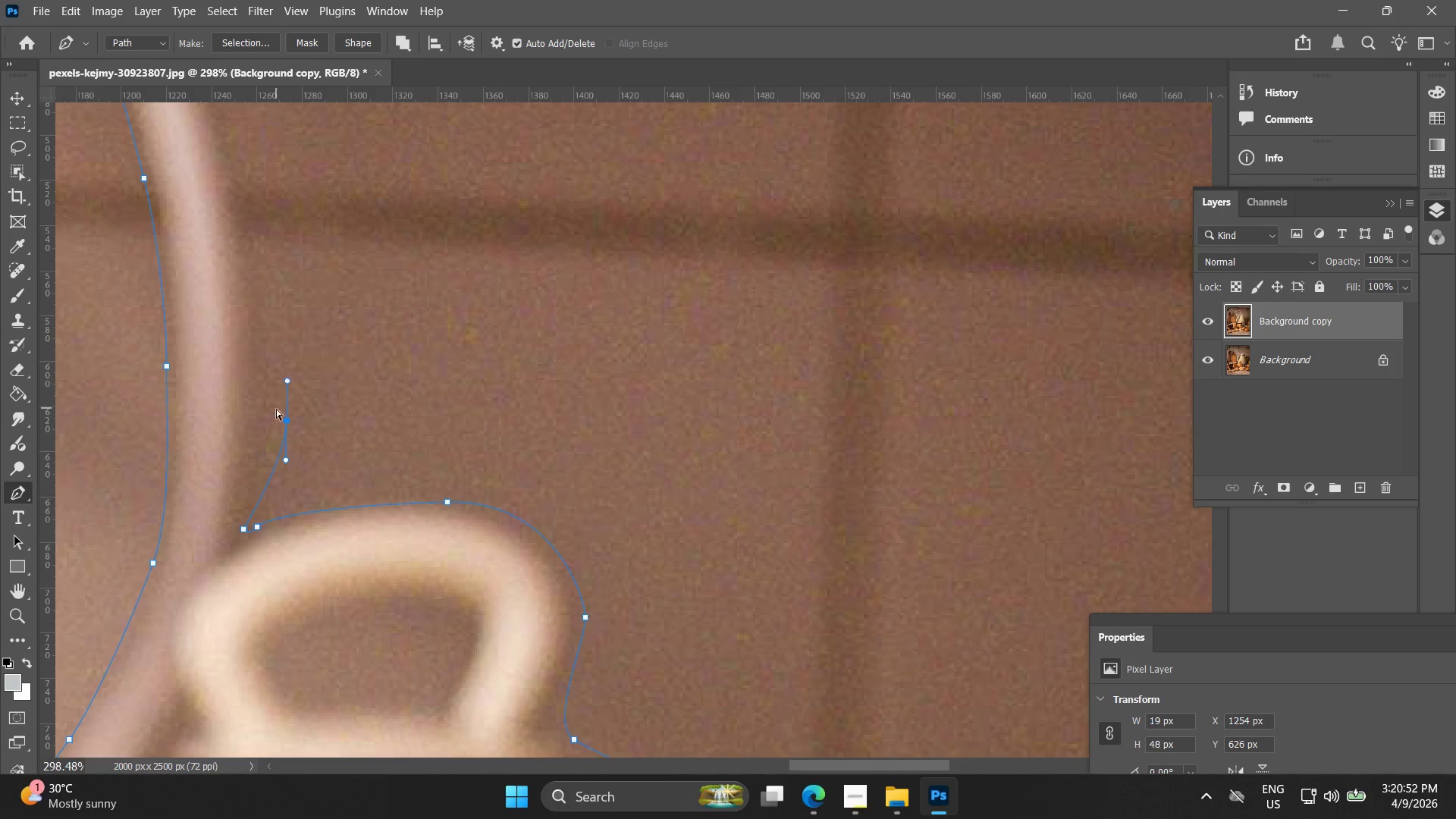 
key(Control+Z)
 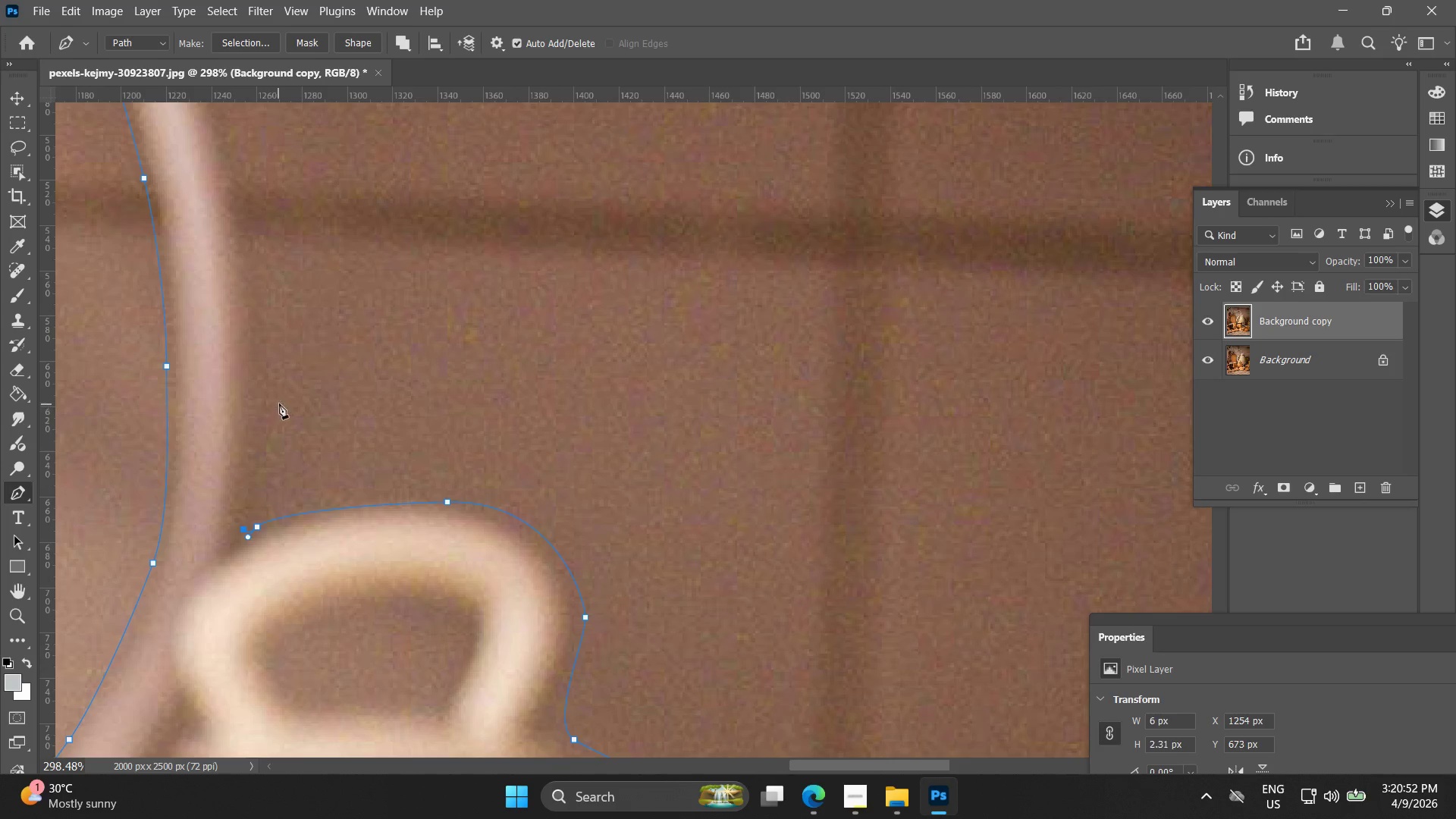 
left_click_drag(start_coordinate=[279, 398], to_coordinate=[277, 340])
 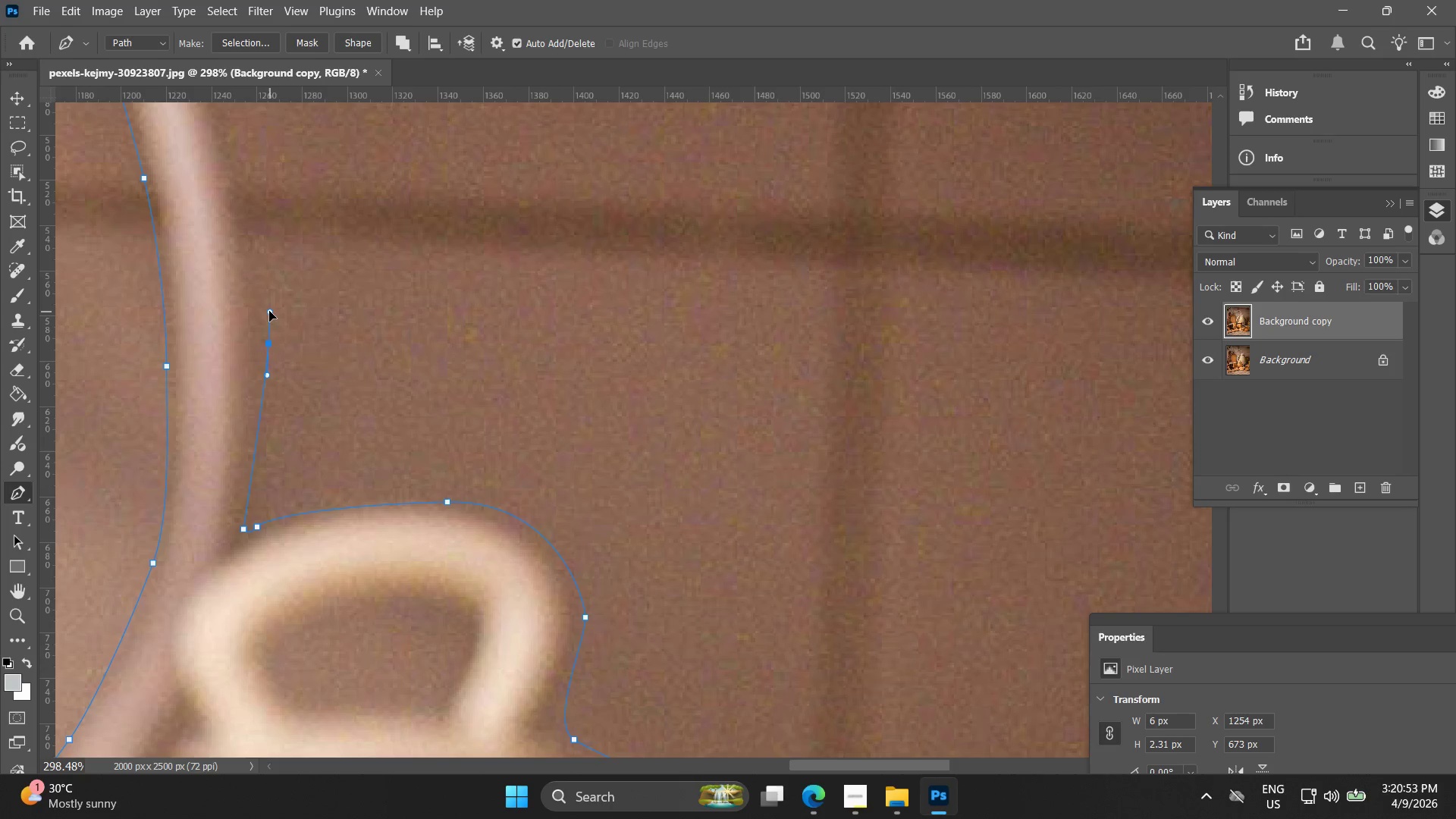 
key(Control+ControlLeft)
 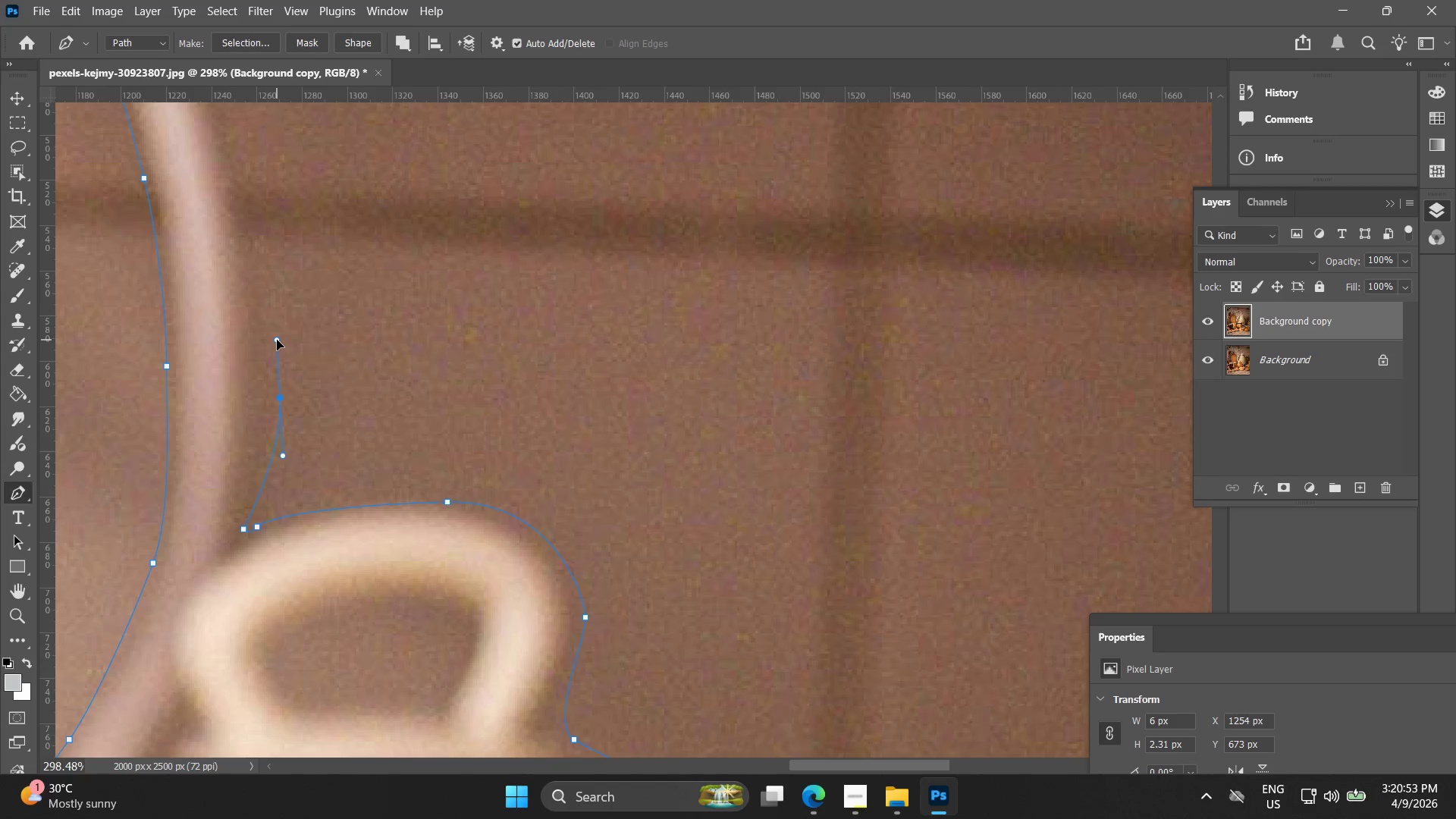 
key(Control+Z)
 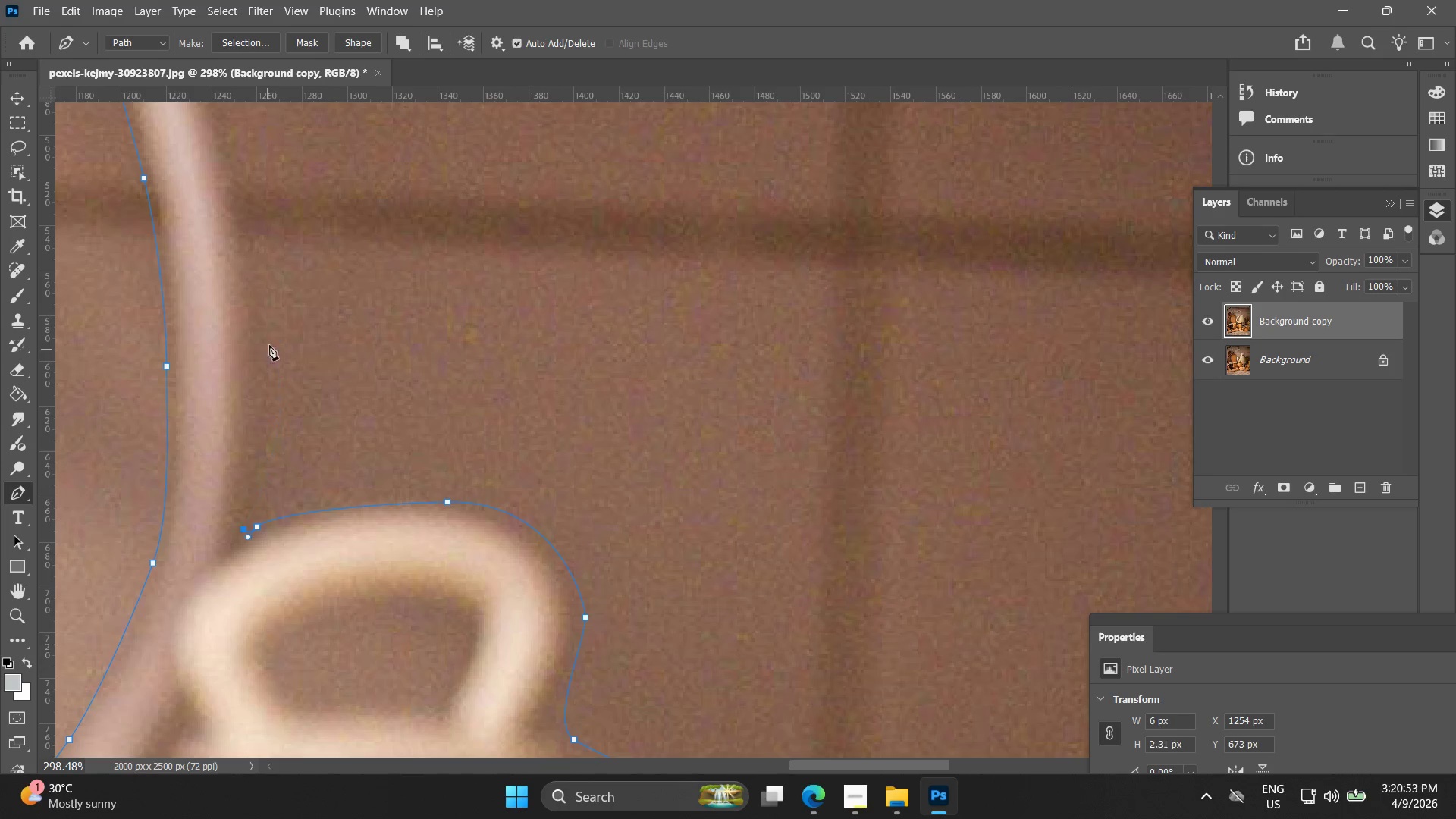 
left_click_drag(start_coordinate=[269, 344], to_coordinate=[269, 308])
 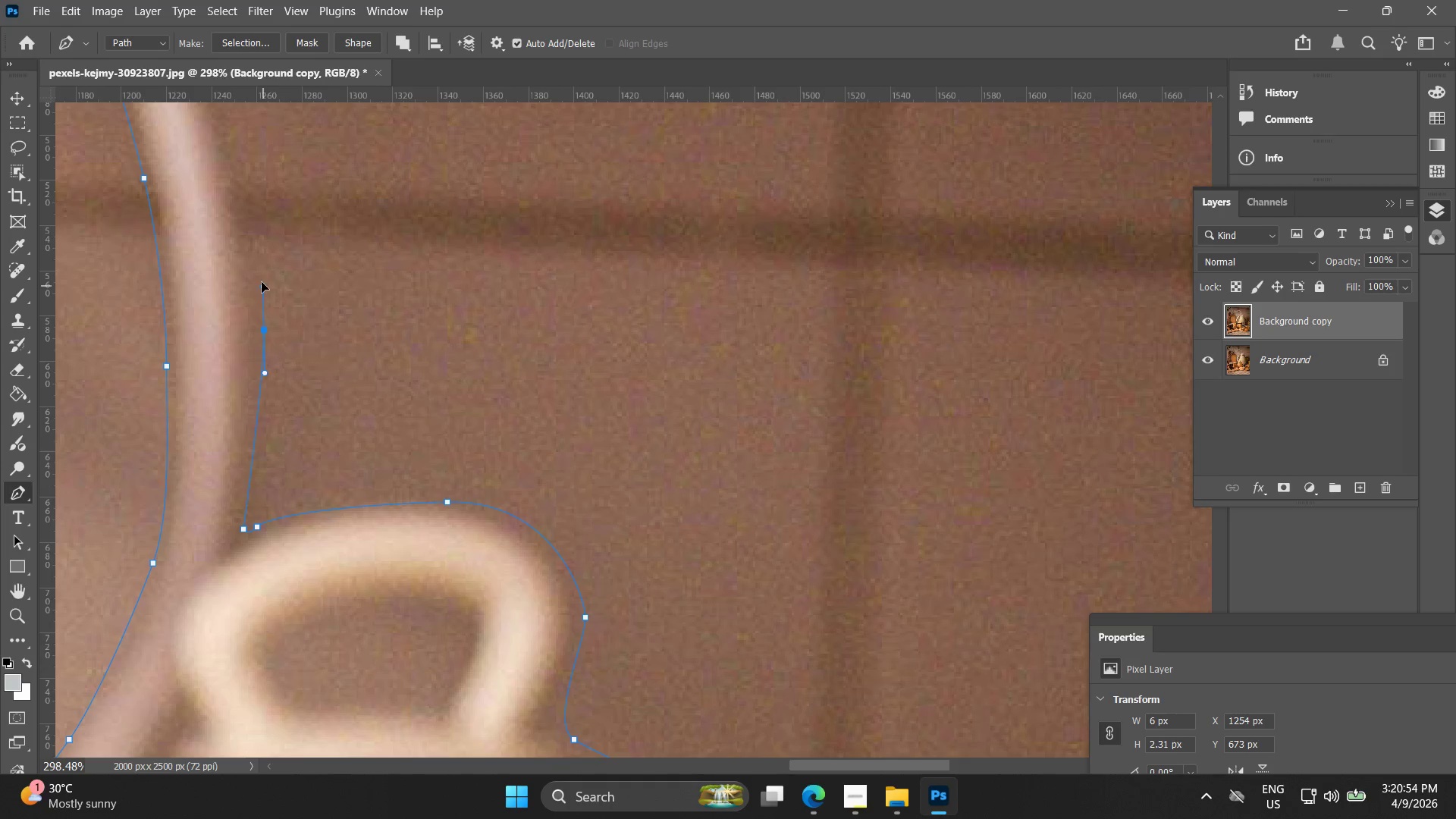 
key(Control+ControlLeft)
 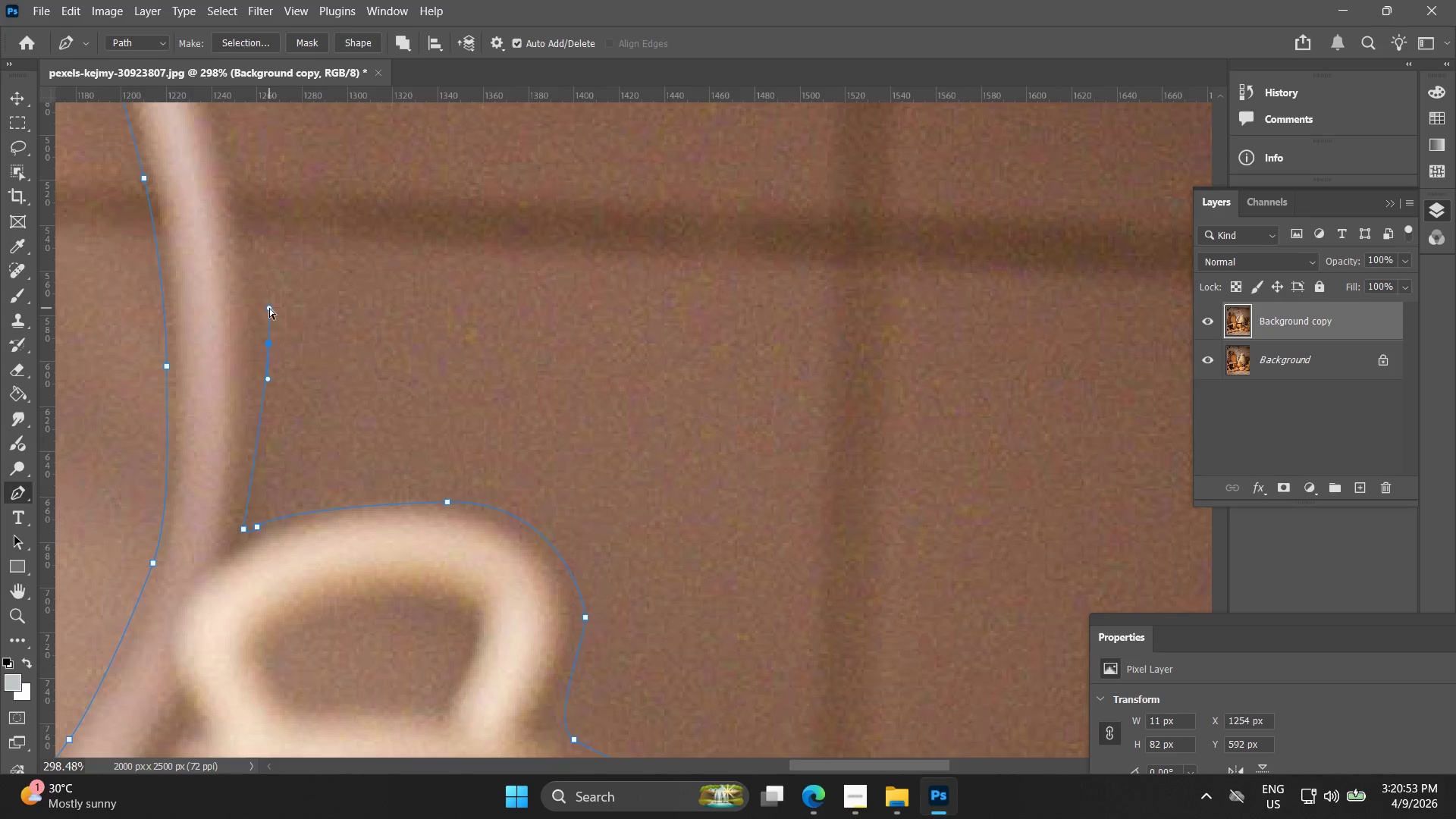 
key(Control+Z)
 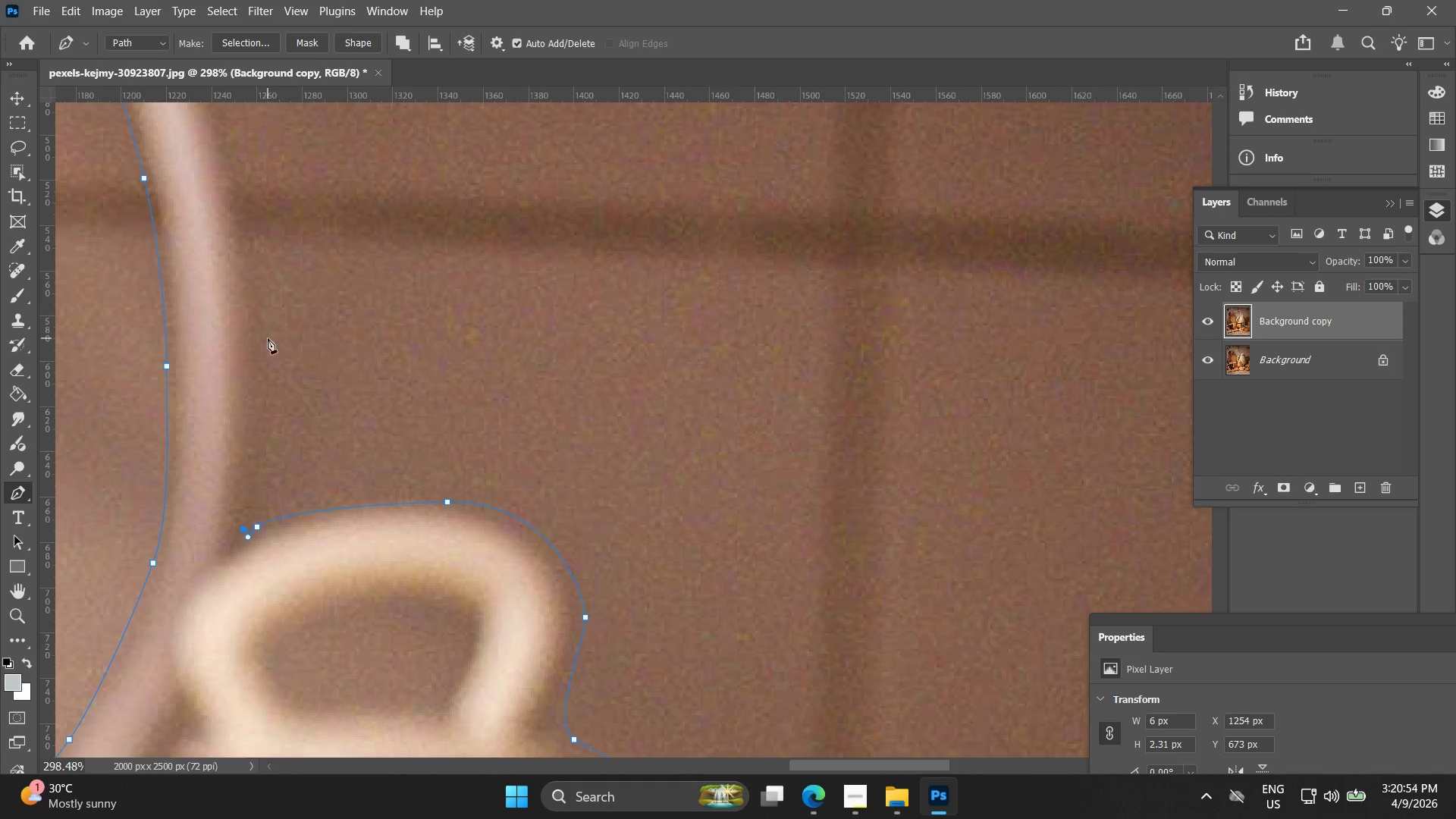 
left_click_drag(start_coordinate=[264, 331], to_coordinate=[260, 262])
 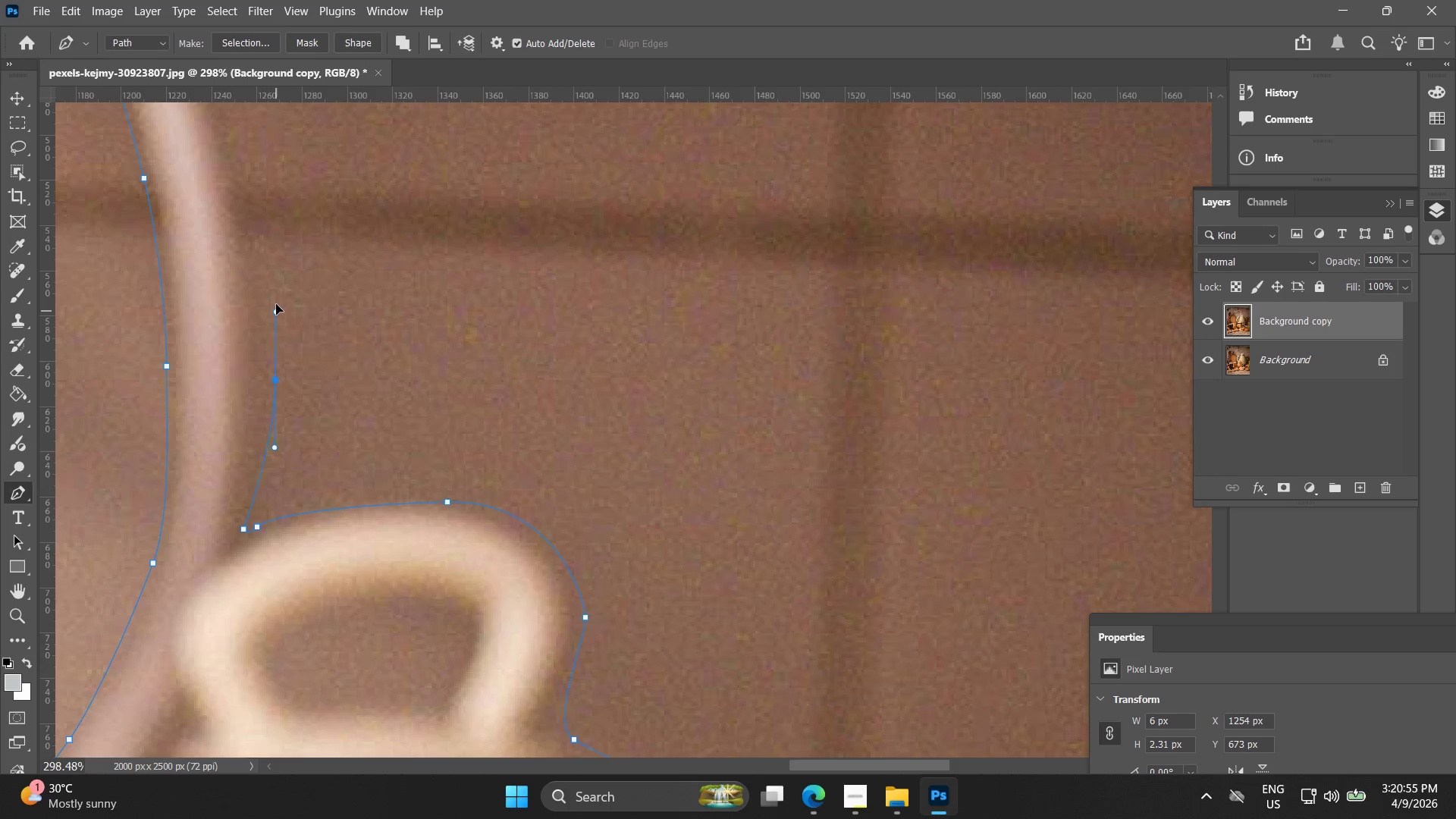 
key(Control+ControlLeft)
 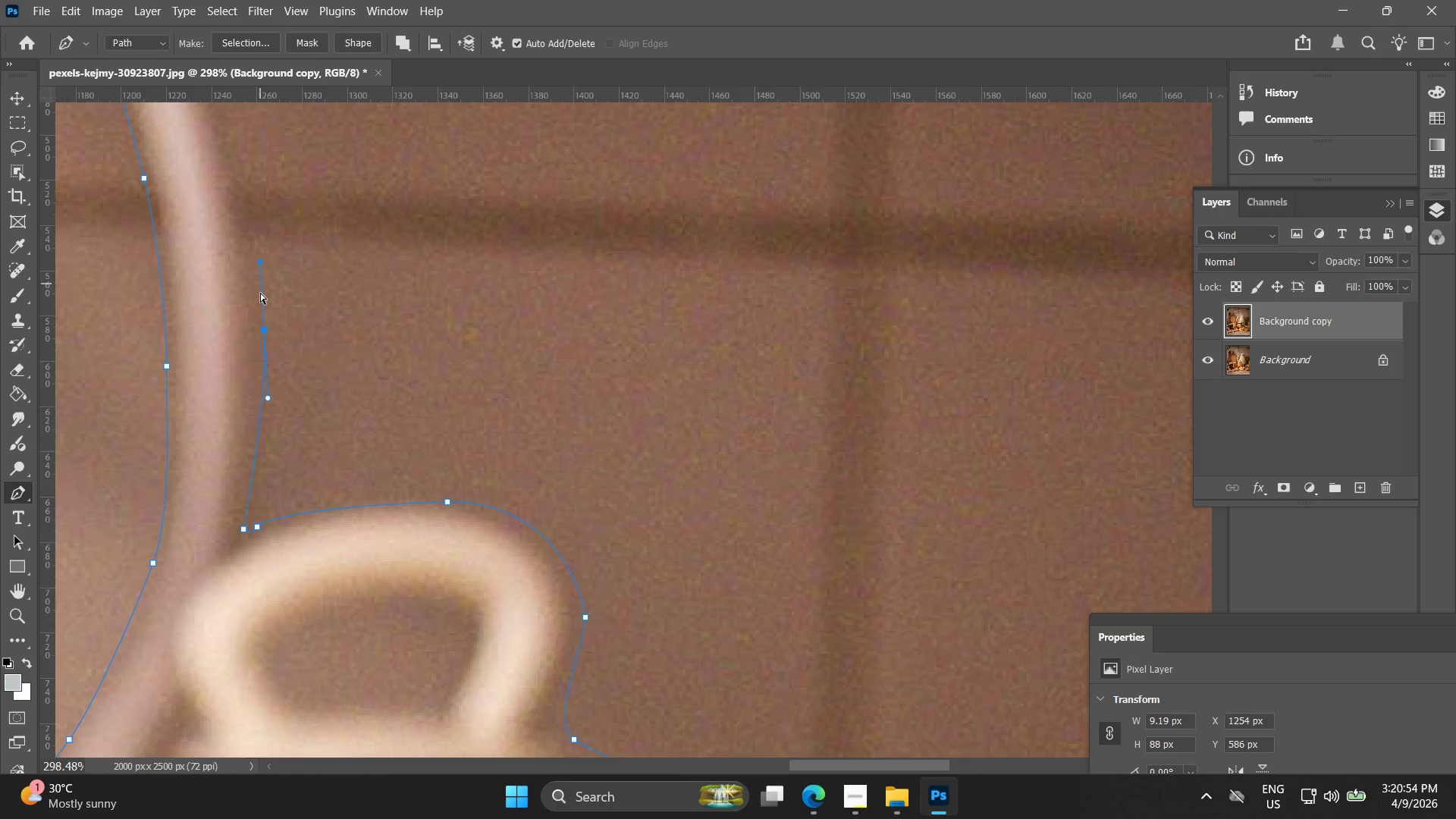 
key(Control+Z)
 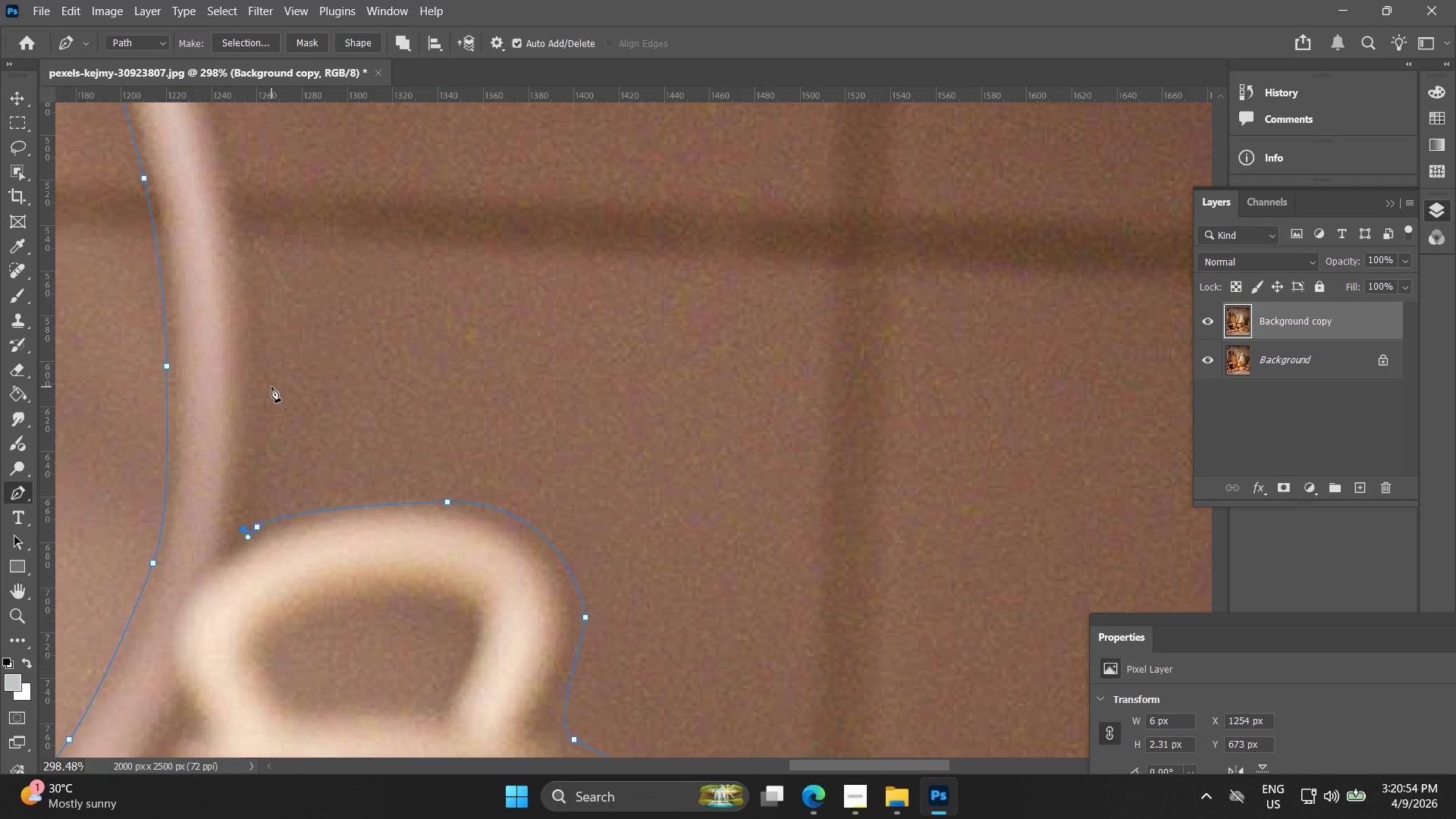 
left_click_drag(start_coordinate=[275, 379], to_coordinate=[275, 287])
 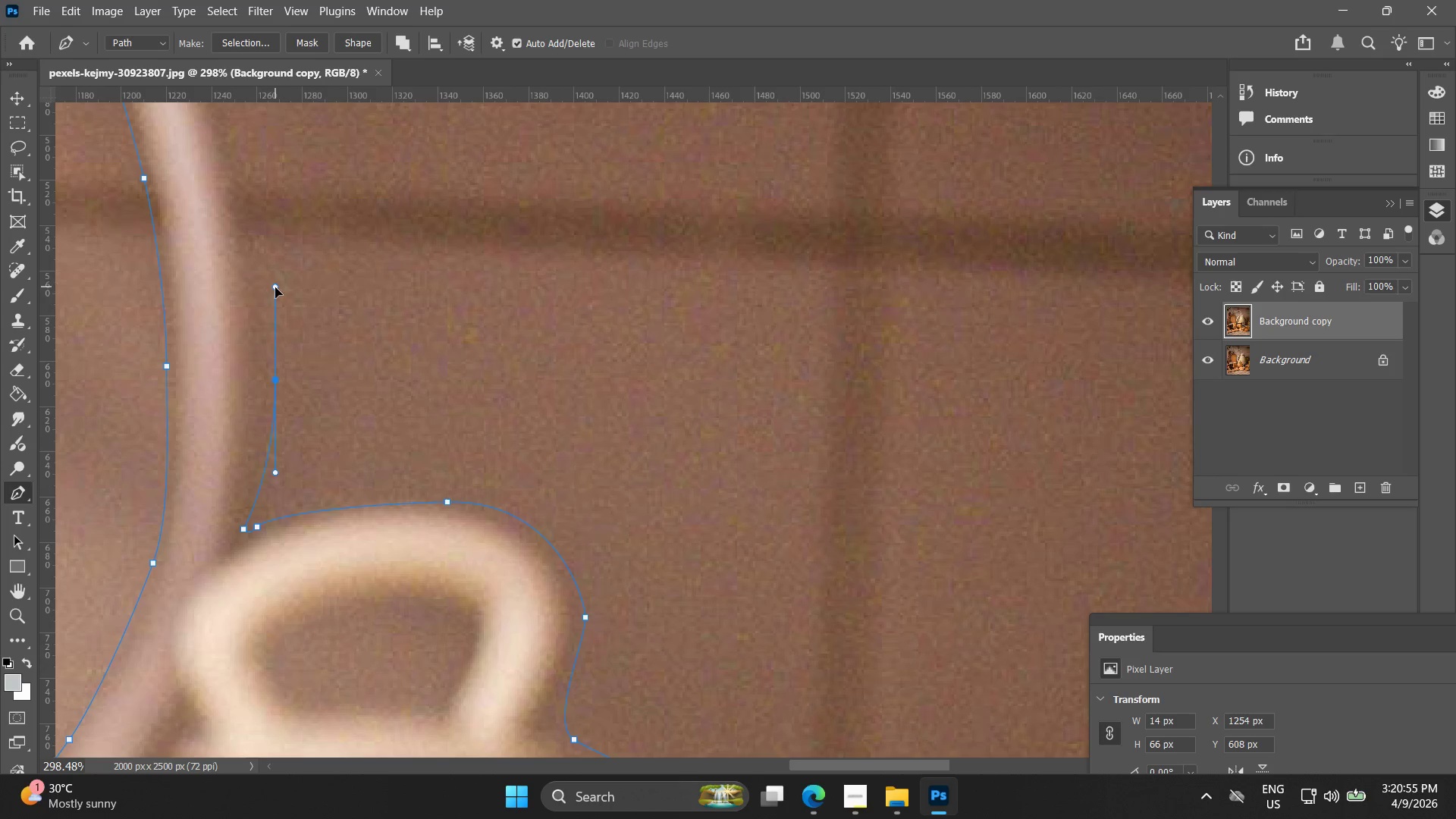 
hold_key(key=Space, duration=0.61)
 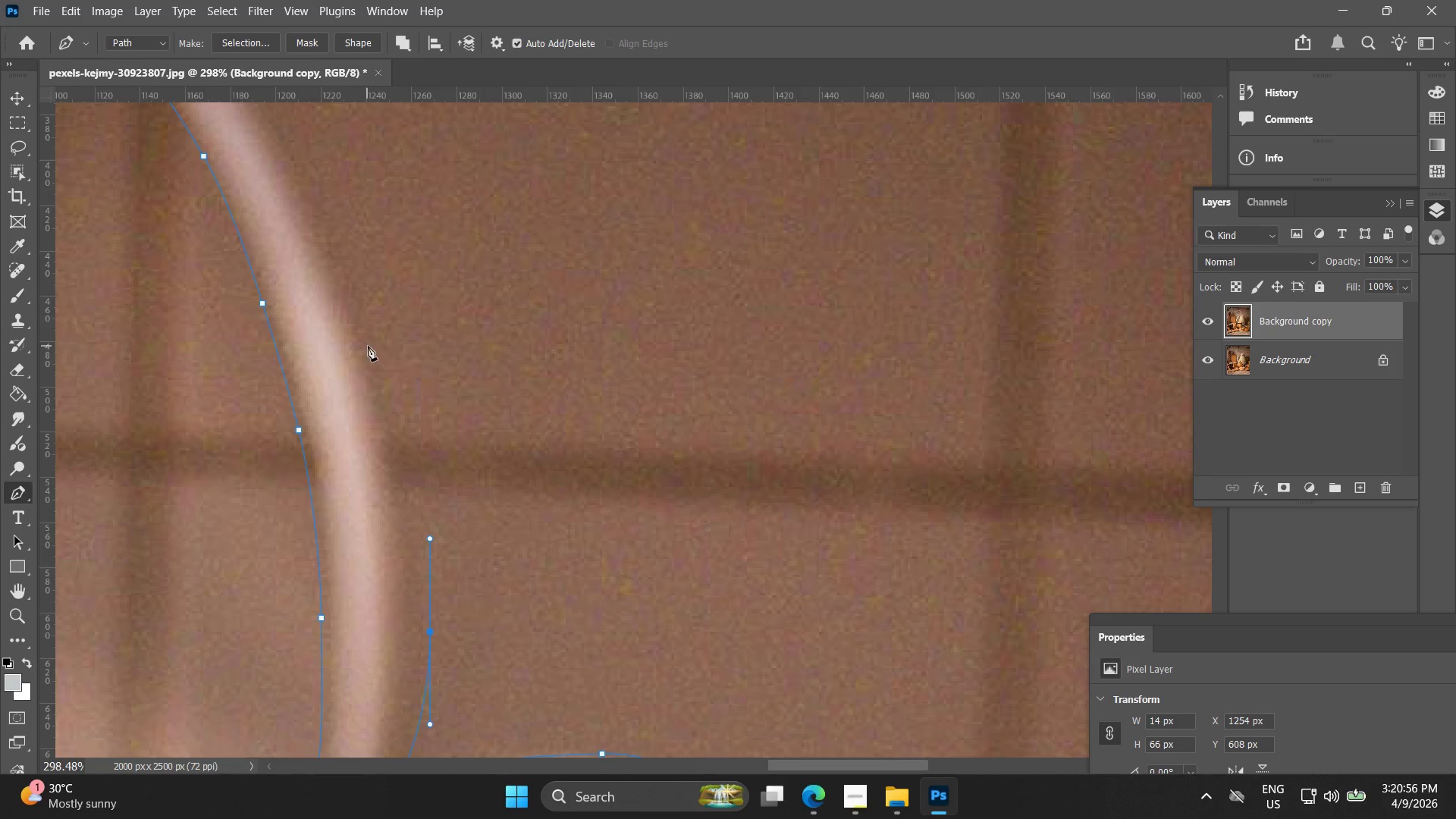 
left_click_drag(start_coordinate=[271, 281], to_coordinate=[426, 533])
 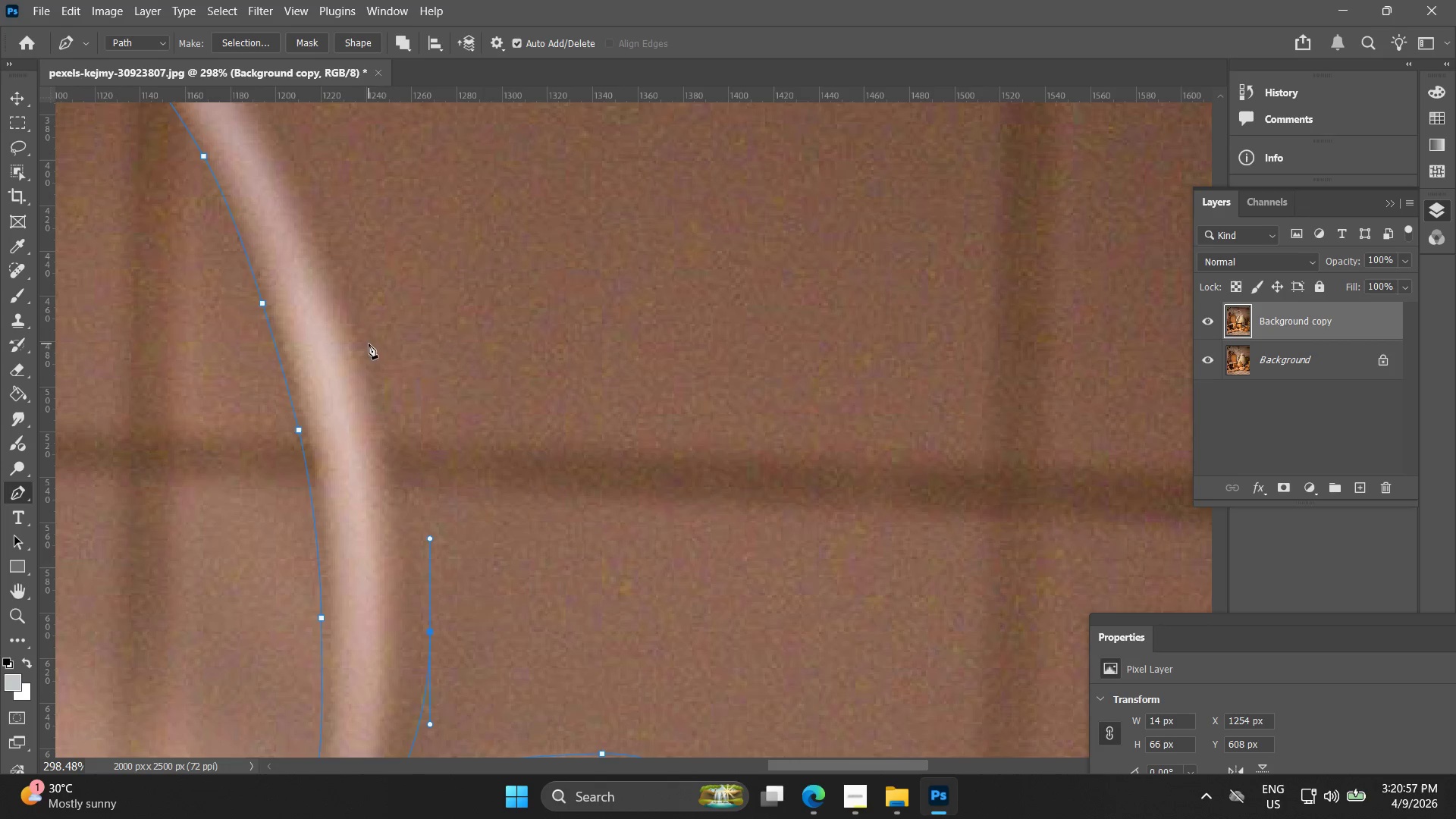 
left_click([376, 334])
 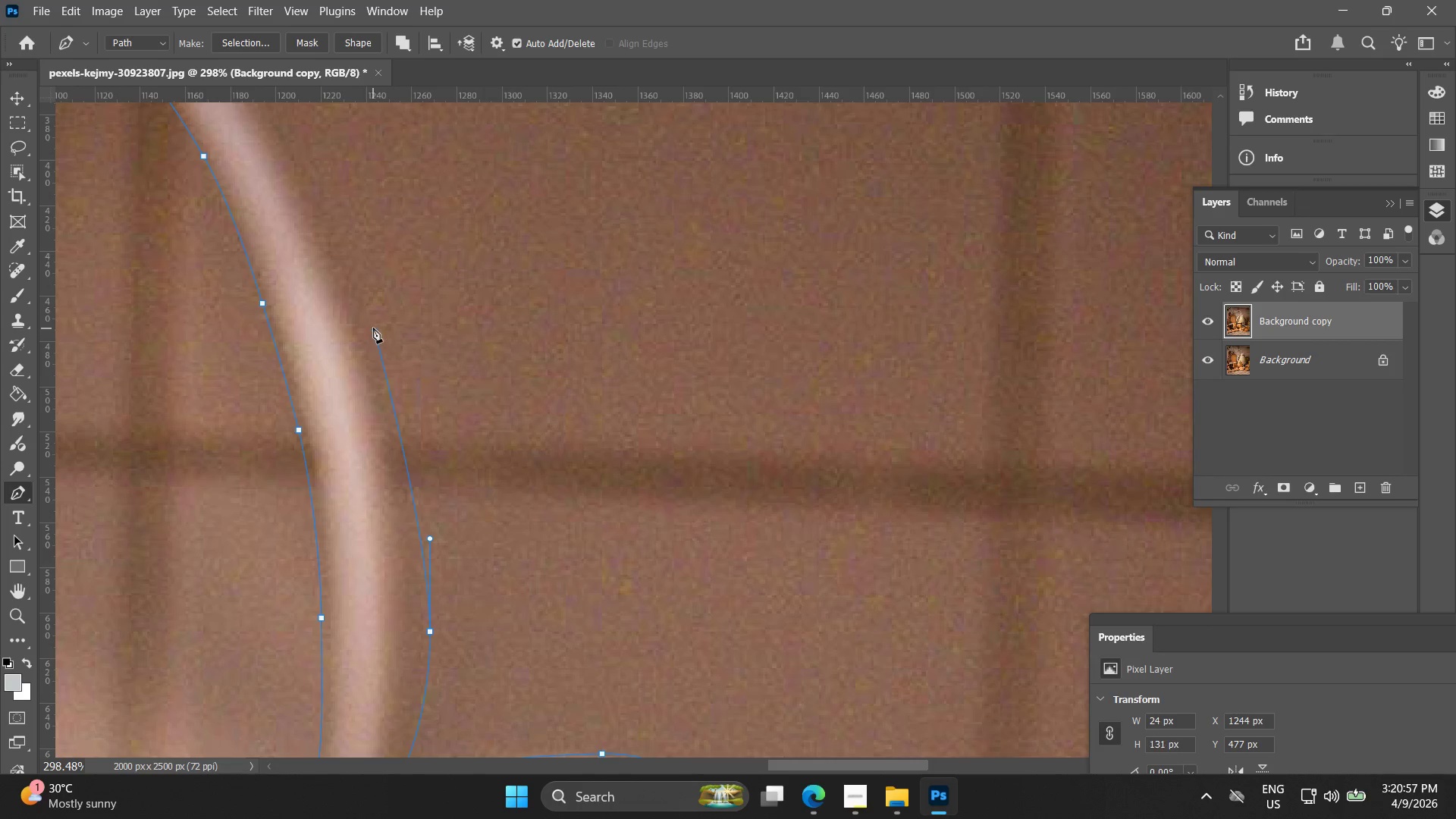 
hold_key(key=Space, duration=0.56)
 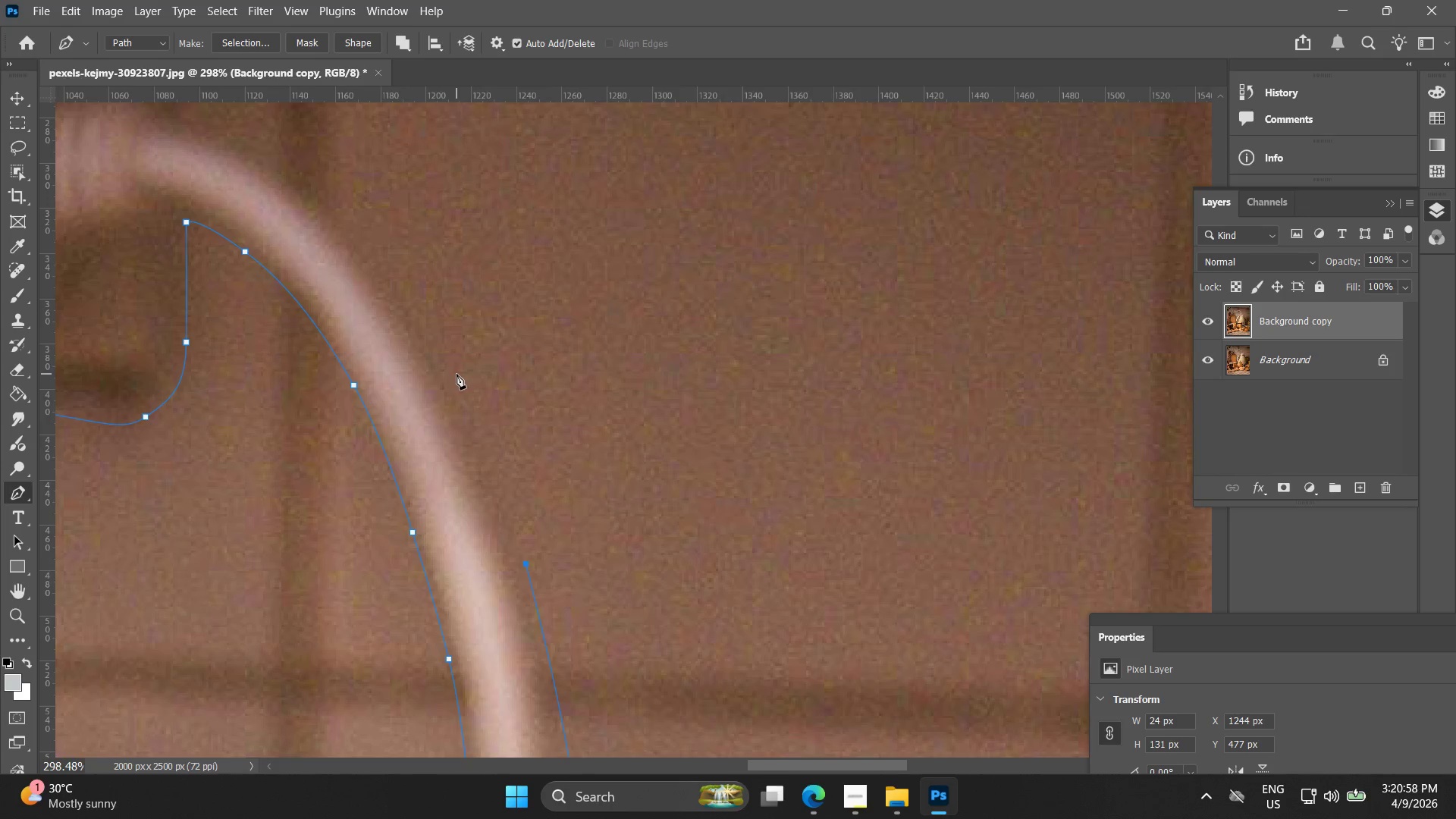 
left_click_drag(start_coordinate=[364, 289], to_coordinate=[514, 518])
 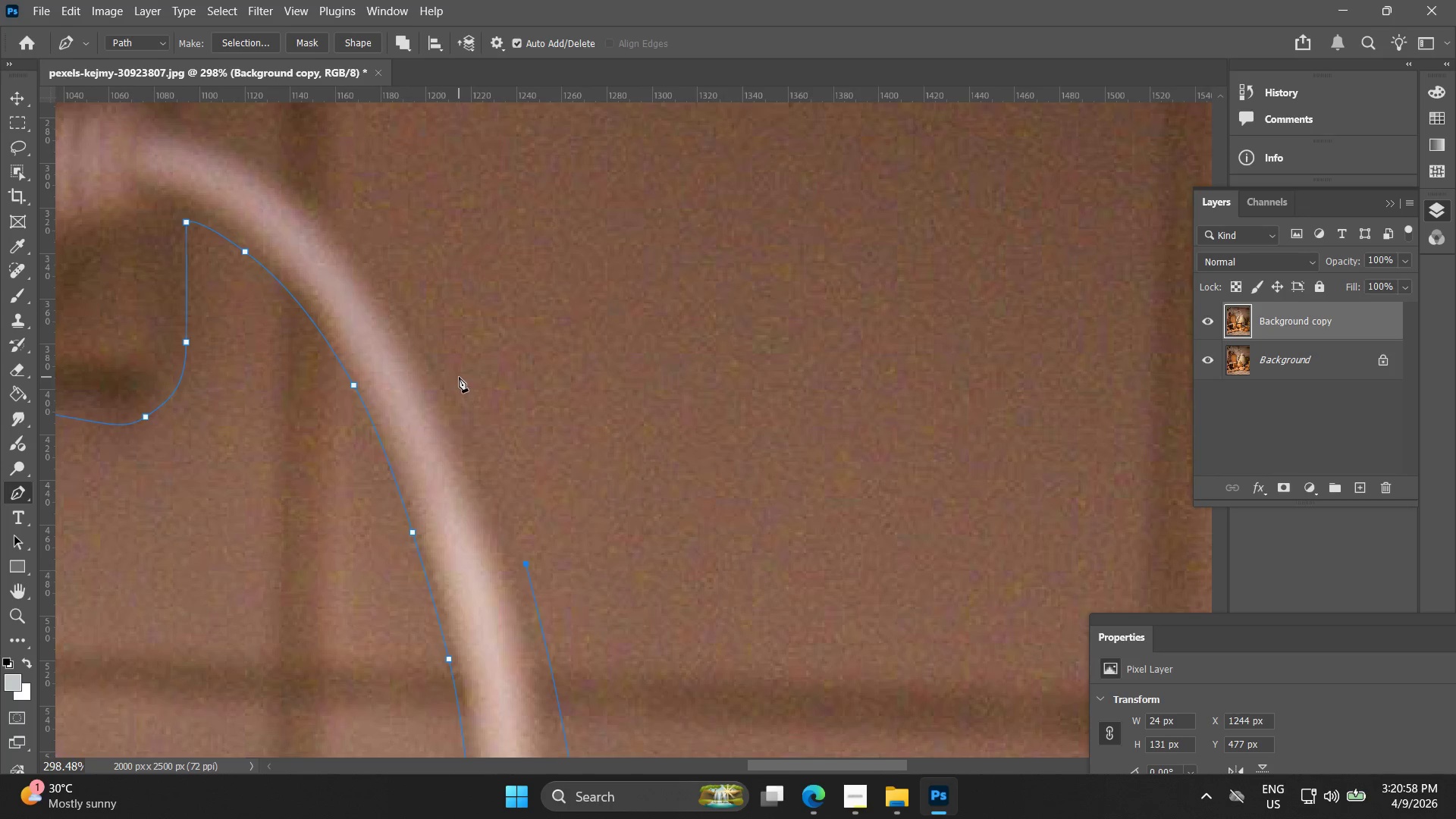 
left_click_drag(start_coordinate=[457, 374], to_coordinate=[420, 320])
 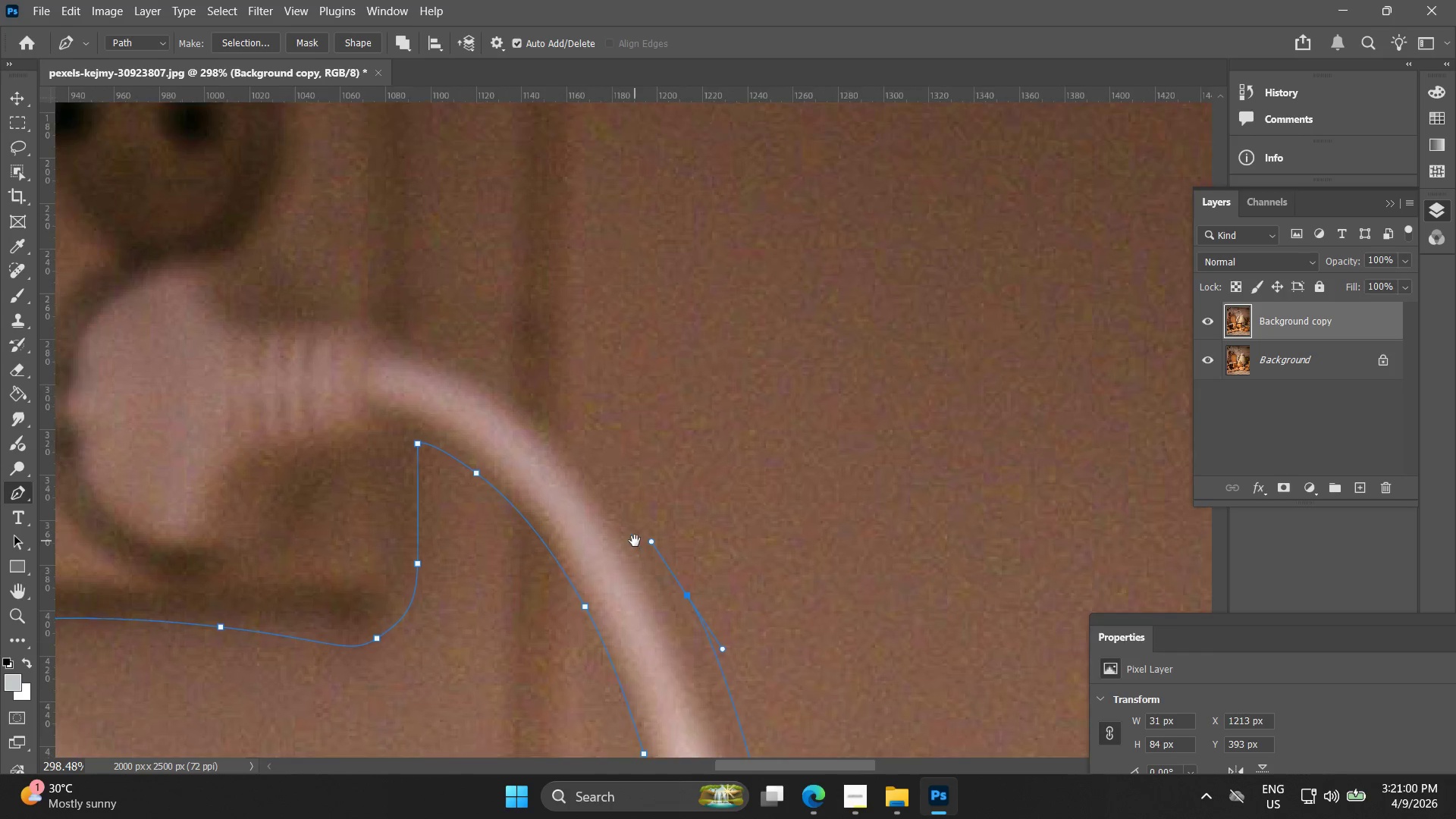 
hold_key(key=Space, duration=0.66)
 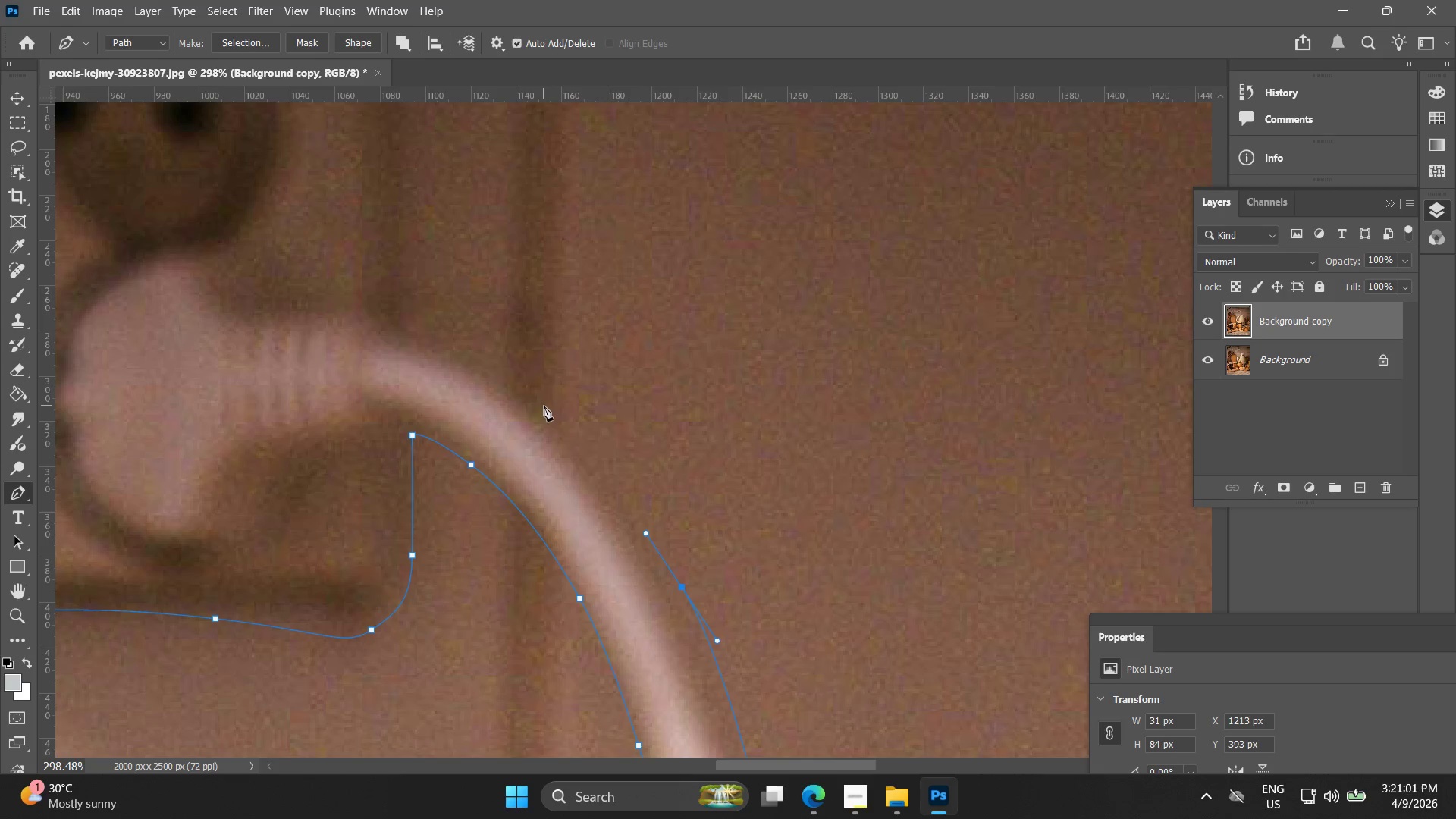 
left_click_drag(start_coordinate=[403, 319], to_coordinate=[629, 532])
 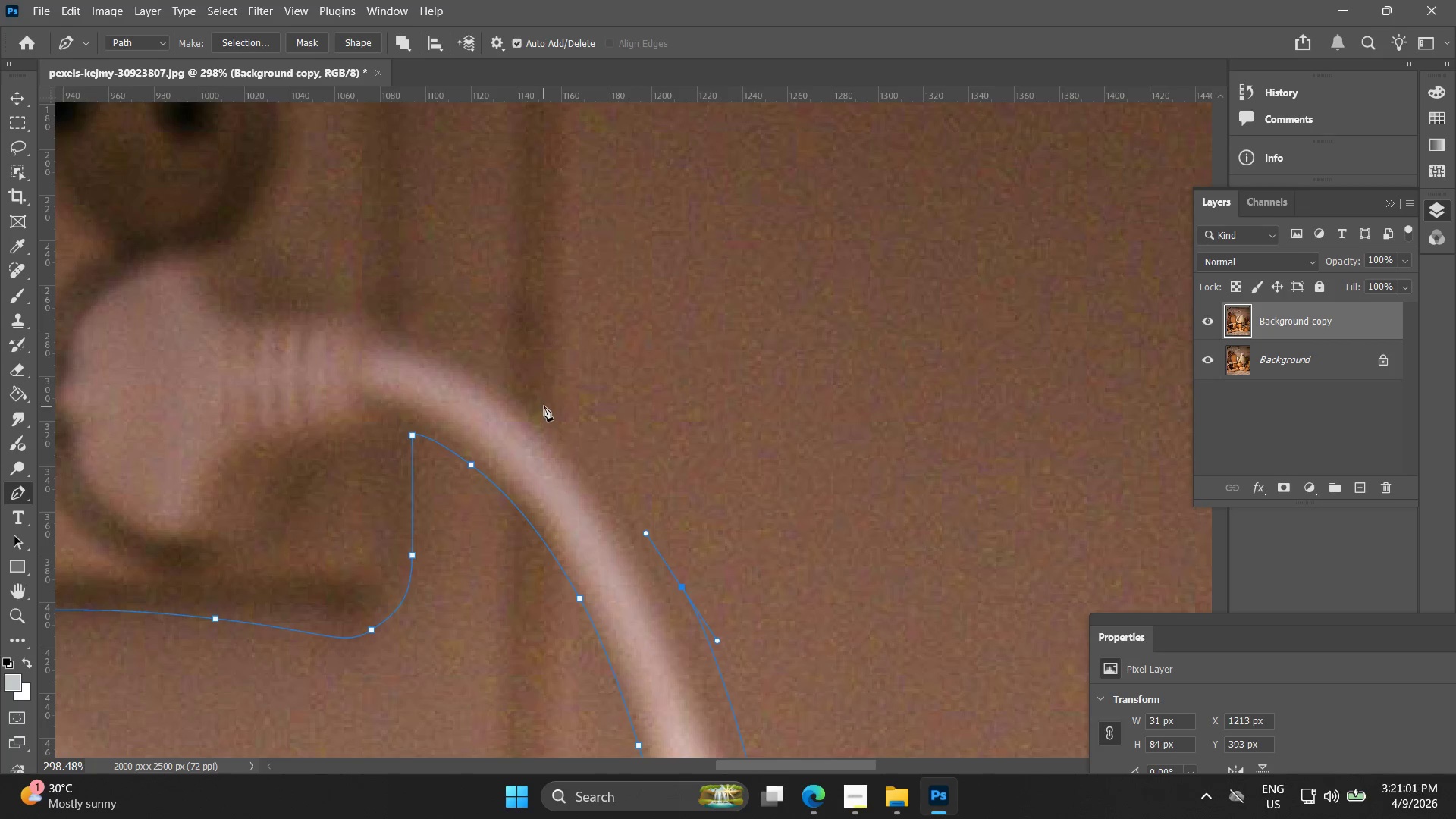 
left_click_drag(start_coordinate=[544, 404], to_coordinate=[495, 368])
 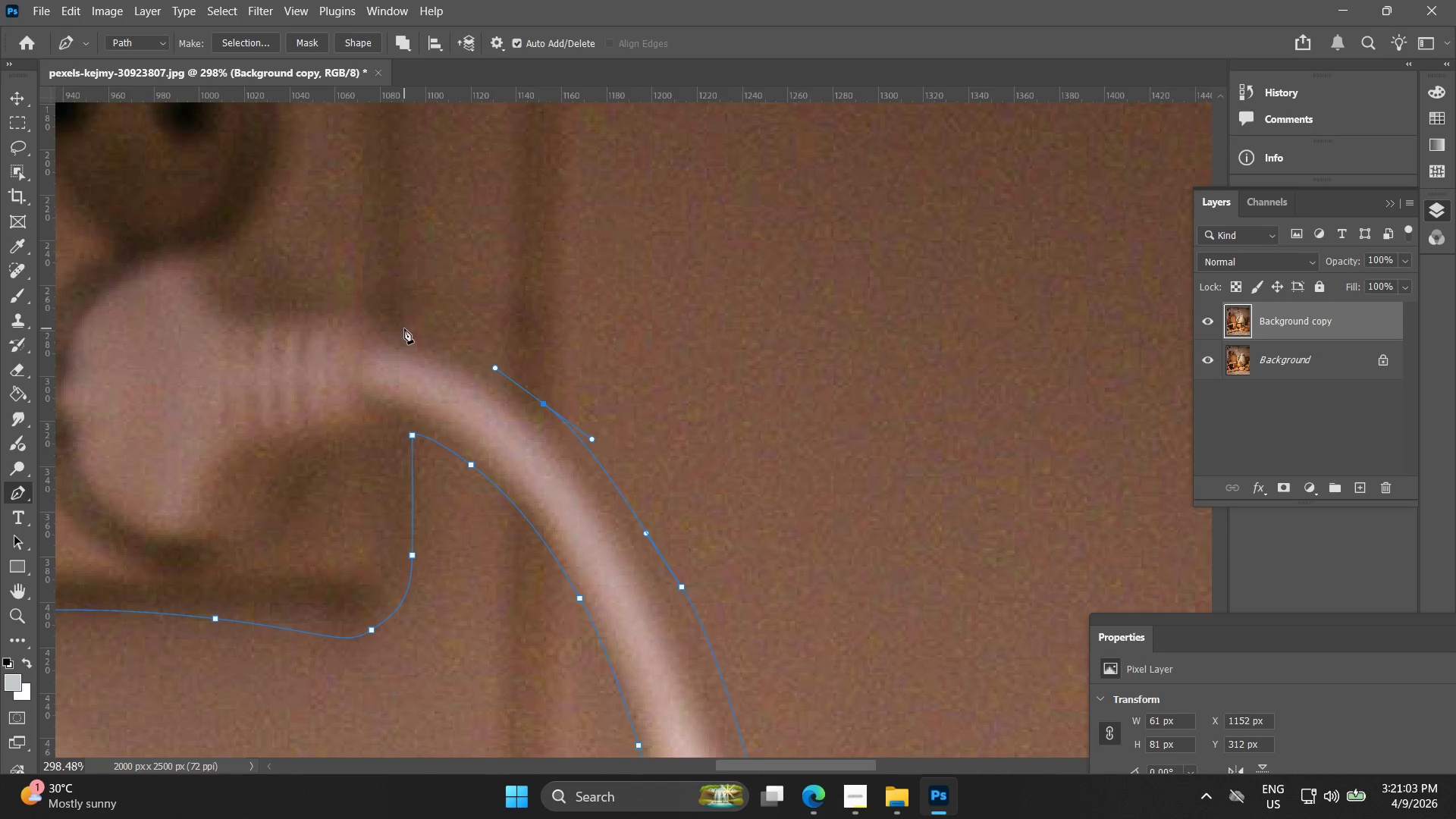 
hold_key(key=Space, duration=0.59)
 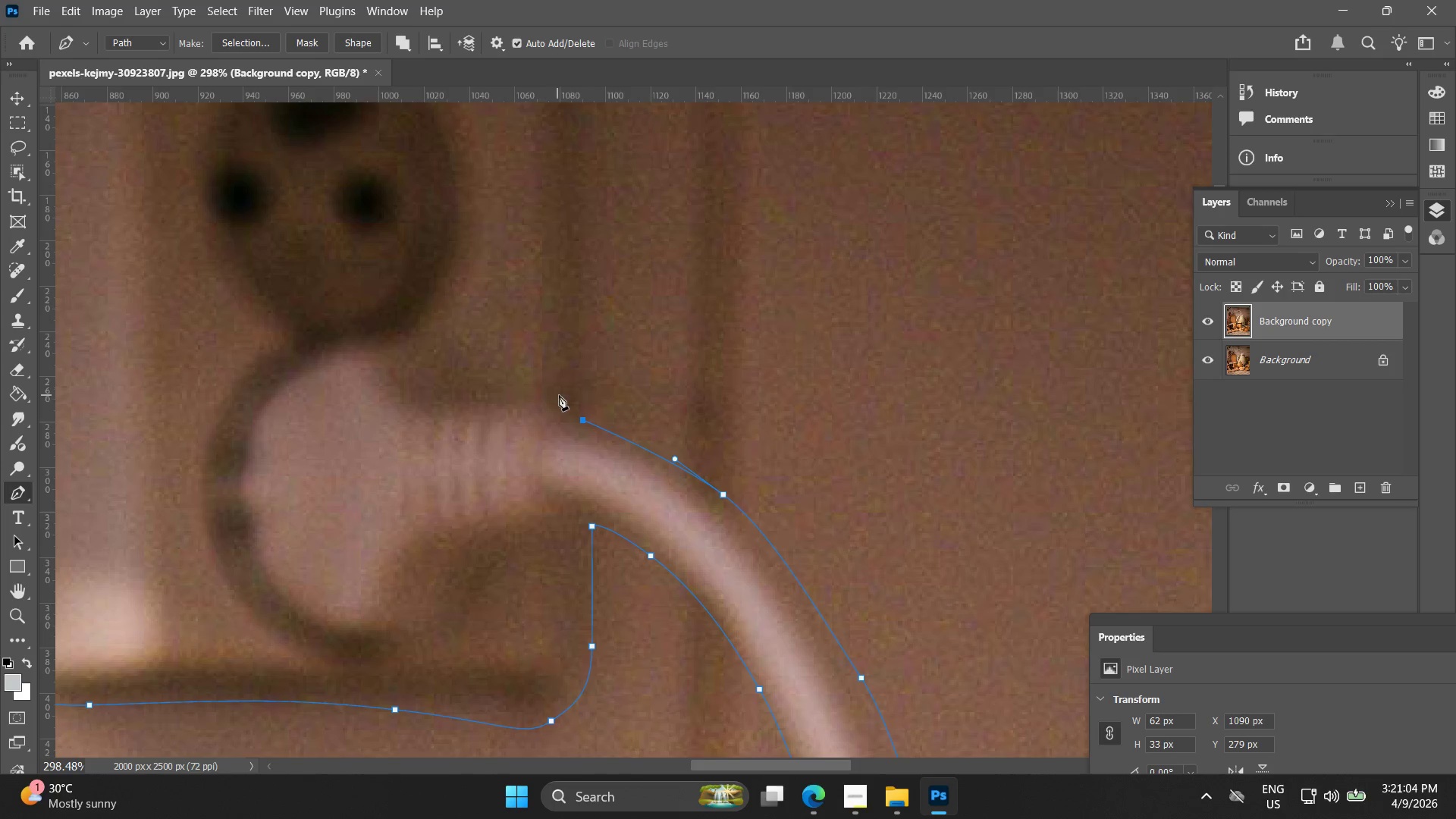 
left_click_drag(start_coordinate=[403, 331], to_coordinate=[582, 422])
 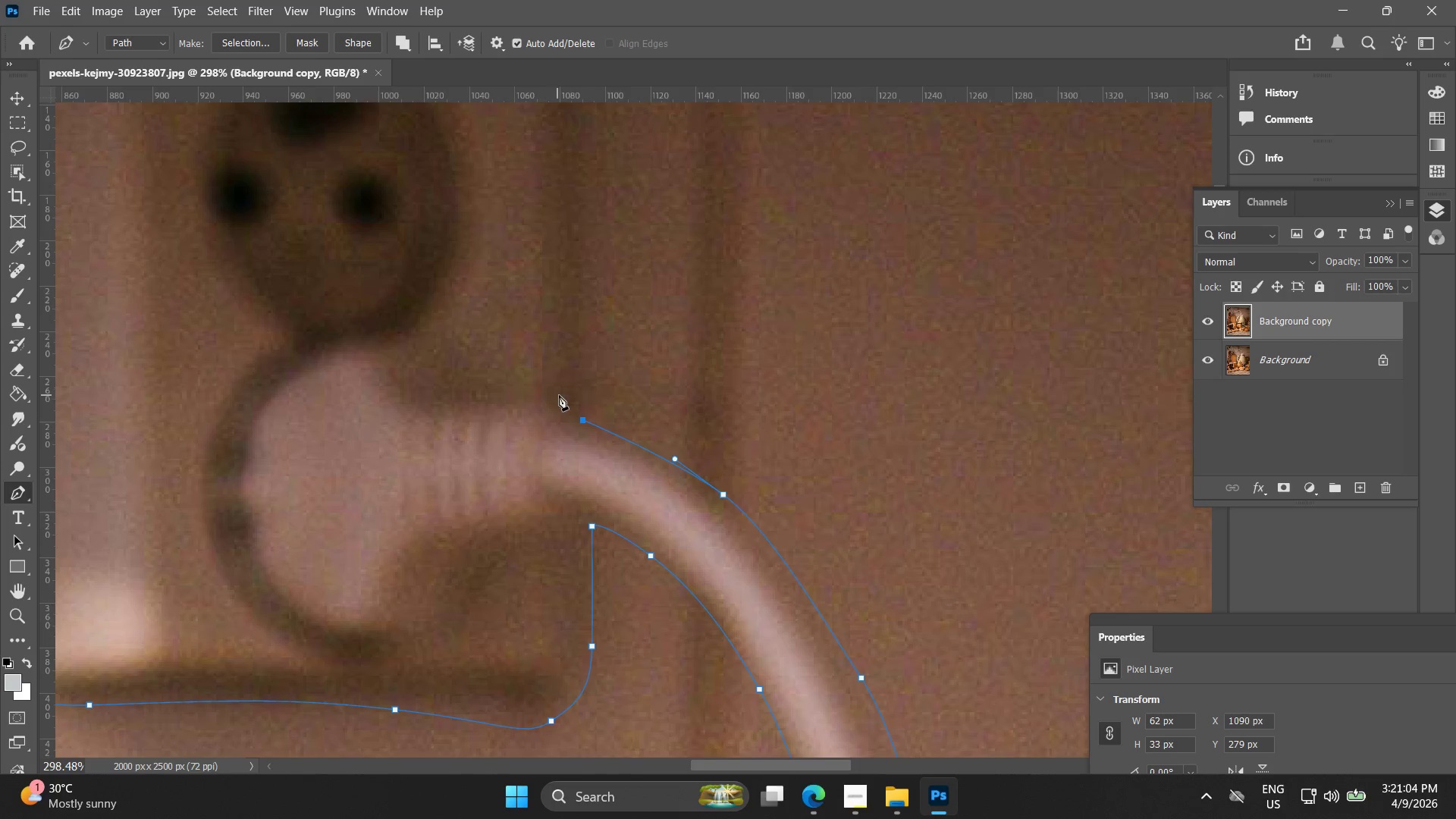 
key(Alt+AltLeft)
 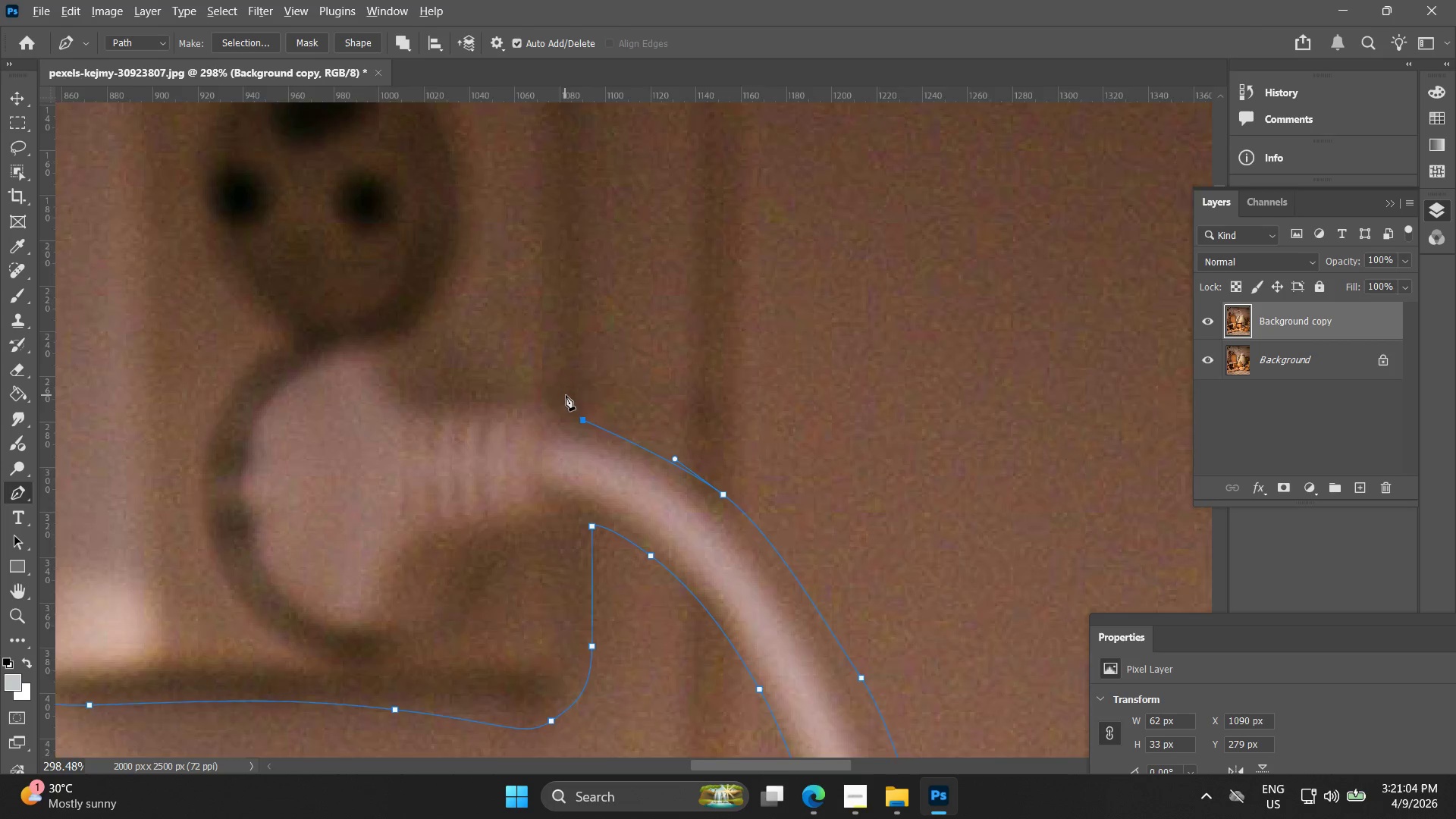 
key(Alt+AltLeft)
 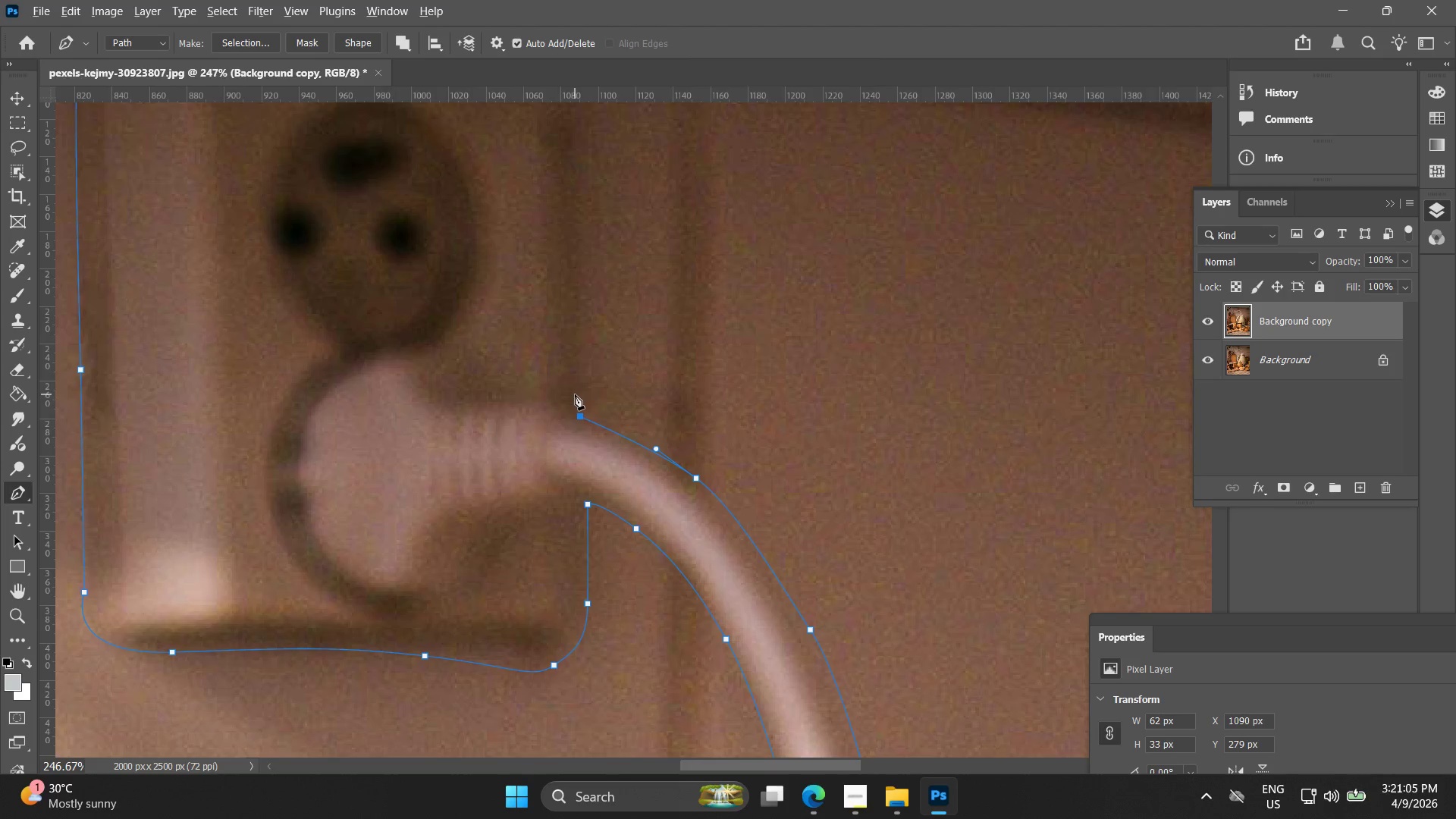 
scroll: coordinate [565, 404], scroll_direction: down, amount: 2.0
 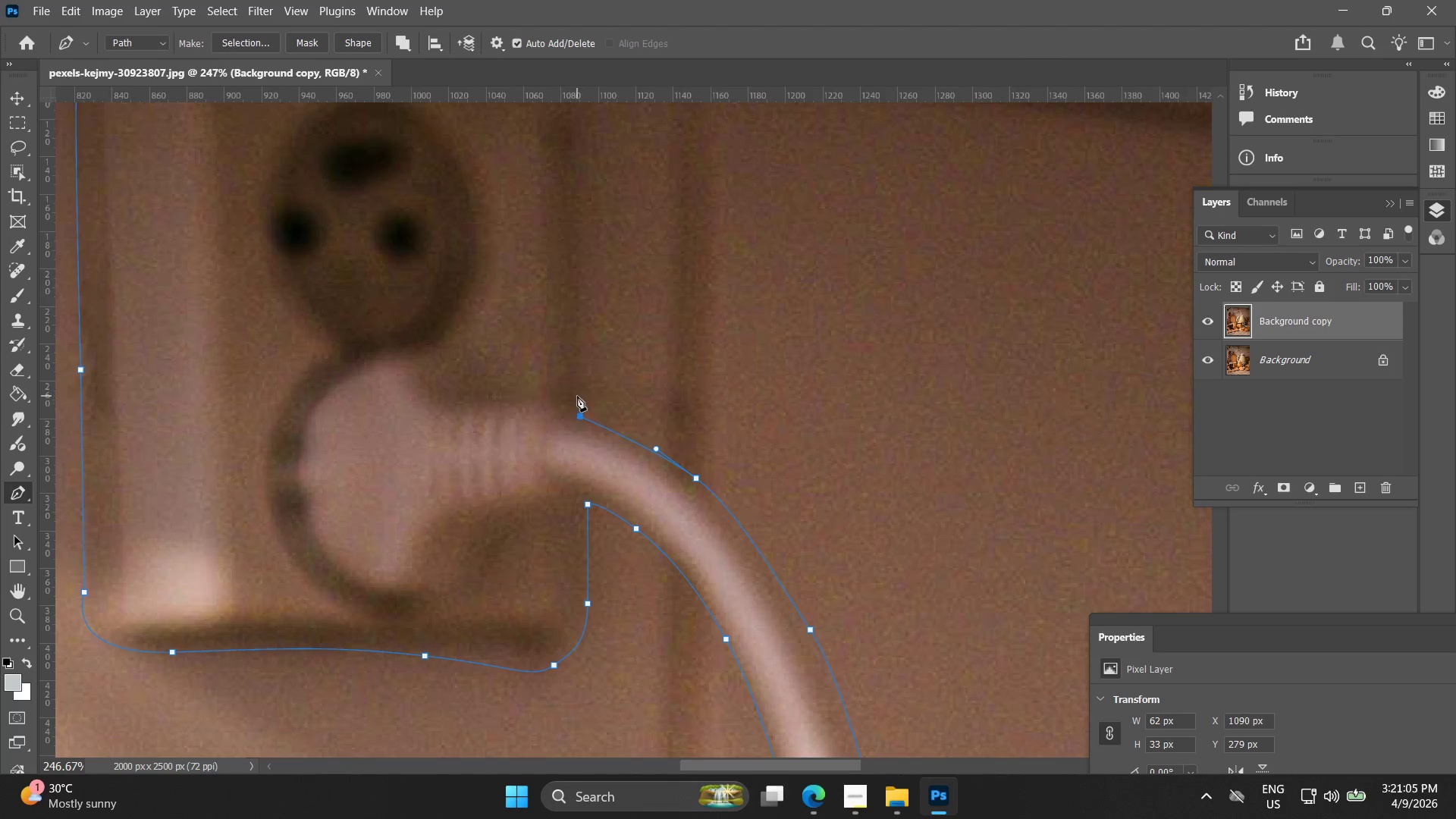 
key(Control+ControlLeft)
 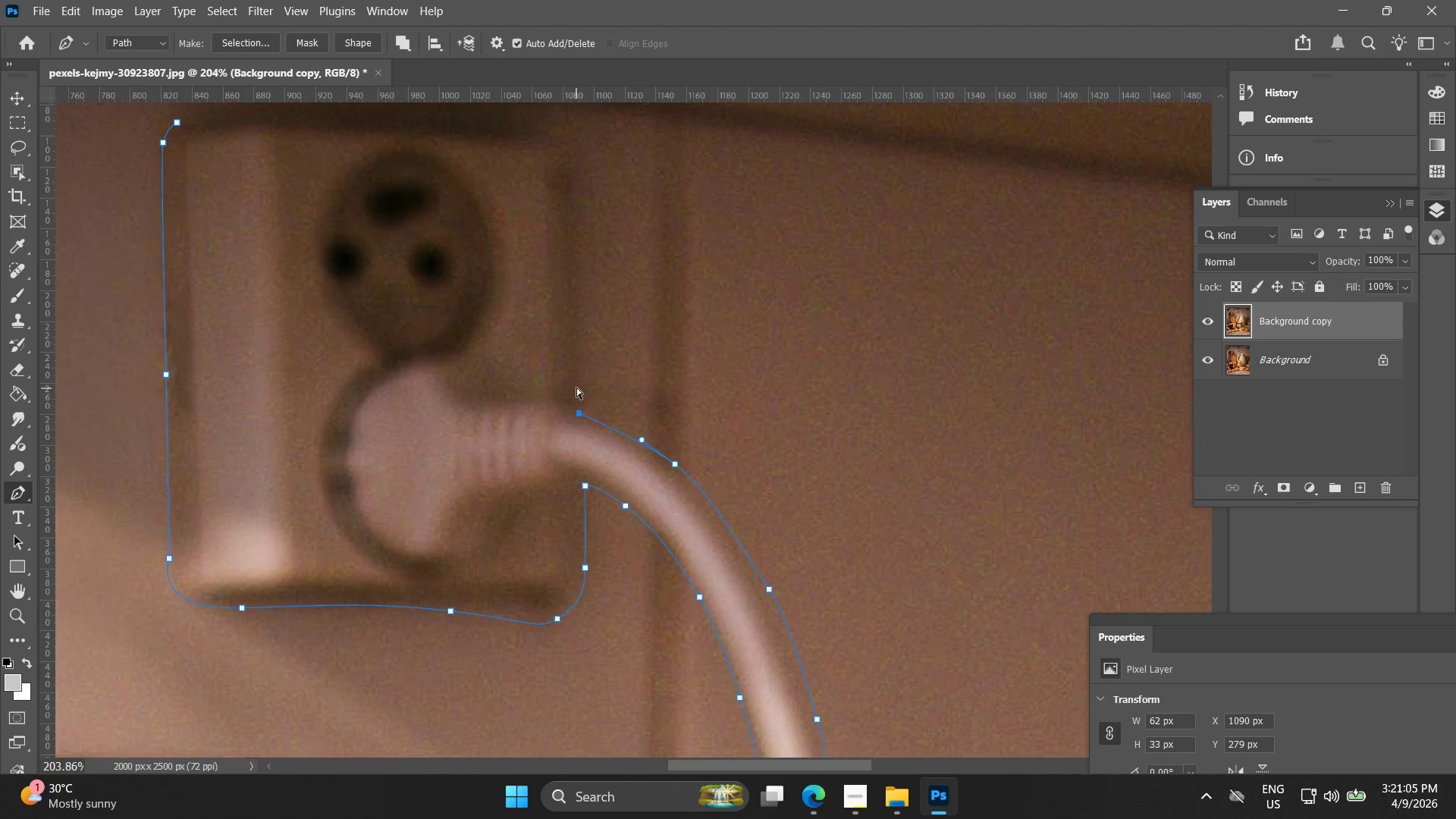 
key(Control+Z)
 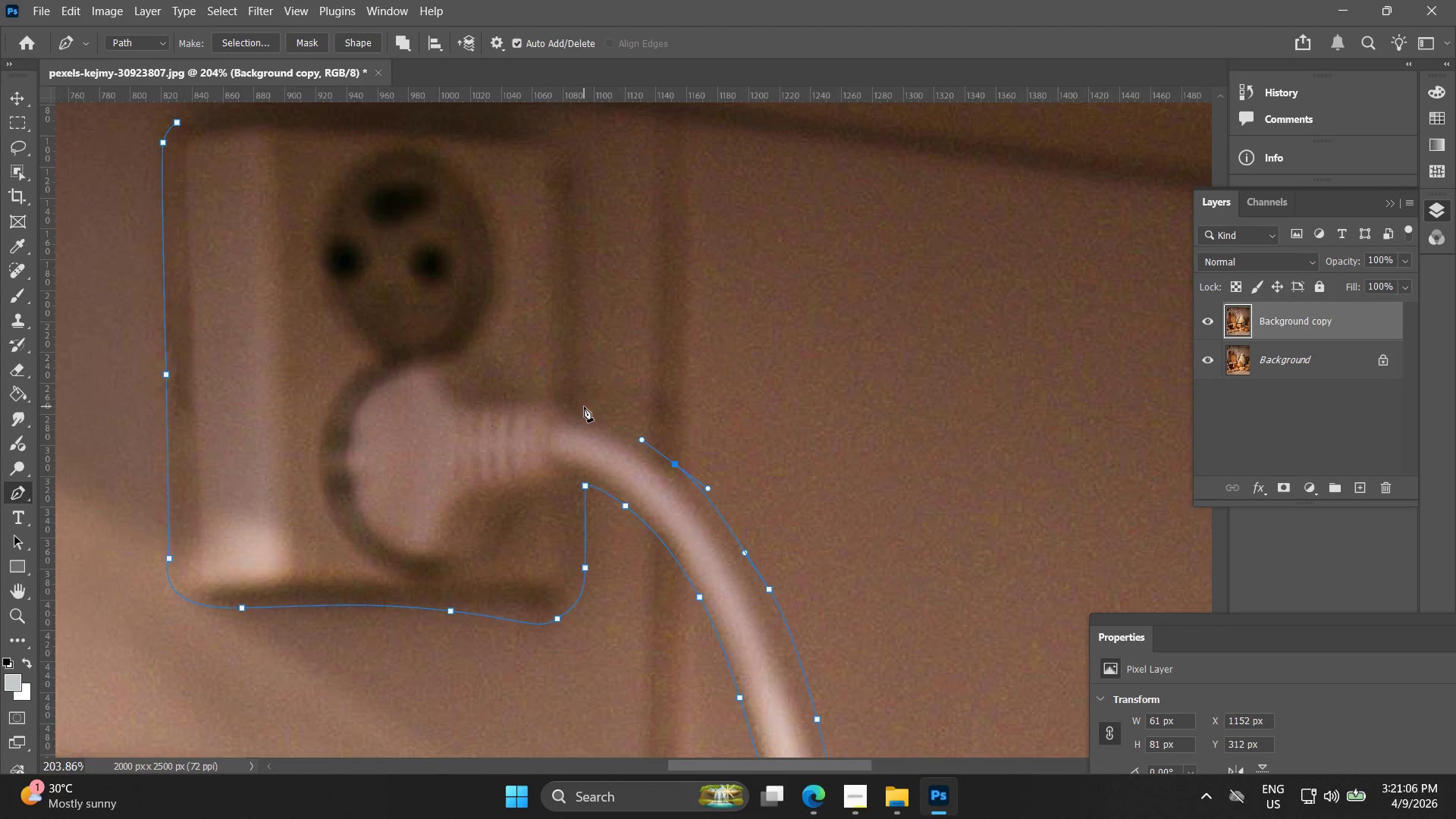 
scroll: coordinate [574, 394], scroll_direction: down, amount: 2.0
 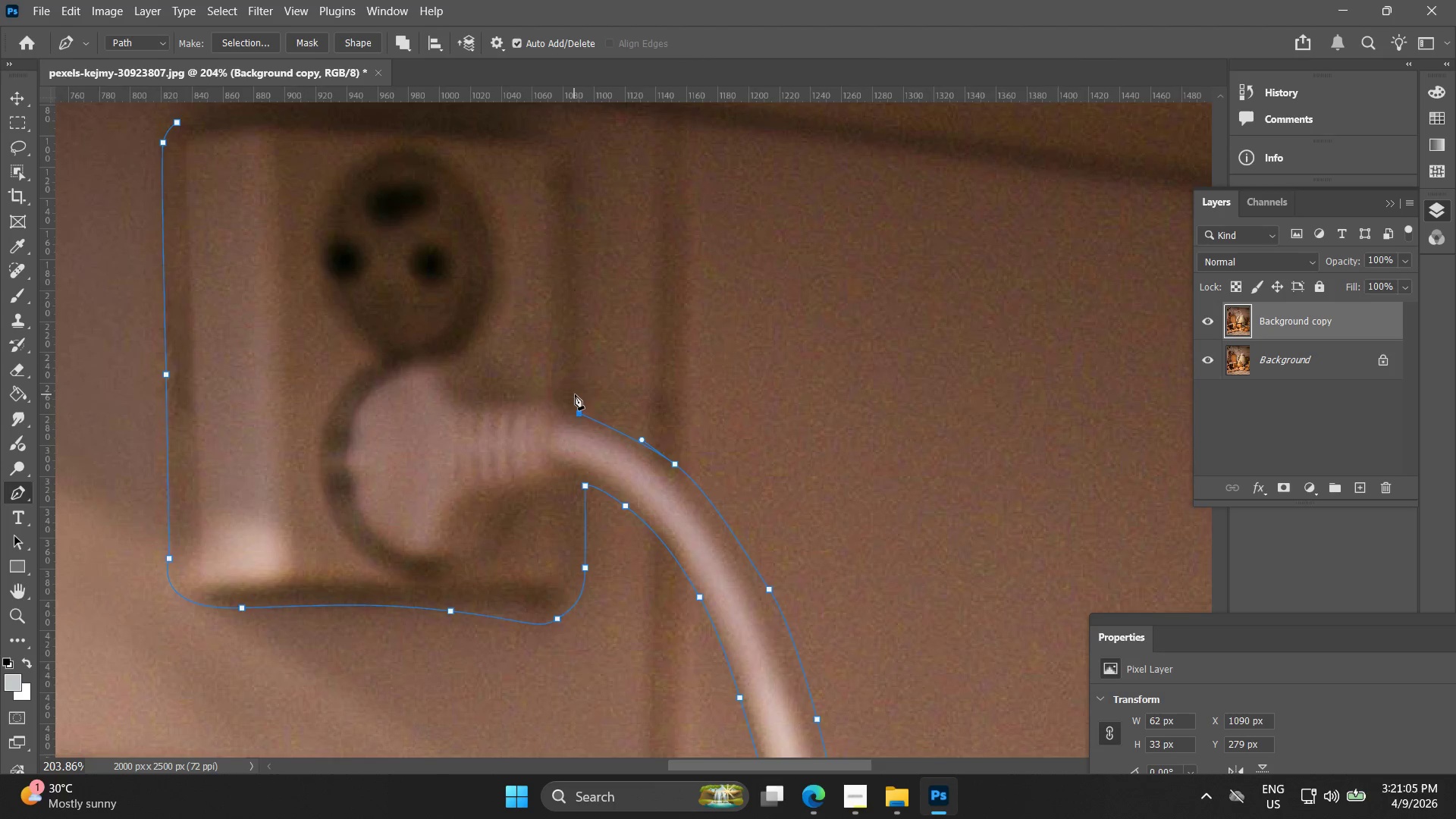 
left_click_drag(start_coordinate=[584, 406], to_coordinate=[581, 403])
 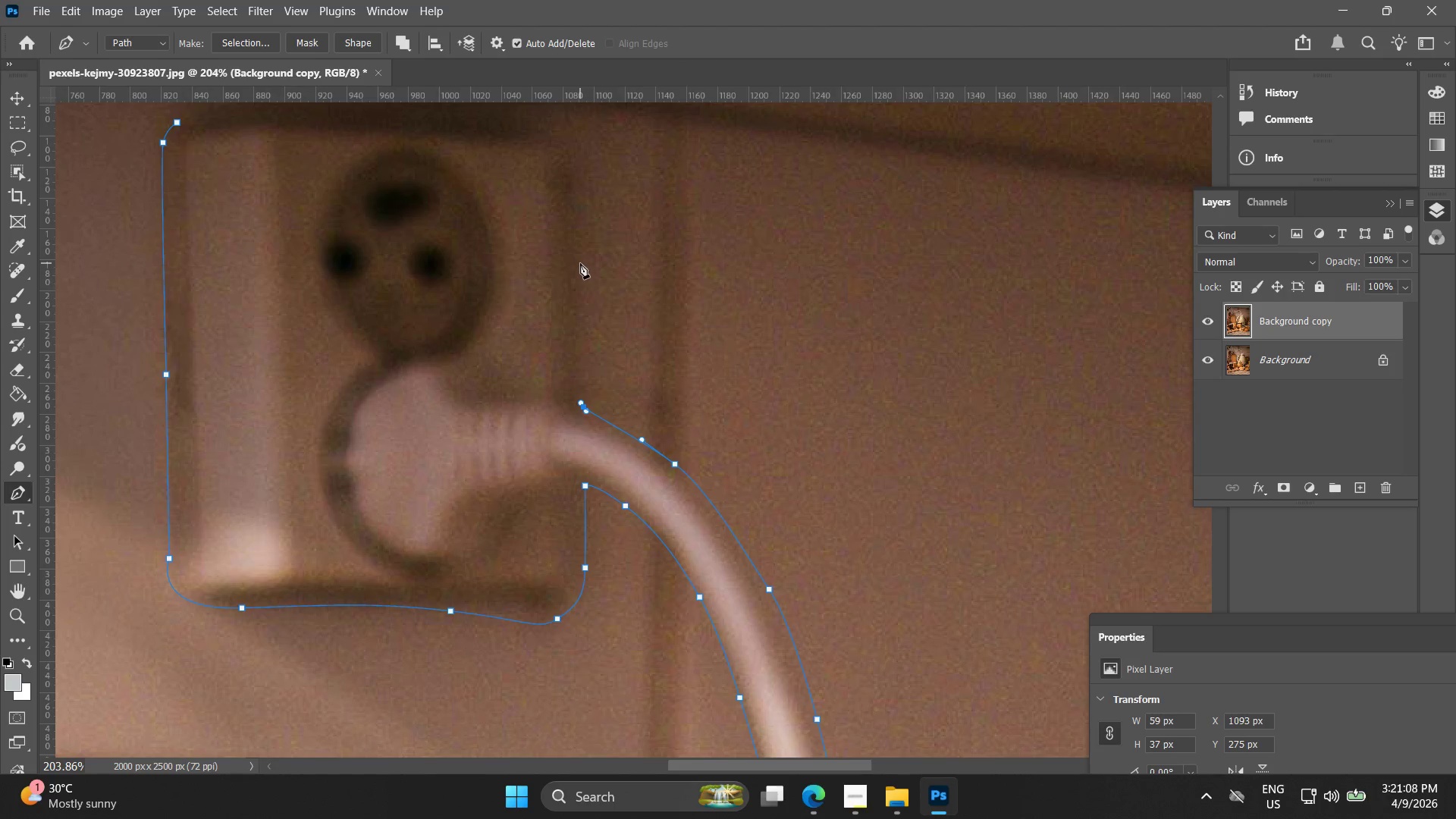 
left_click([580, 262])
 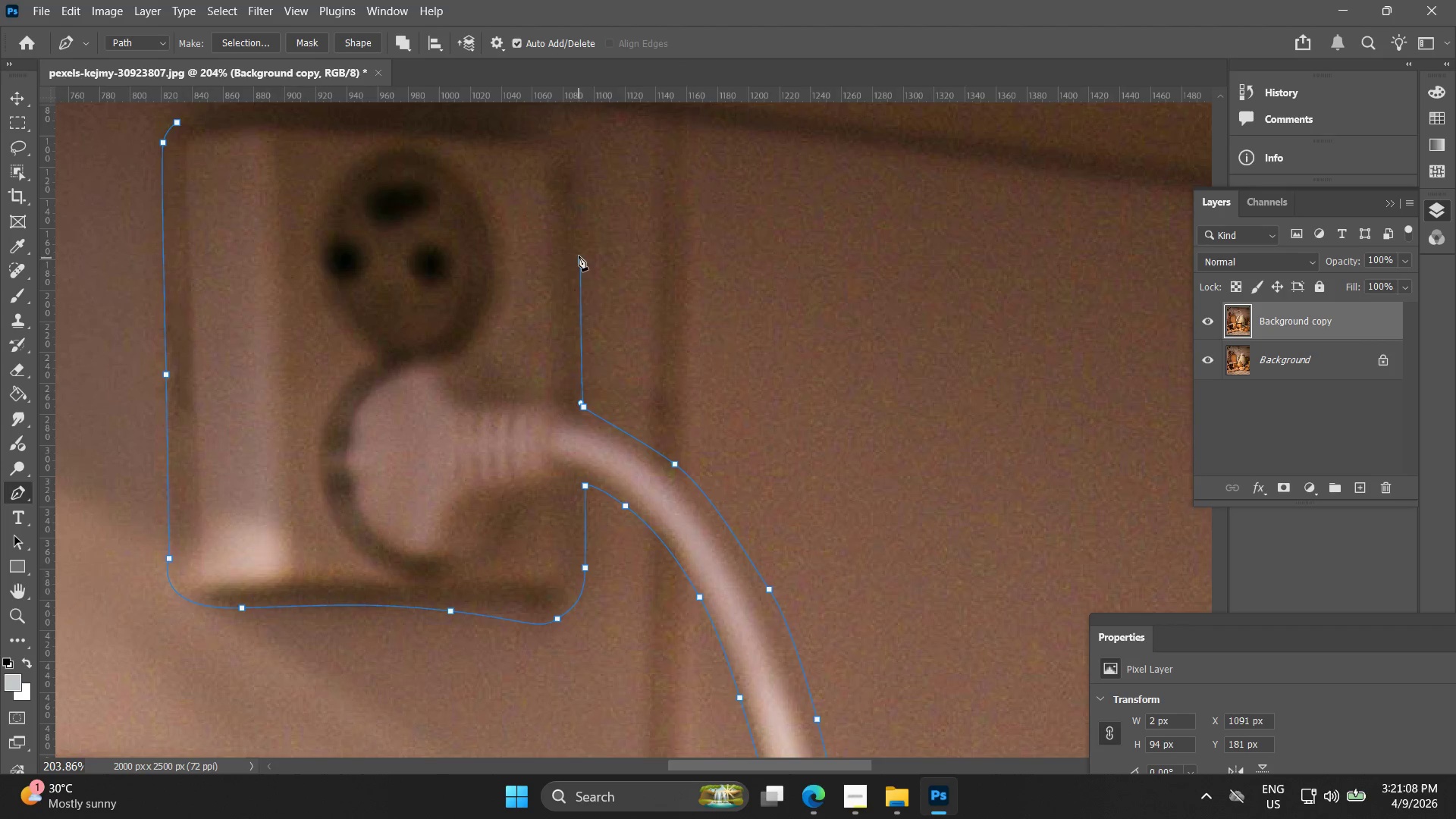 
hold_key(key=Space, duration=0.56)
 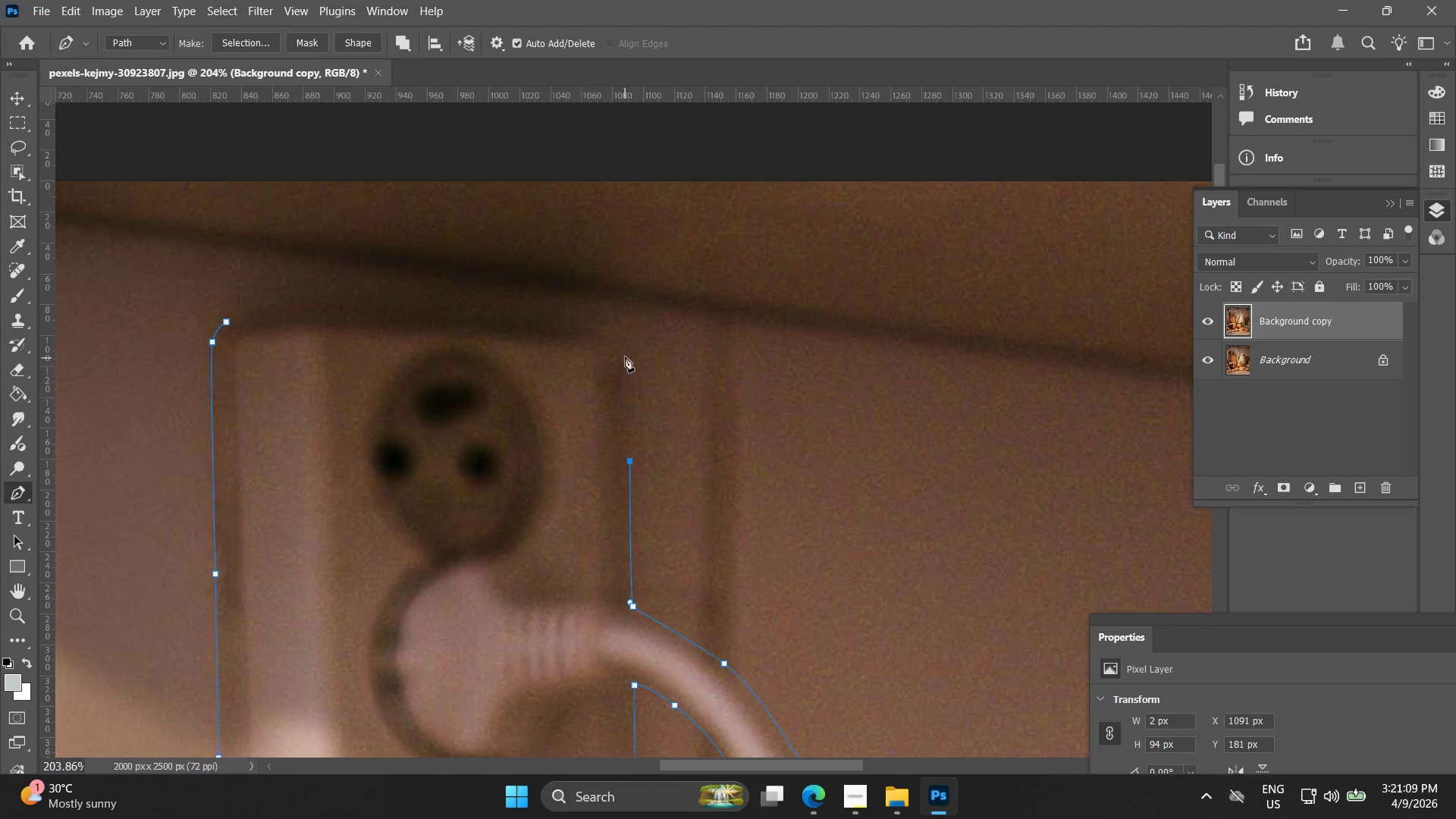 
left_click_drag(start_coordinate=[575, 241], to_coordinate=[624, 441])
 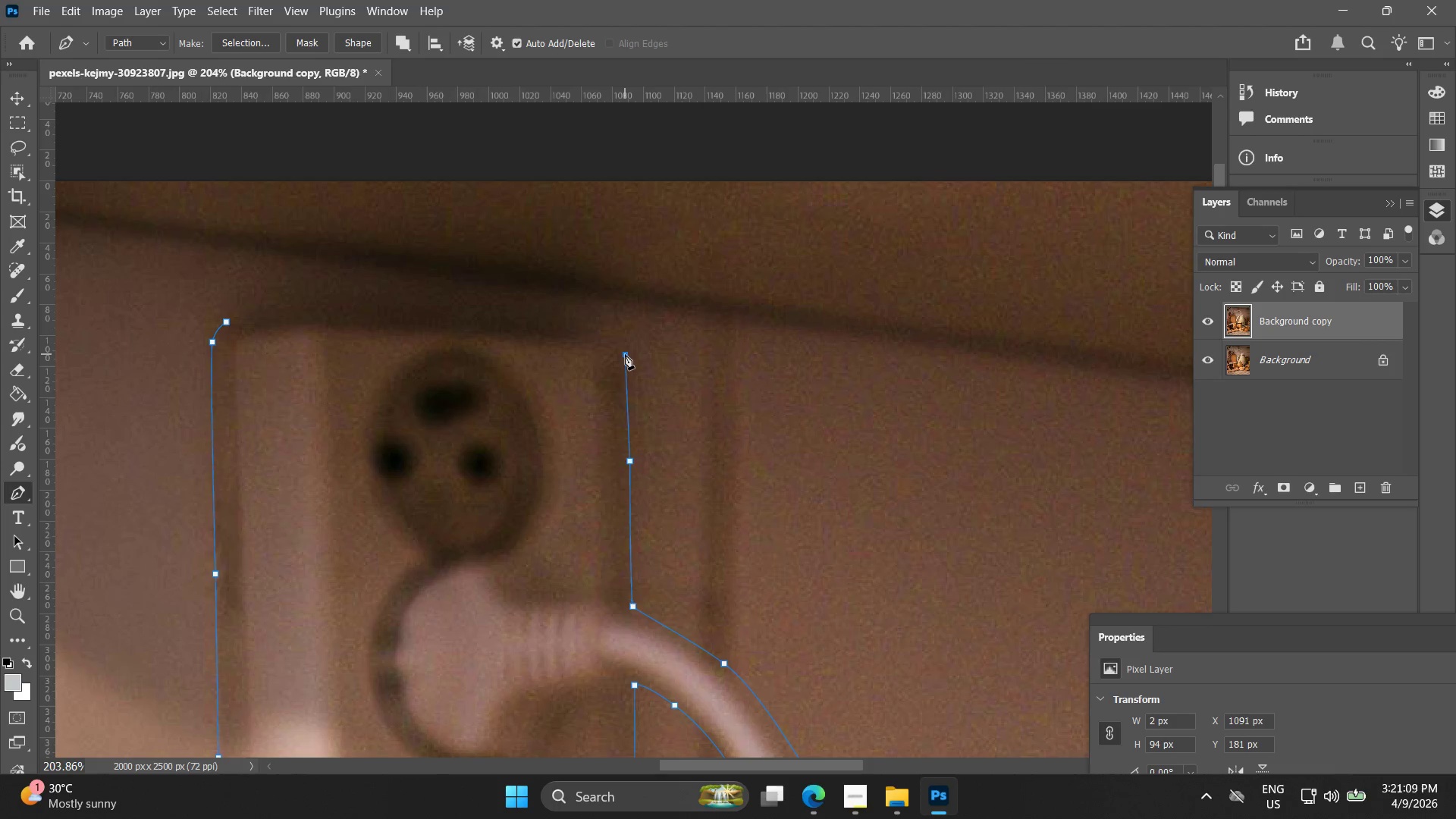 
key(Alt+AltLeft)
 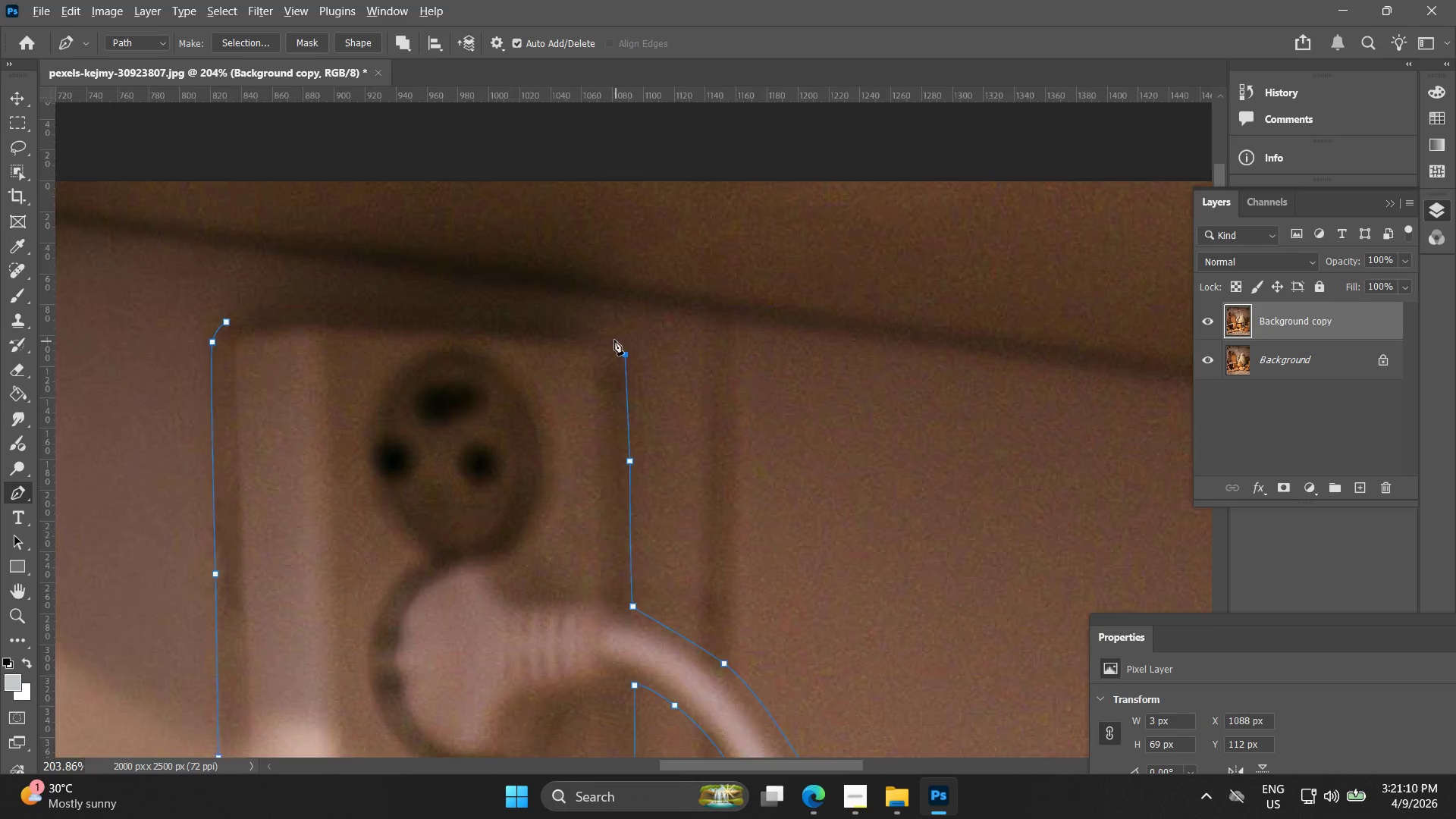 
key(Alt+AltLeft)
 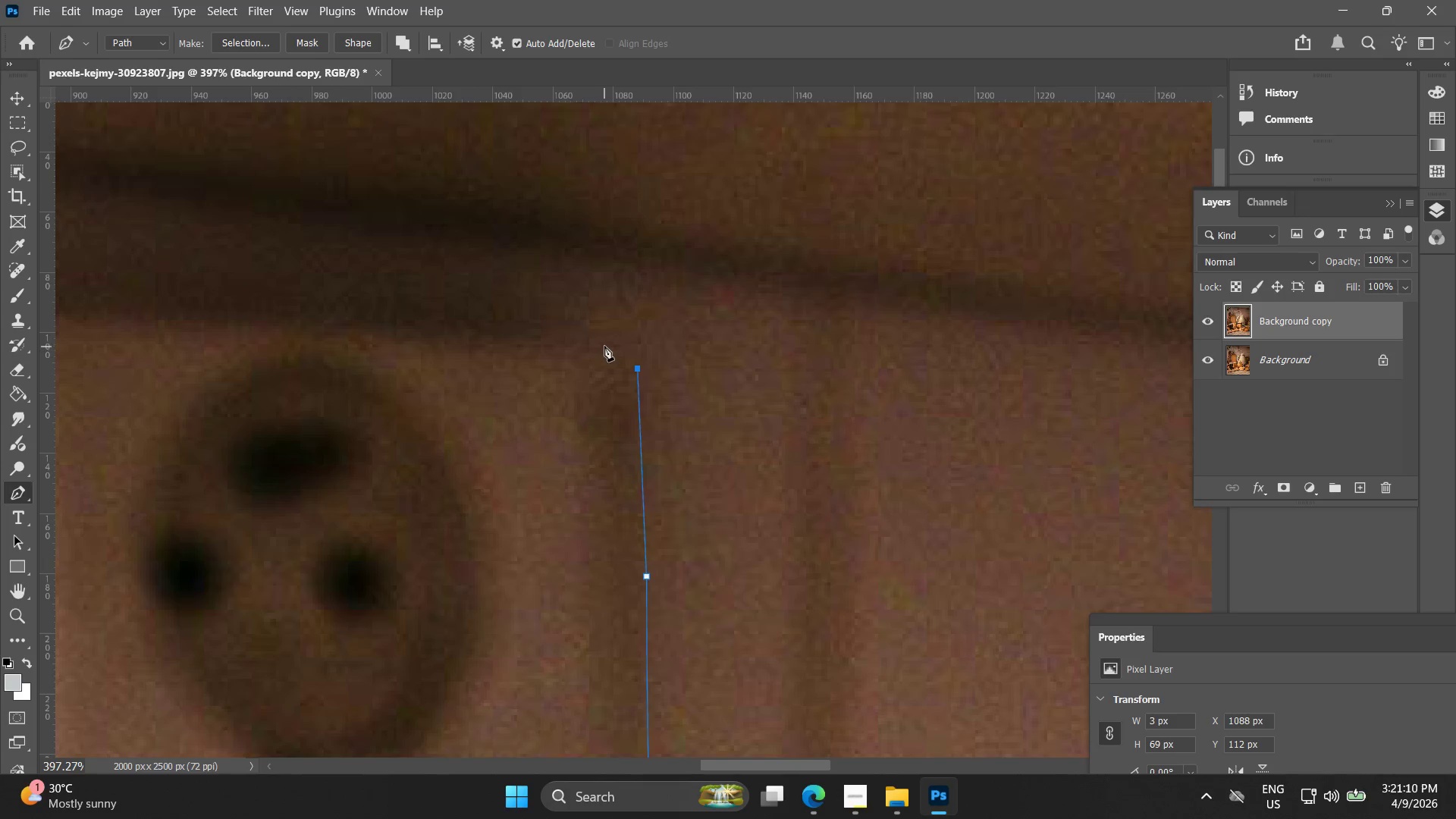 
left_click_drag(start_coordinate=[599, 339], to_coordinate=[514, 301])
 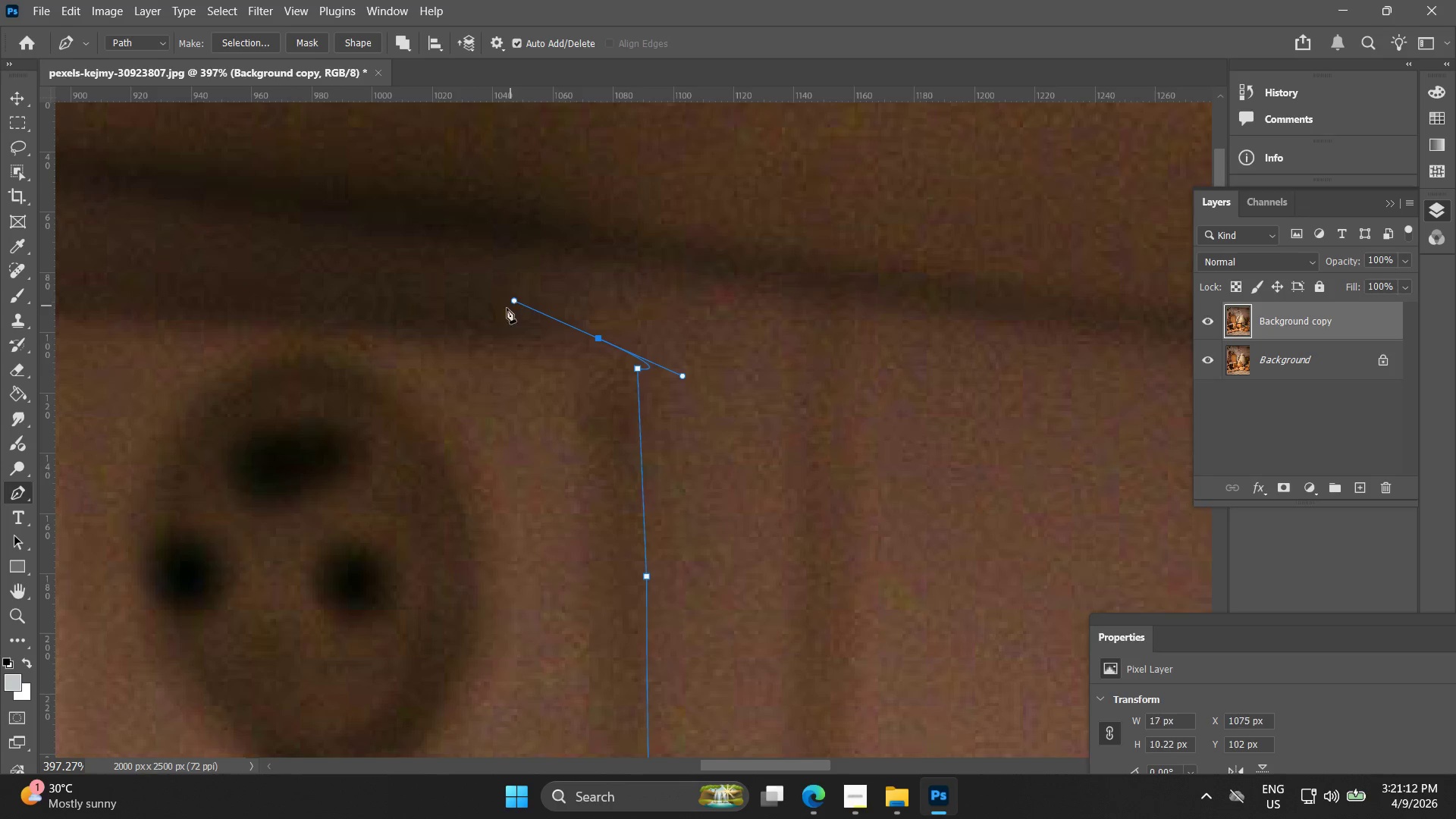 
scroll: coordinate [609, 338], scroll_direction: up, amount: 7.0
 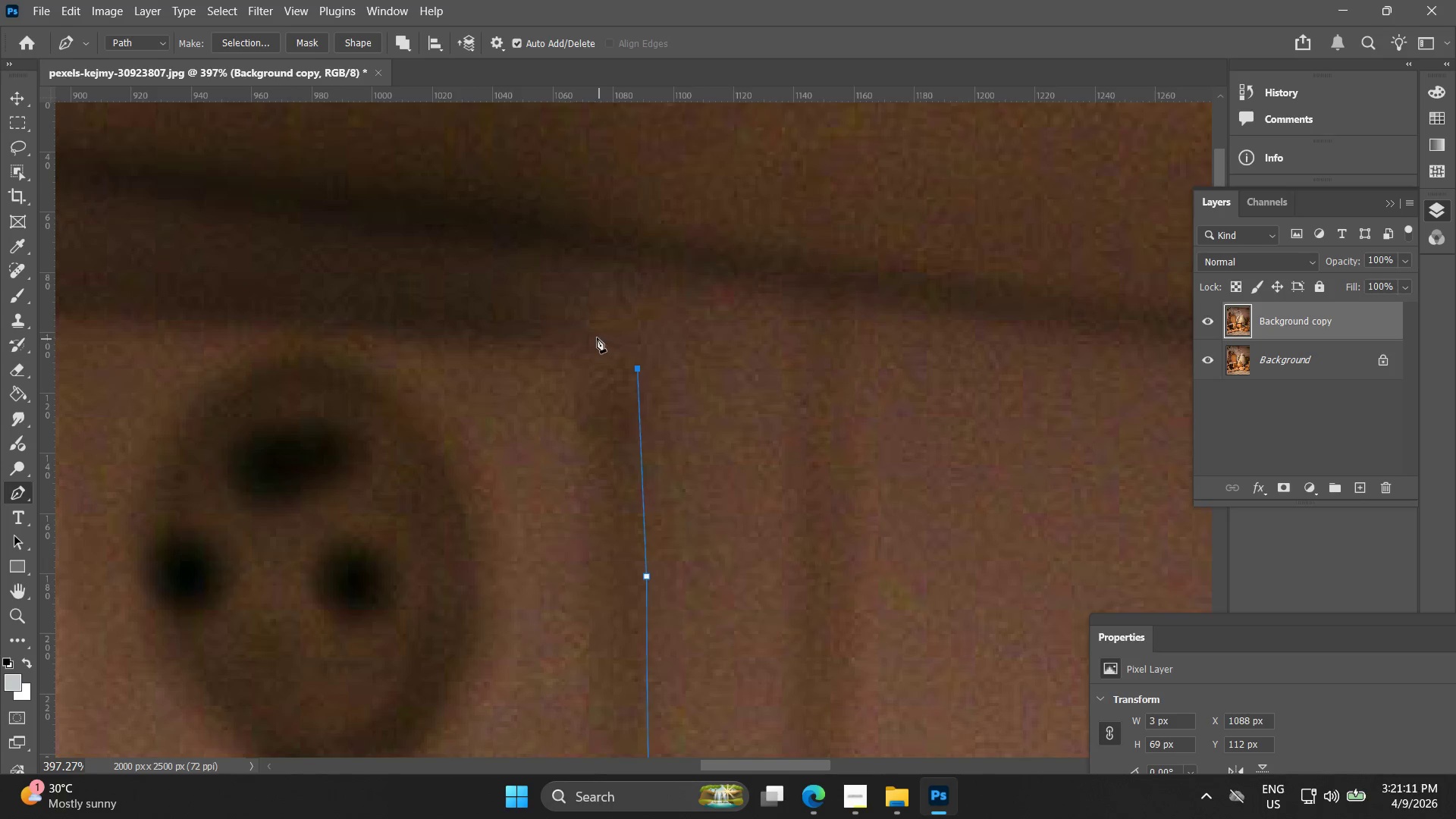 
hold_key(key=Space, duration=0.45)
 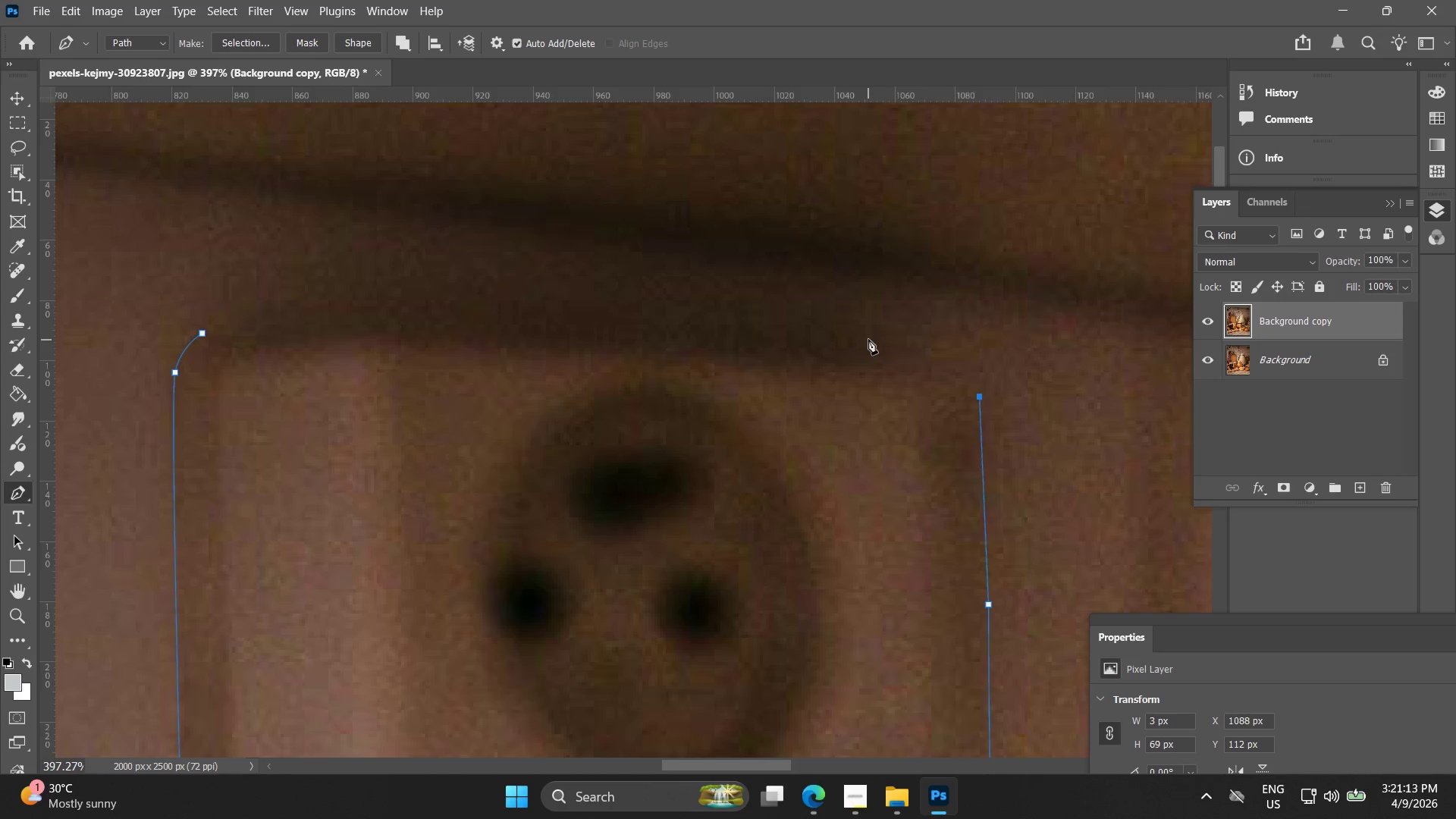 
left_click_drag(start_coordinate=[491, 310], to_coordinate=[833, 338])
 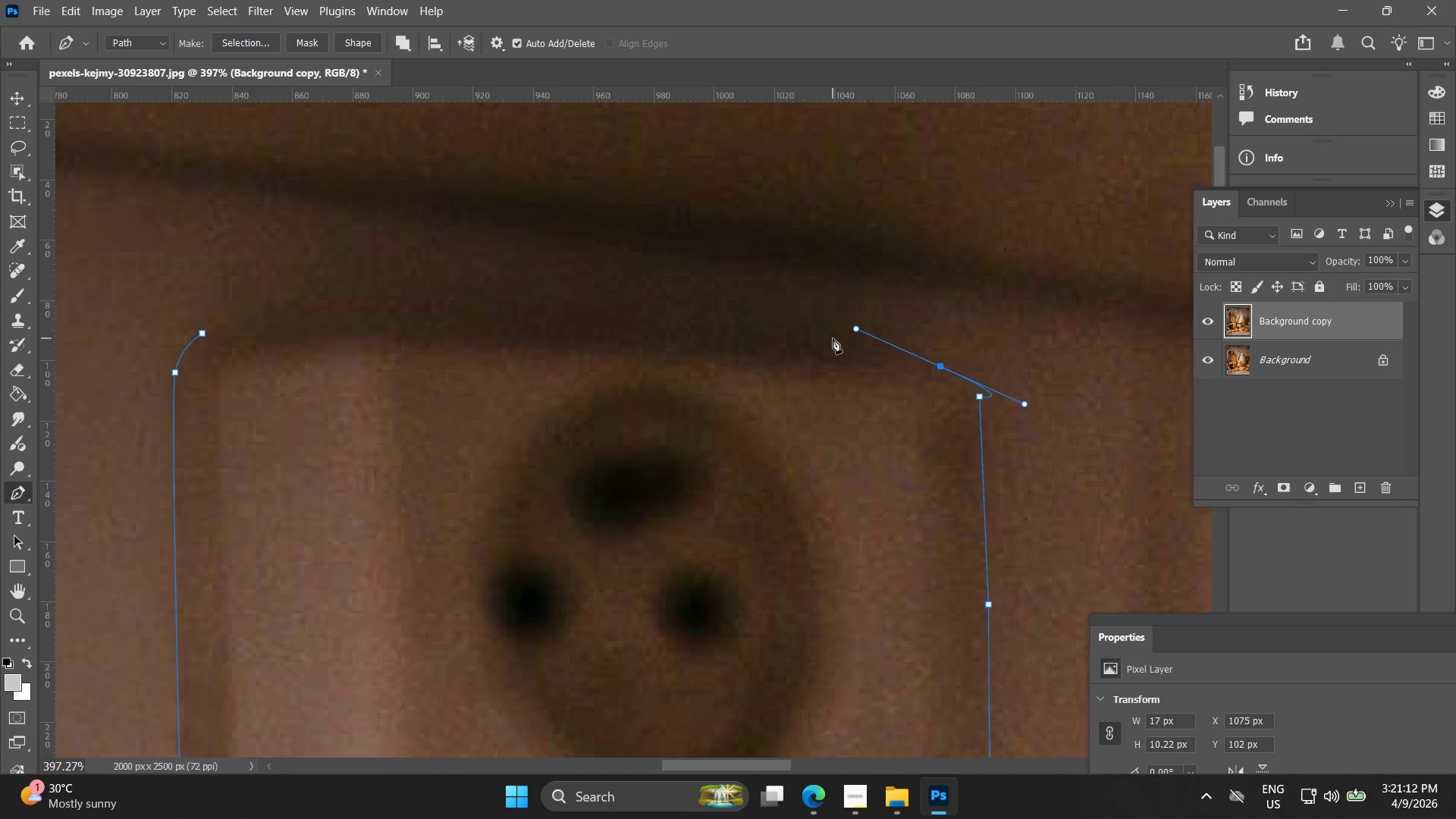 
key(Control+ControlLeft)
 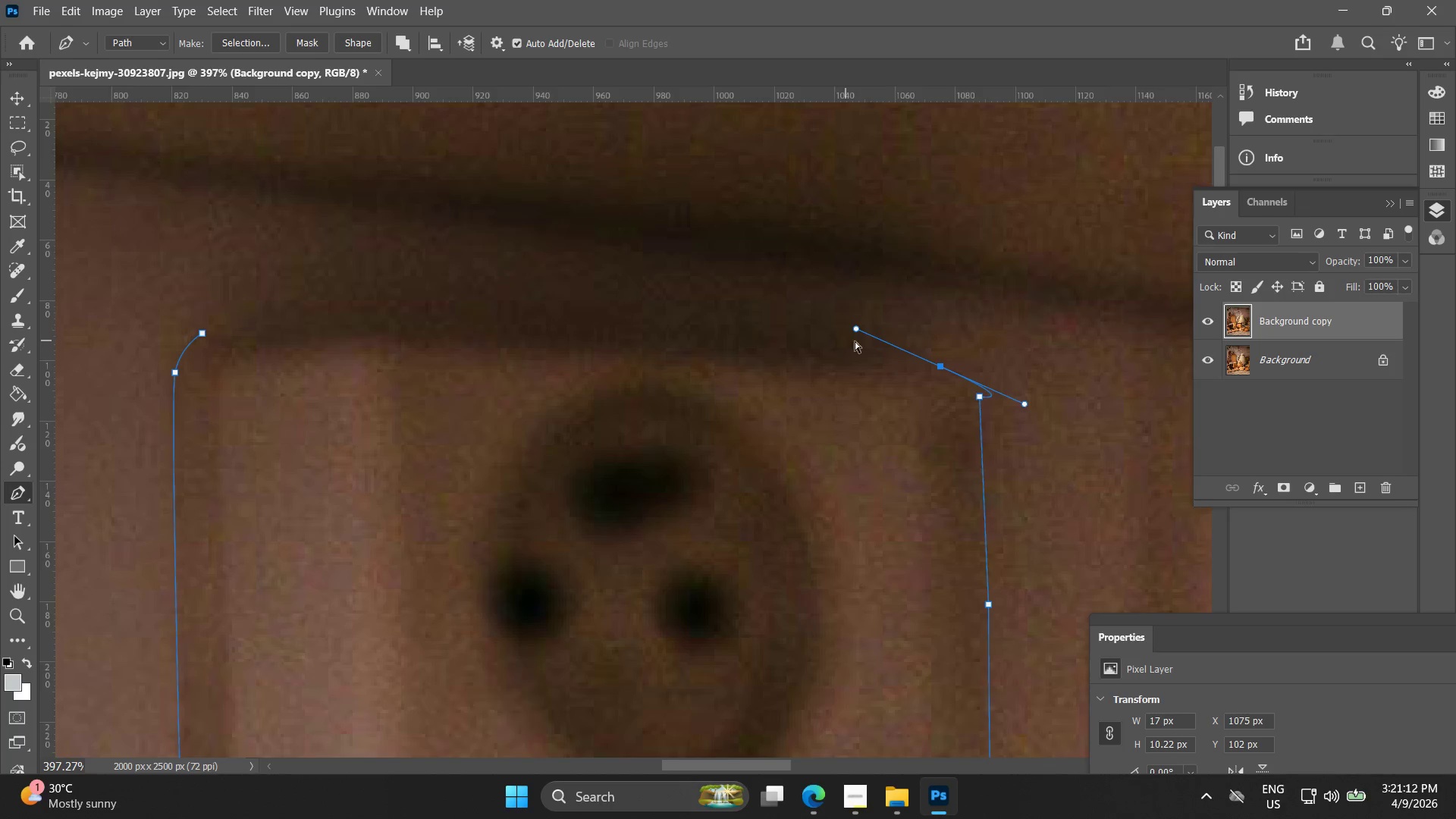 
key(Control+Z)
 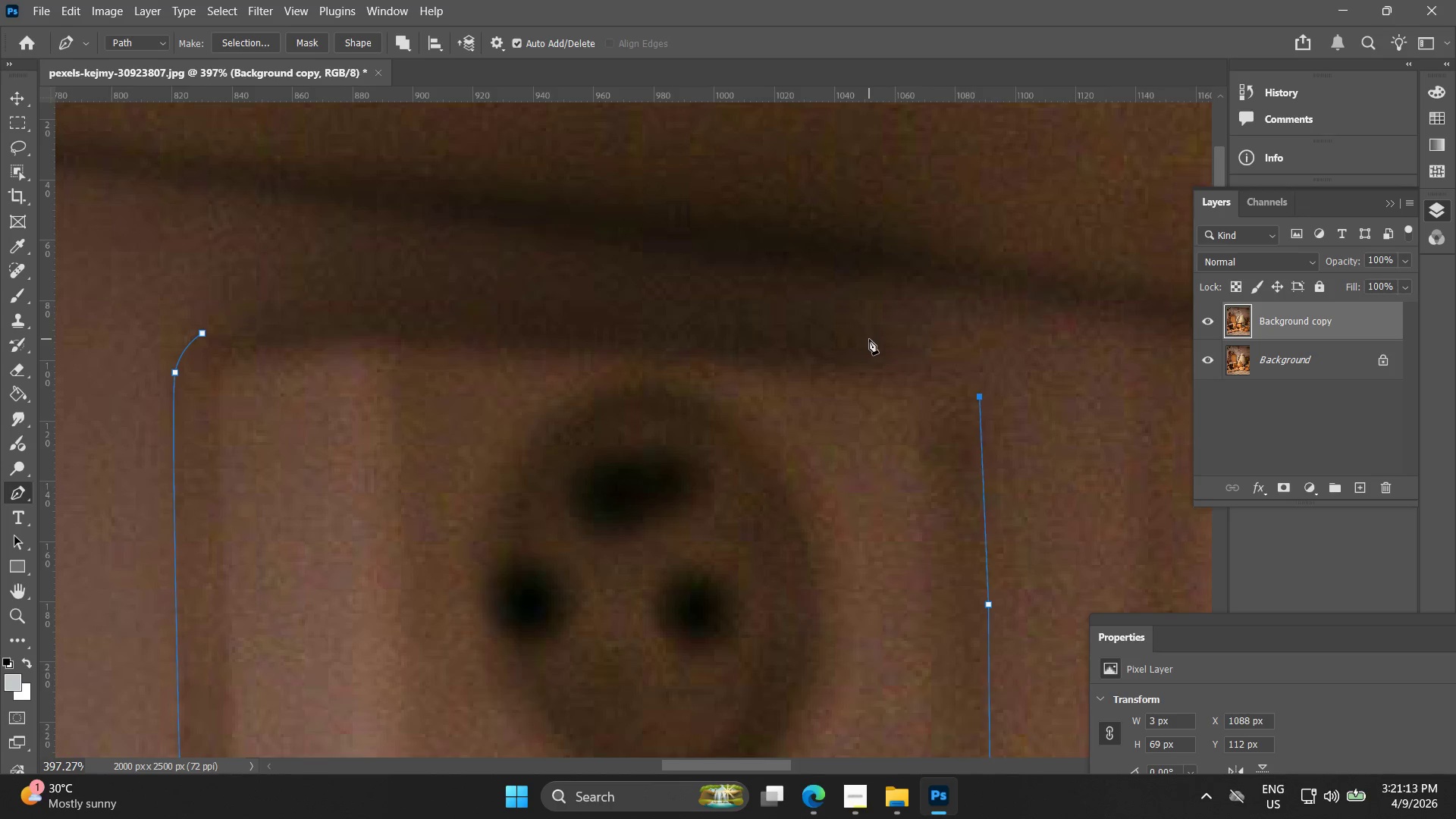 
left_click_drag(start_coordinate=[864, 335], to_coordinate=[821, 340])
 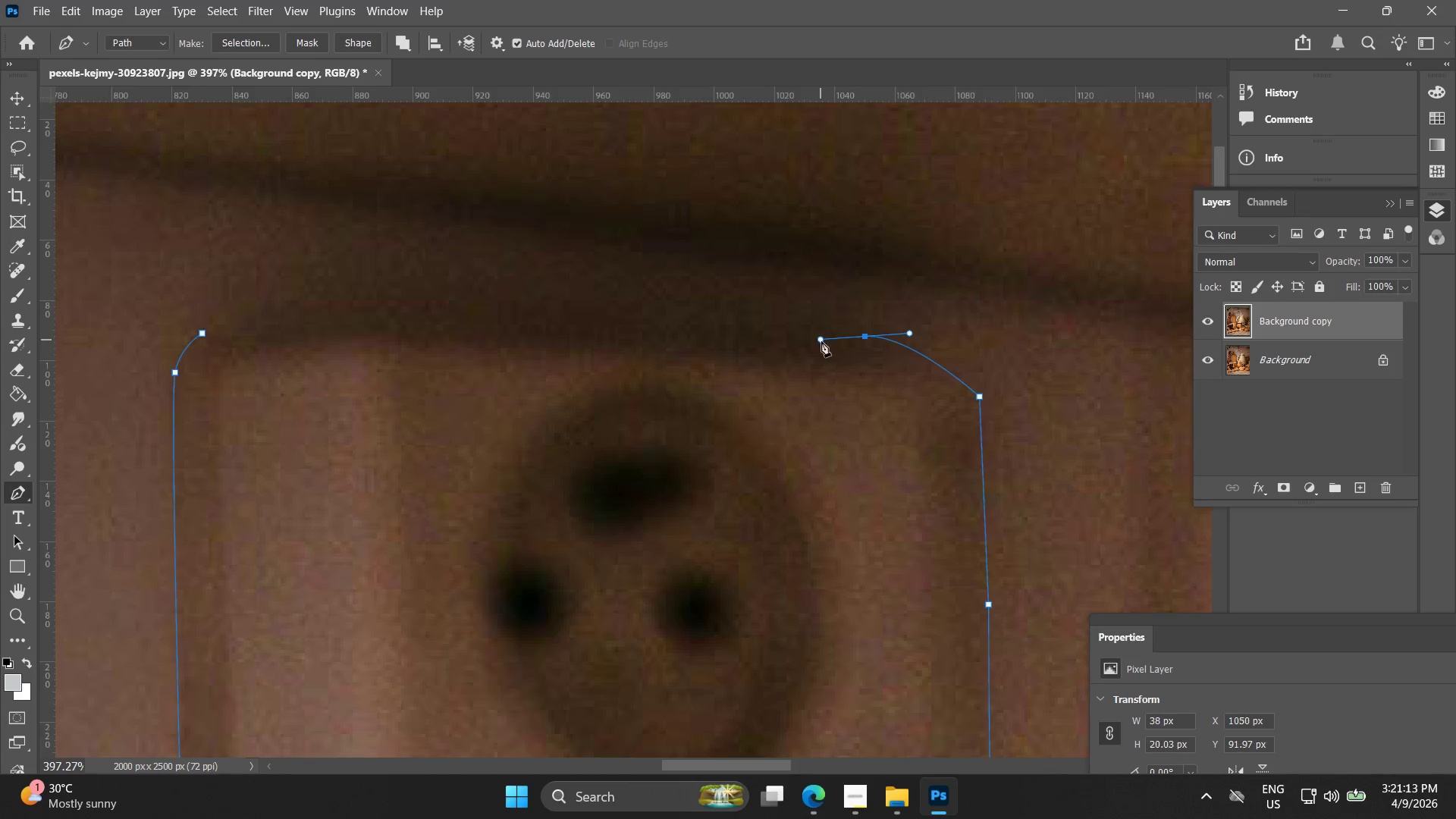 
key(Control+ControlLeft)
 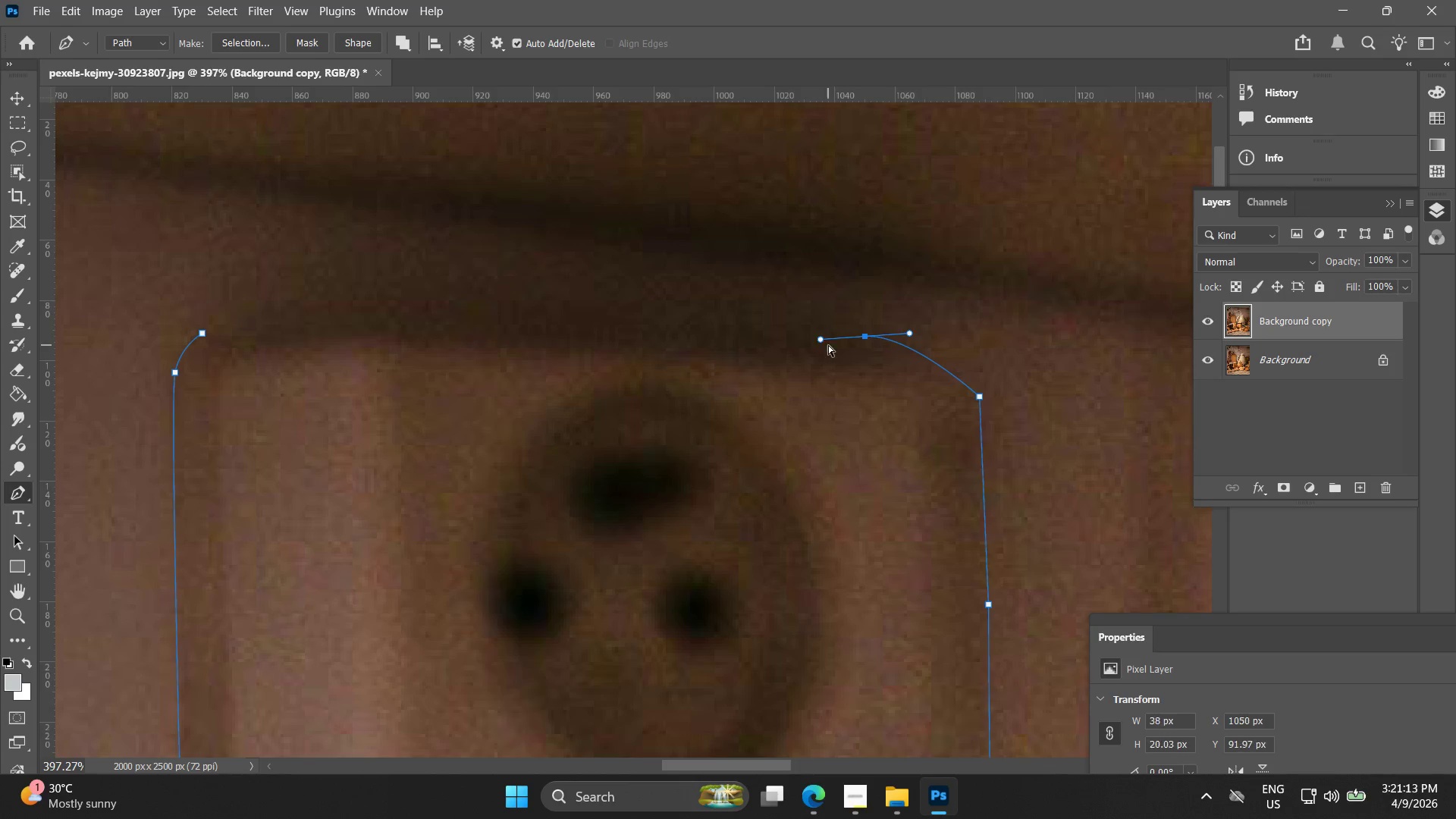 
key(Control+Z)
 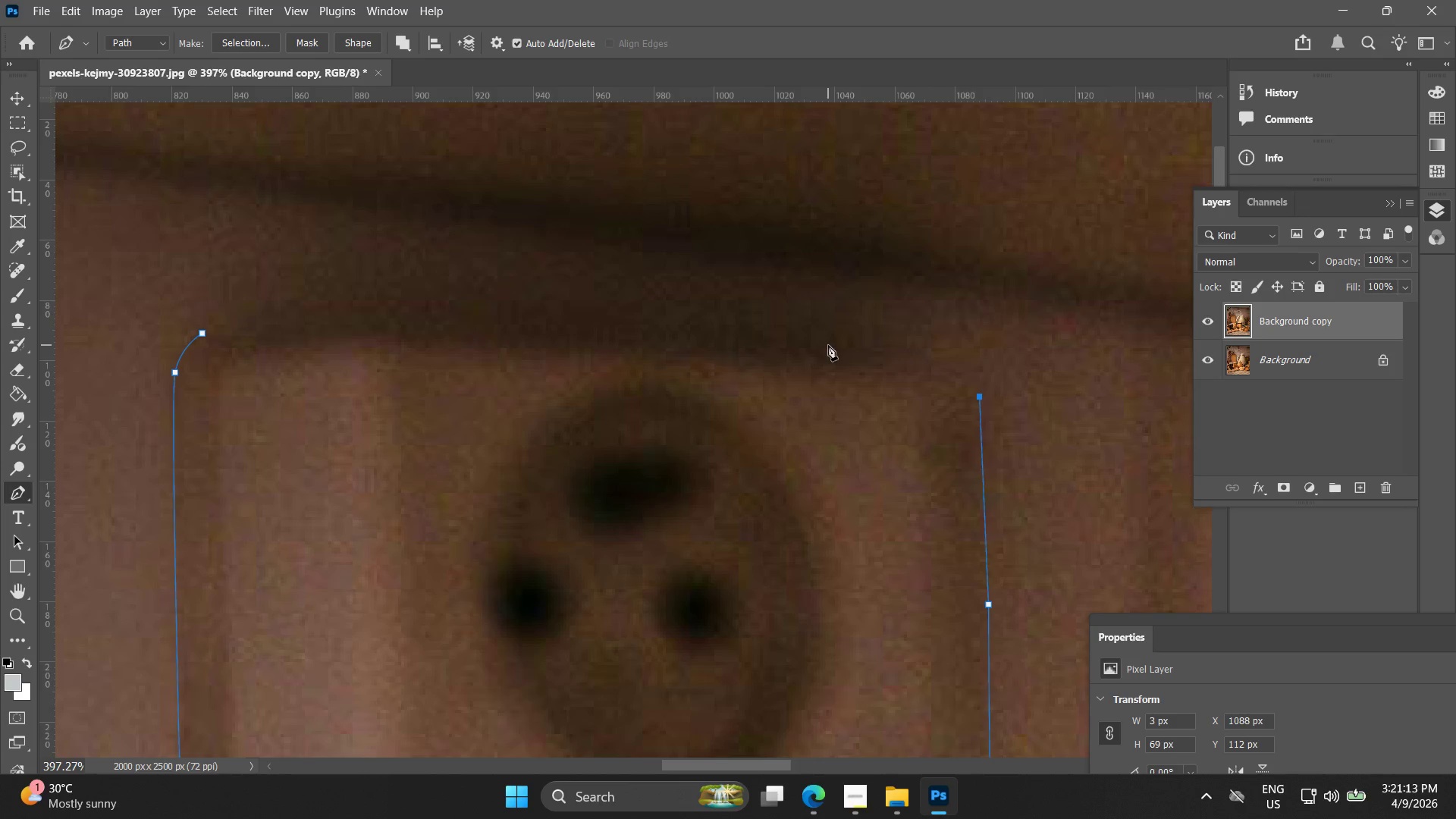 
left_click_drag(start_coordinate=[826, 345], to_coordinate=[621, 330])
 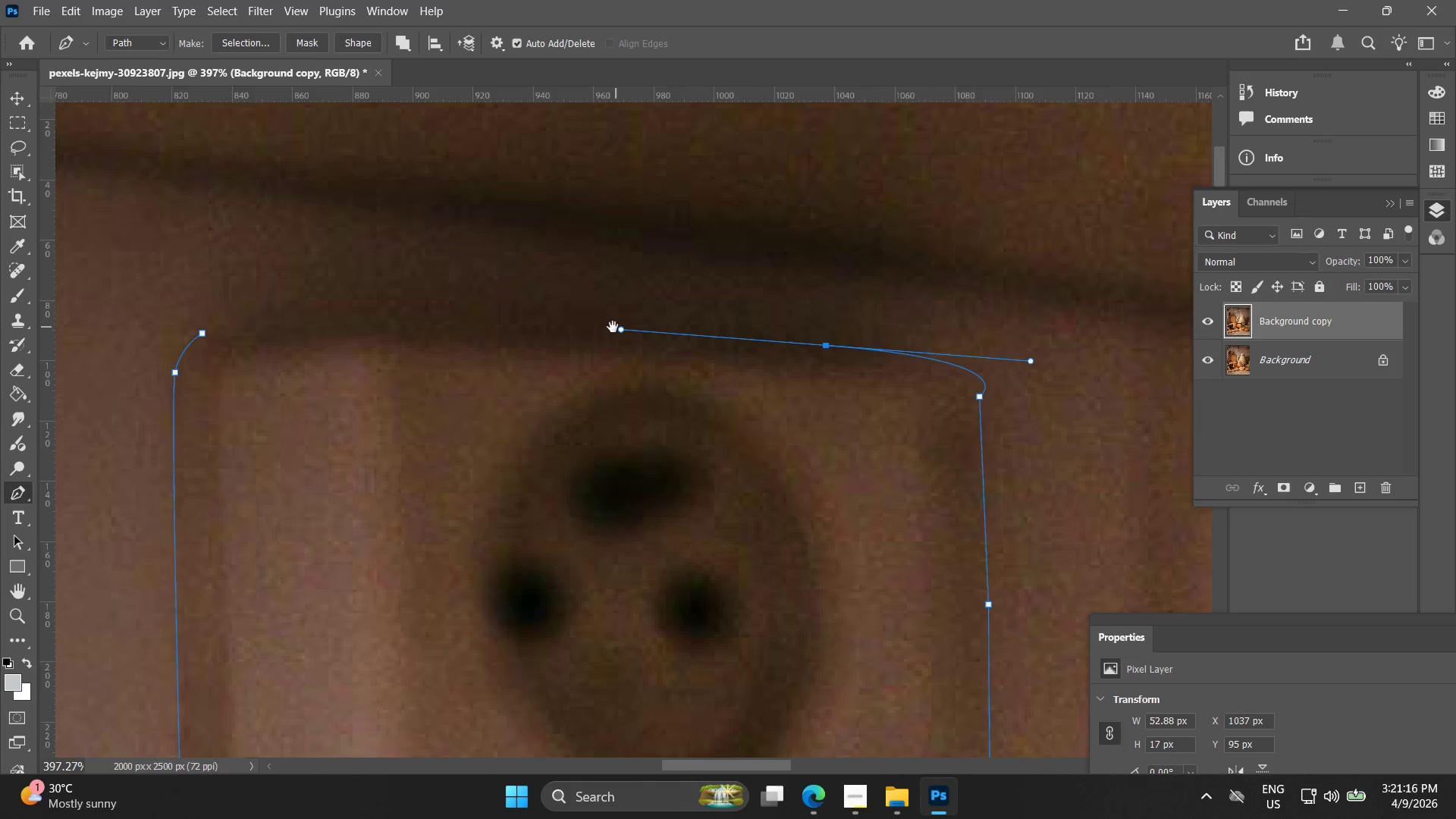 
hold_key(key=Space, duration=0.5)
 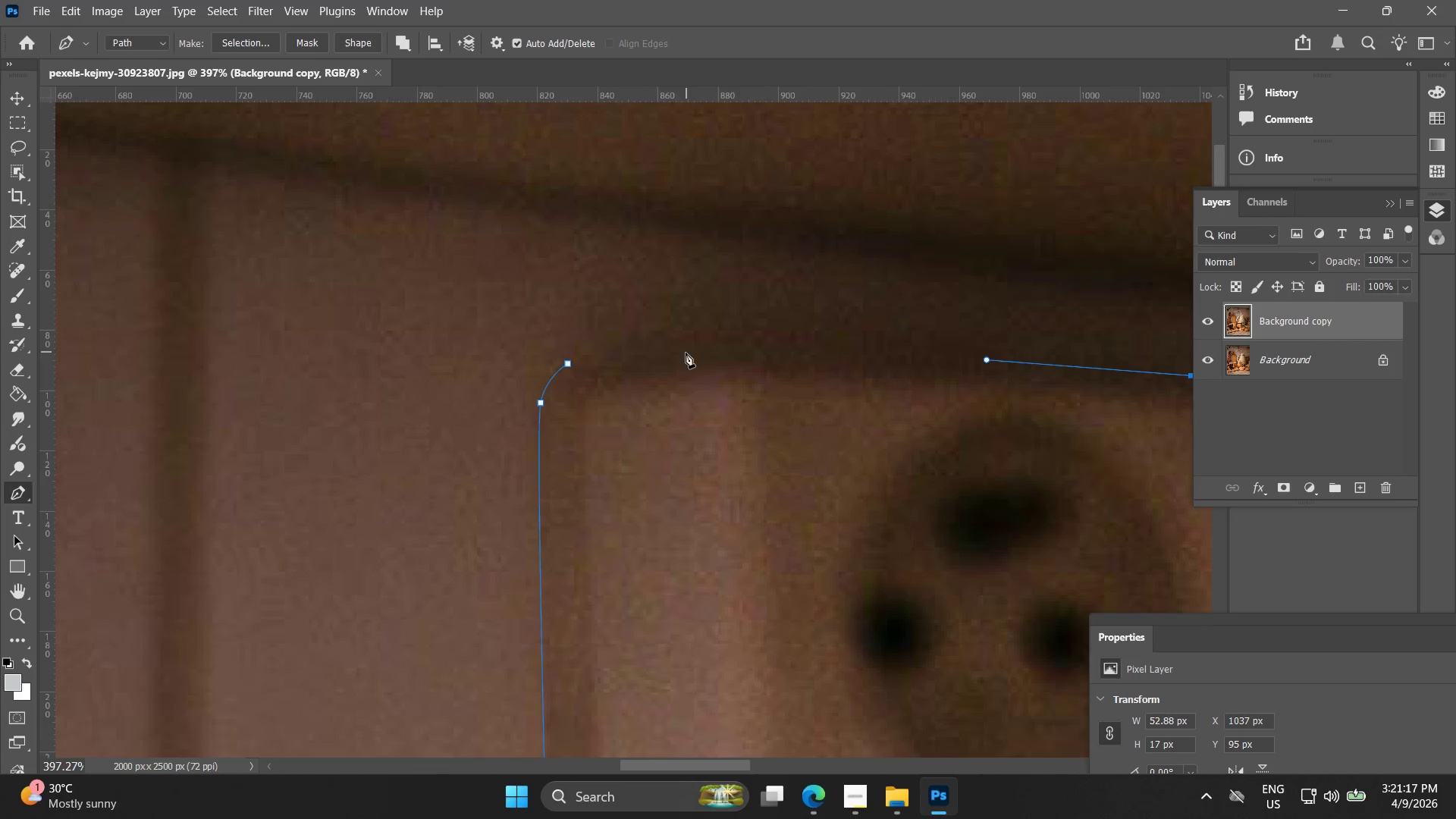 
left_click_drag(start_coordinate=[604, 327], to_coordinate=[905, 350])
 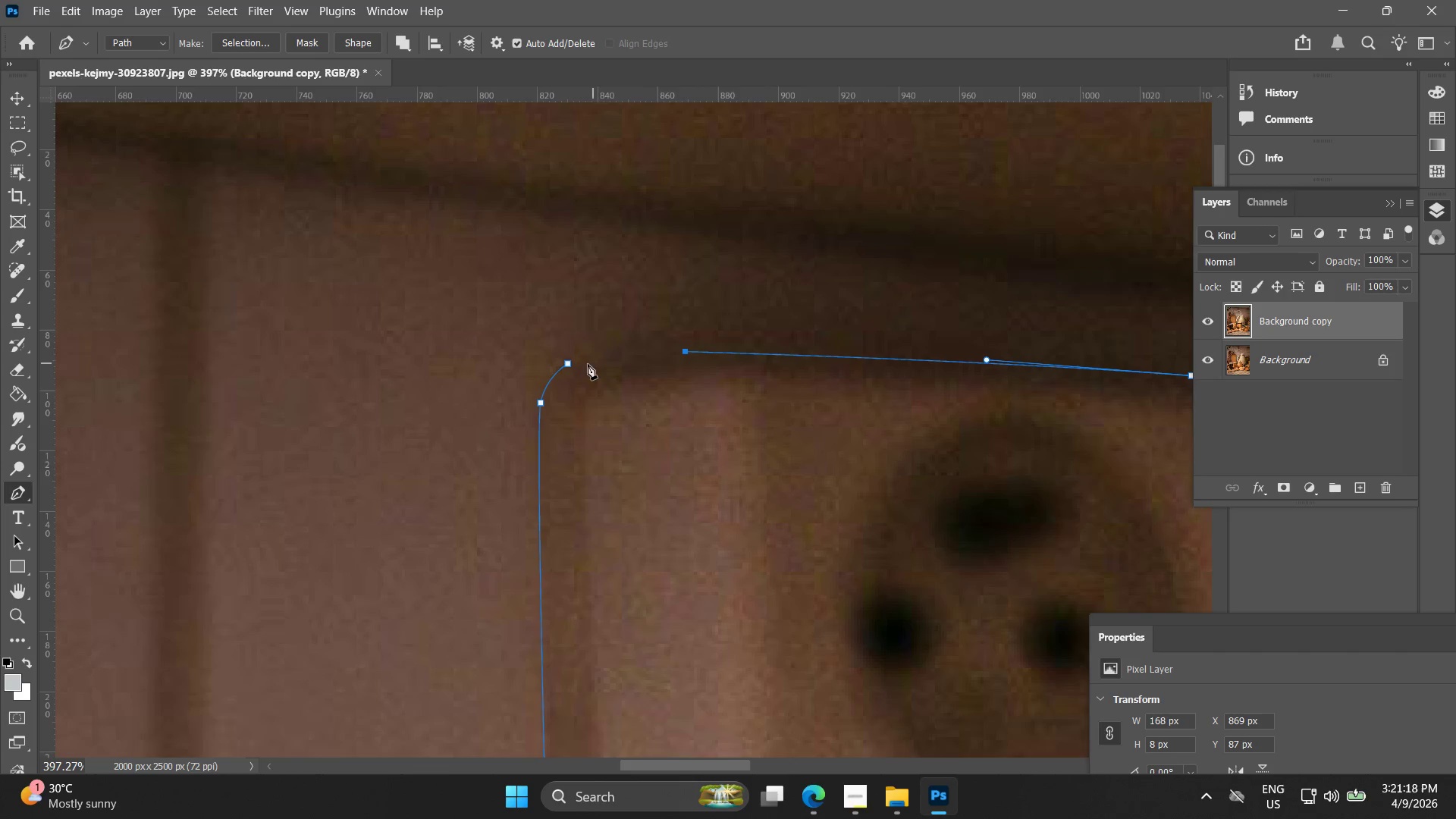 
left_click([571, 364])
 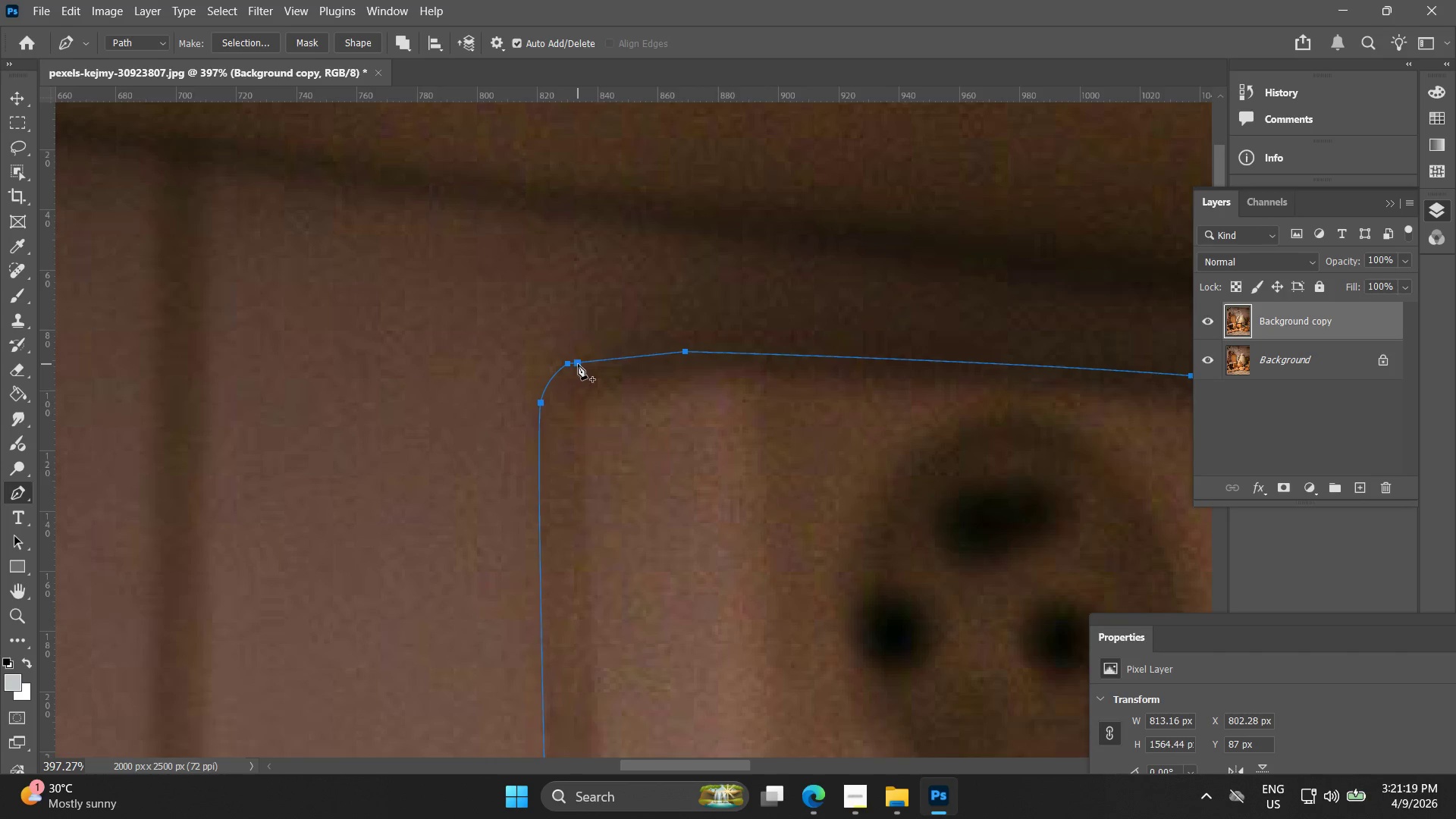 
hold_key(key=AltLeft, duration=1.12)
 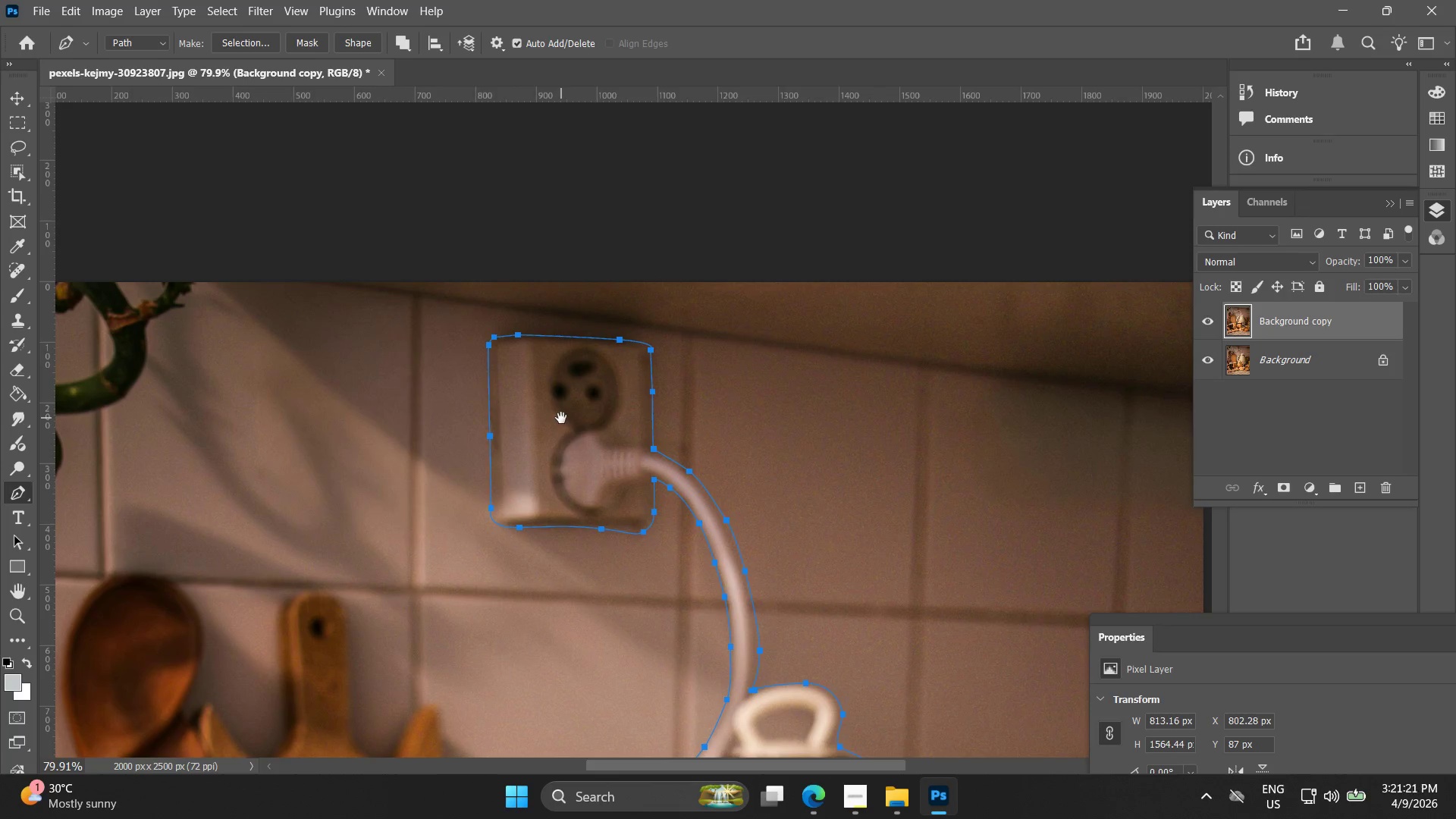 
hold_key(key=Space, duration=0.41)
 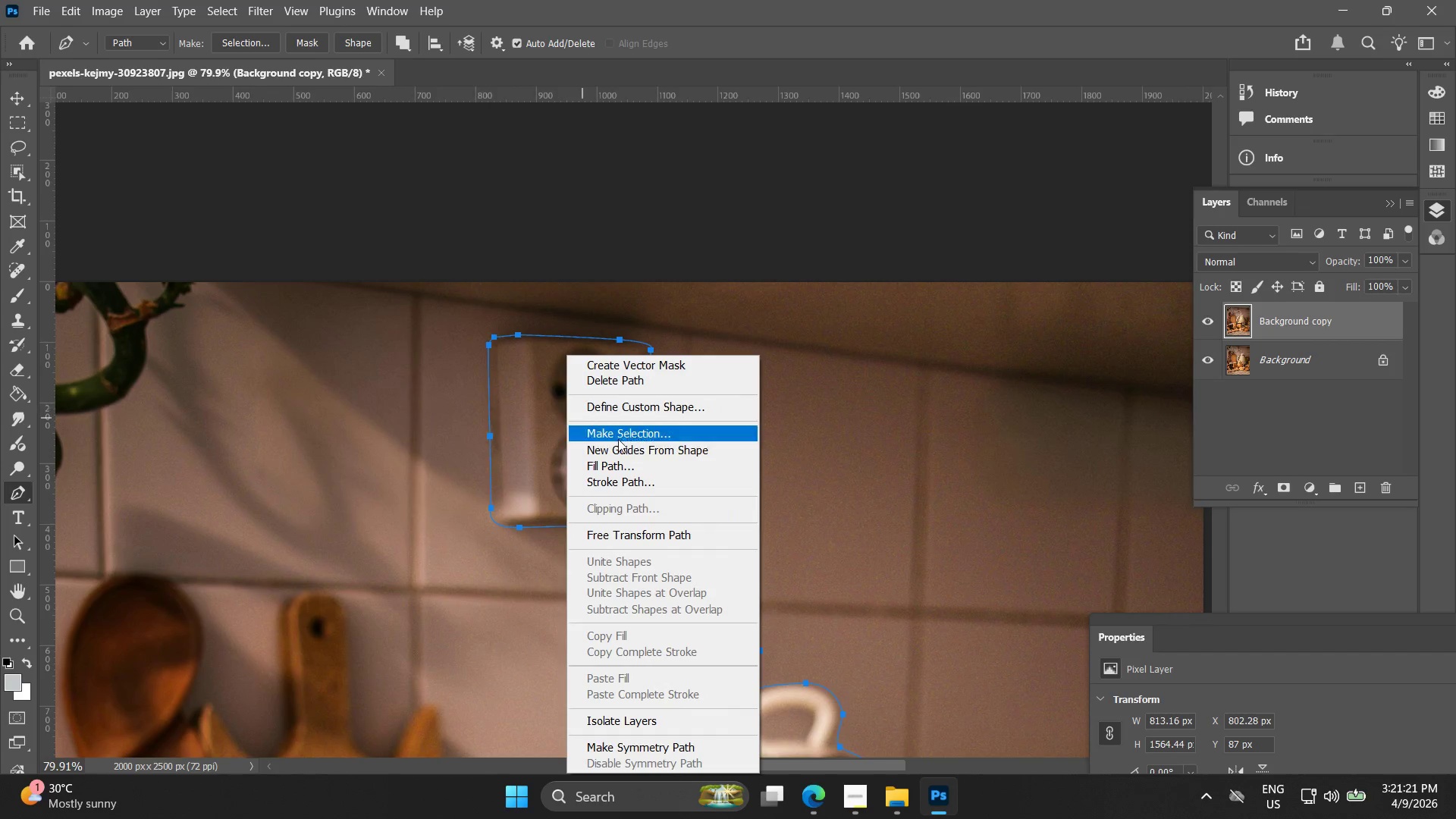 
left_click_drag(start_coordinate=[655, 468], to_coordinate=[561, 418])
 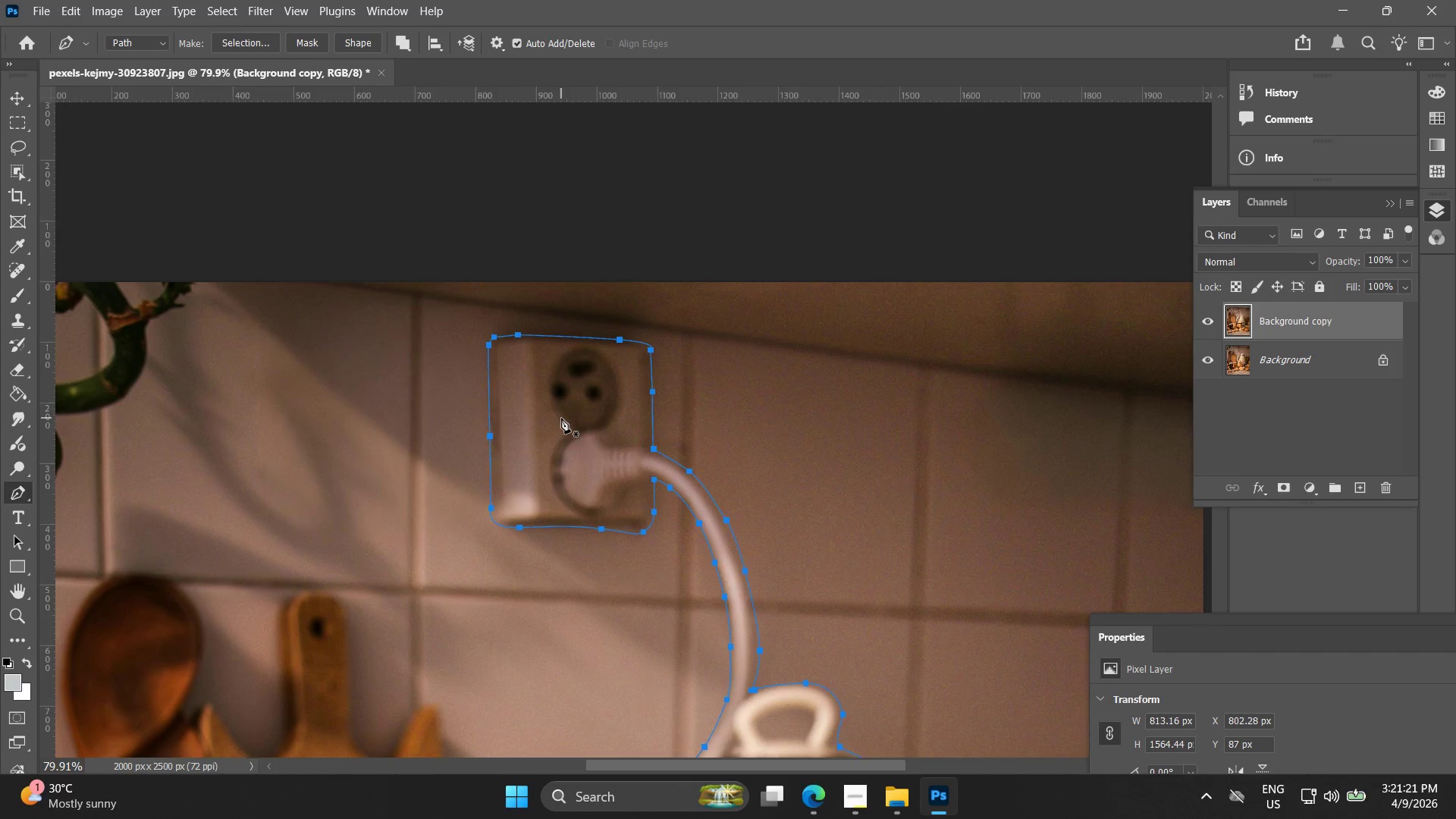 
scroll: coordinate [616, 435], scroll_direction: down, amount: 17.0
 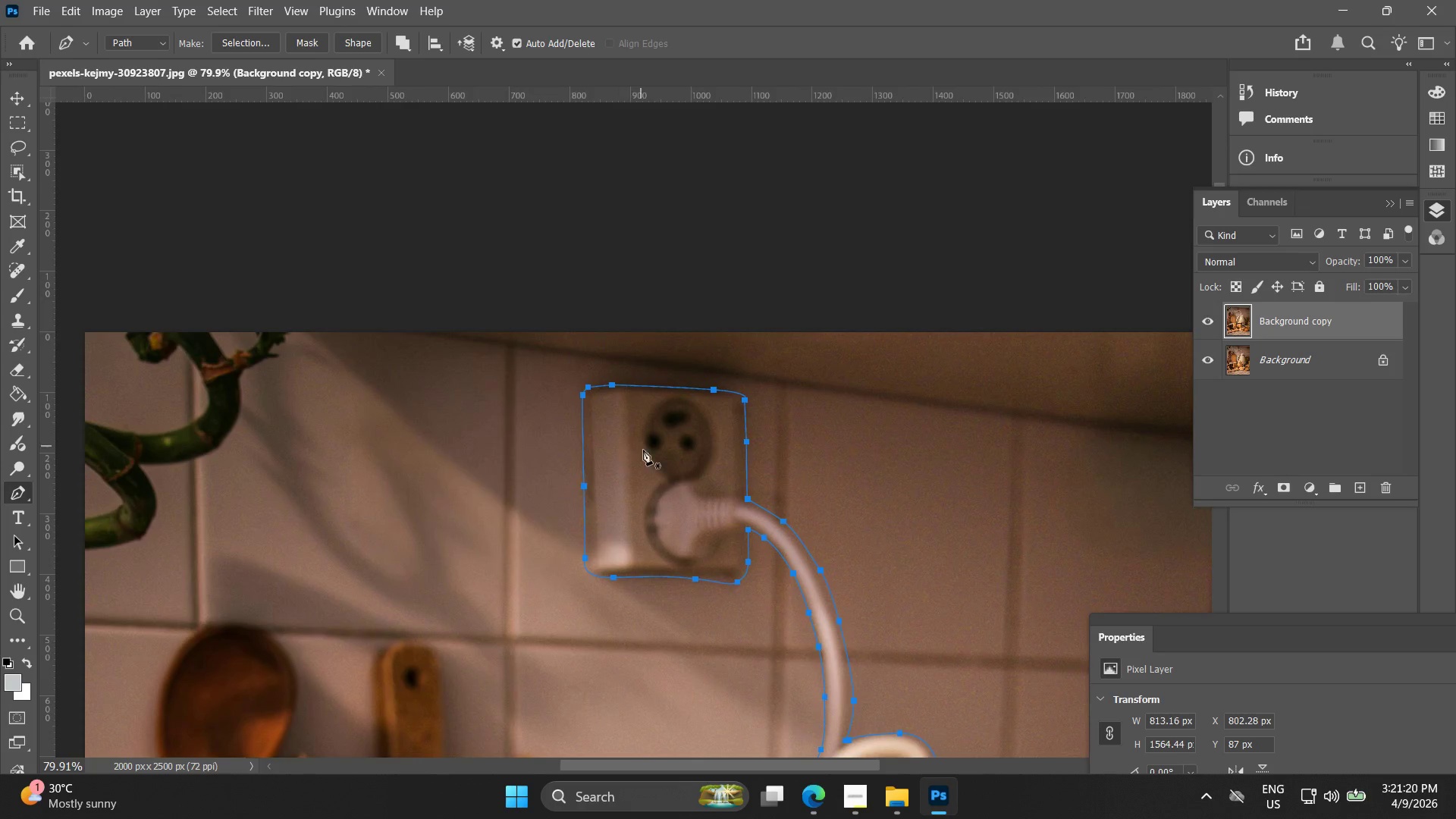 
right_click([566, 408])
 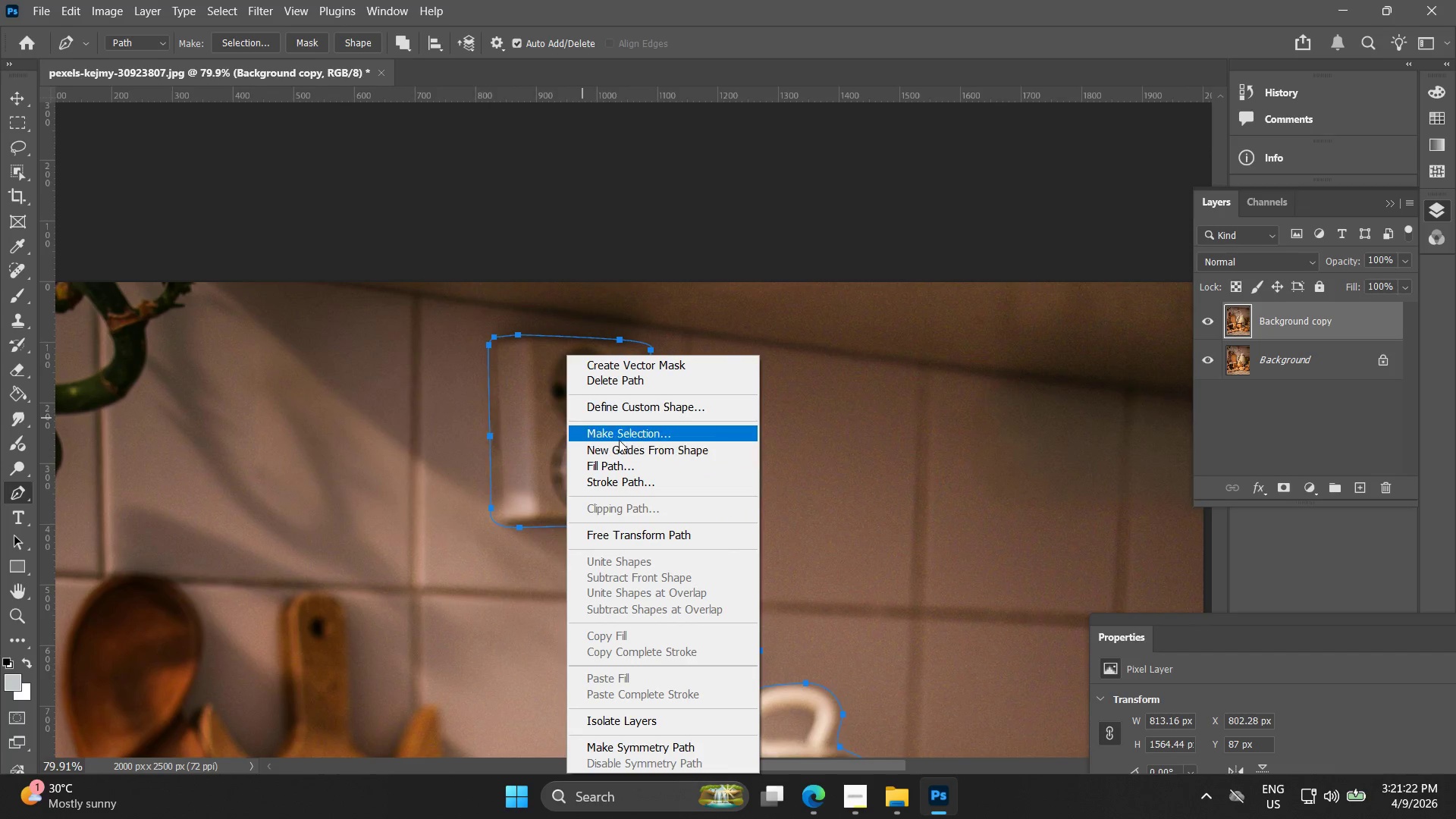 
left_click([619, 440])
 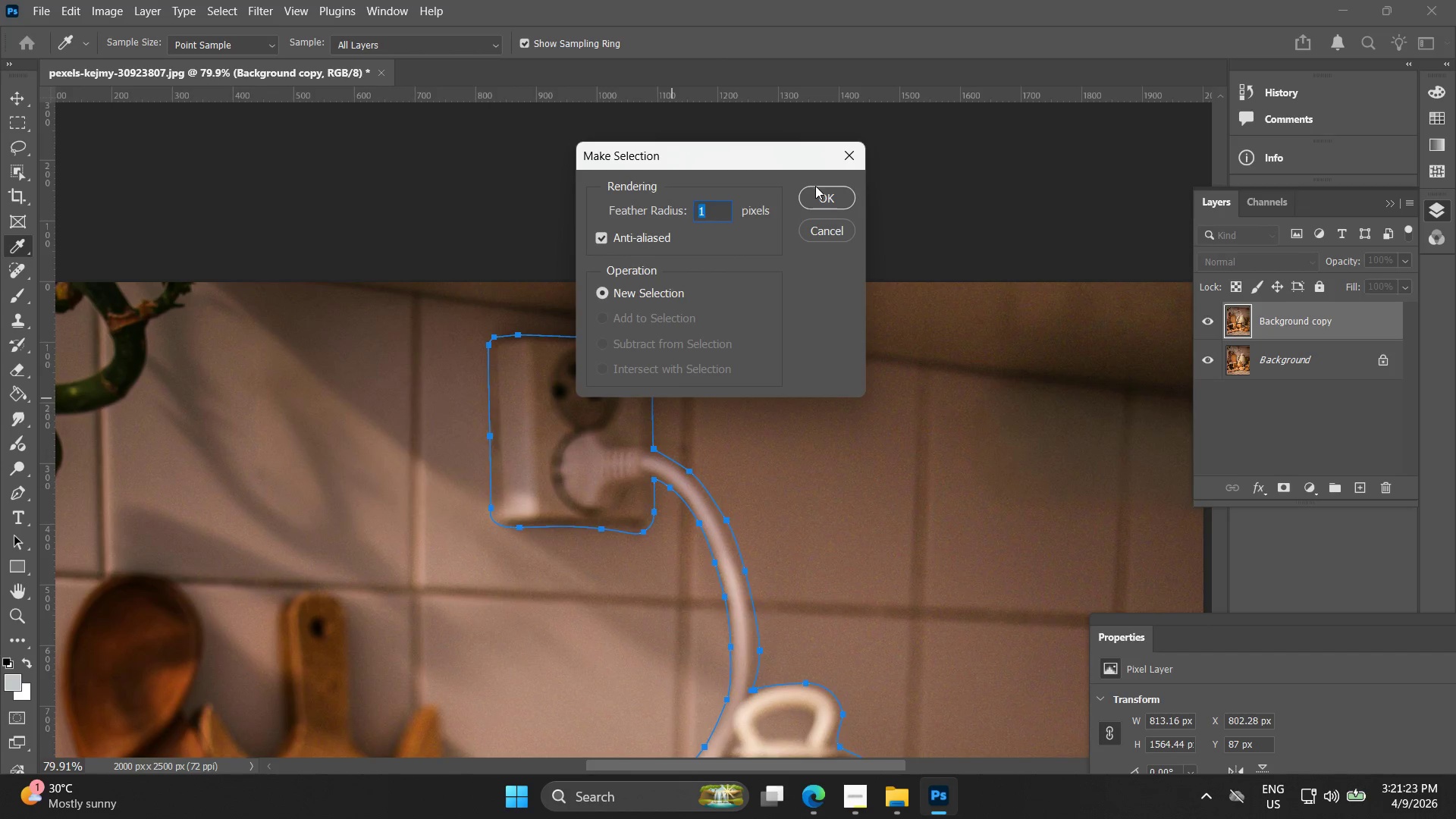 
left_click([815, 186])
 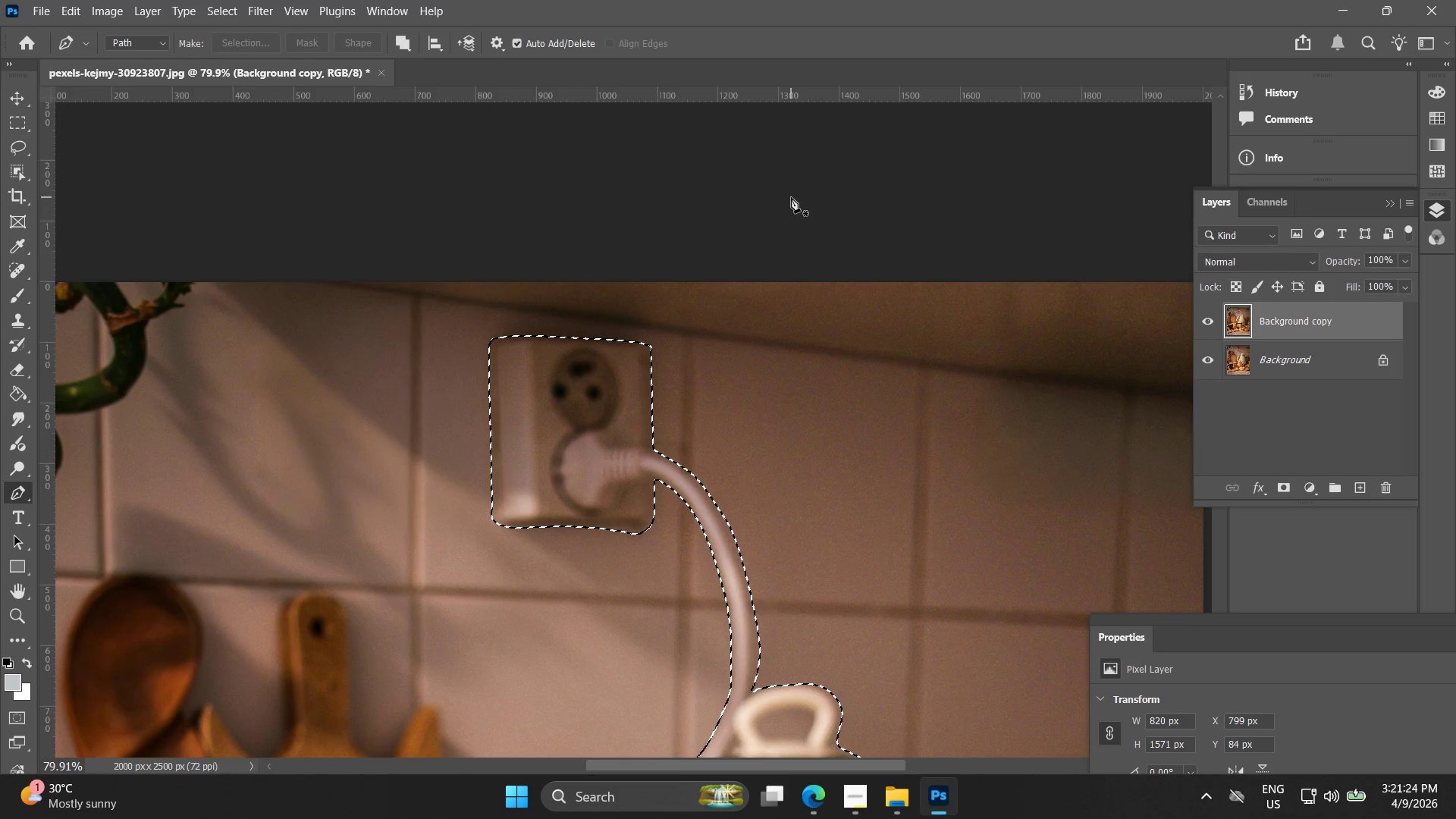 
hold_key(key=ControlLeft, duration=1.48)
 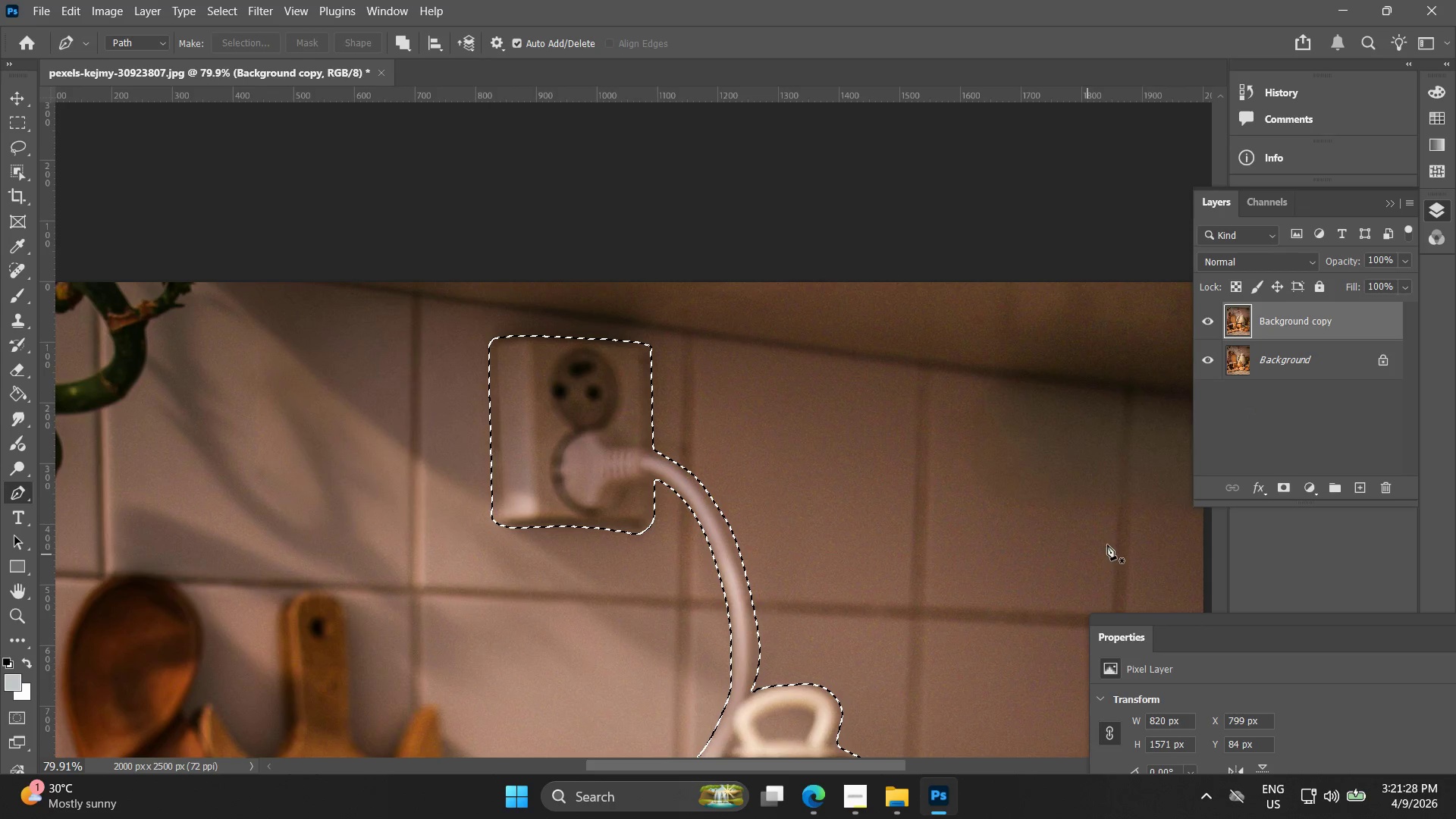 
left_click_drag(start_coordinate=[1360, 630], to_coordinate=[891, 676])
 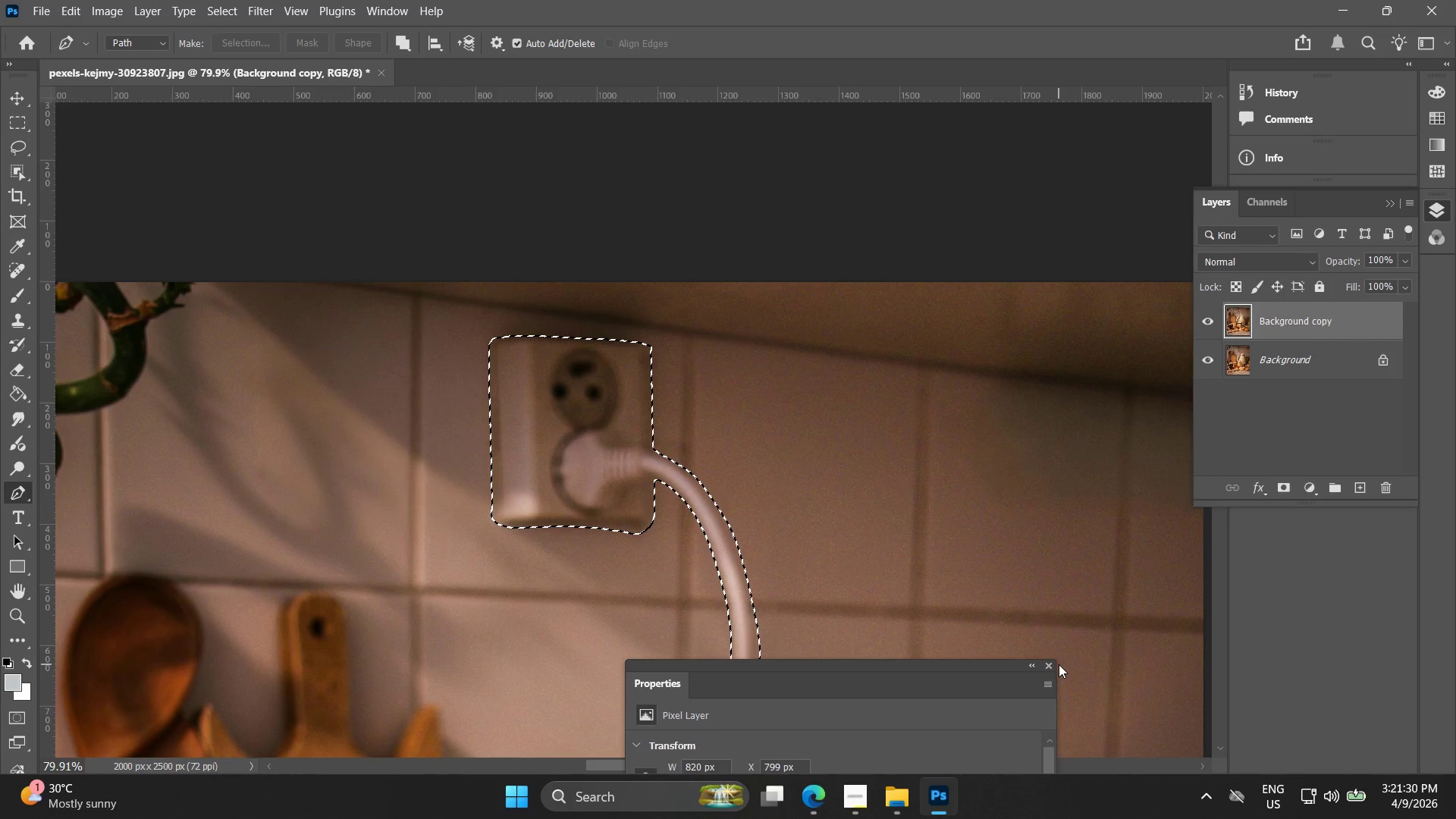 
left_click([1050, 668])
 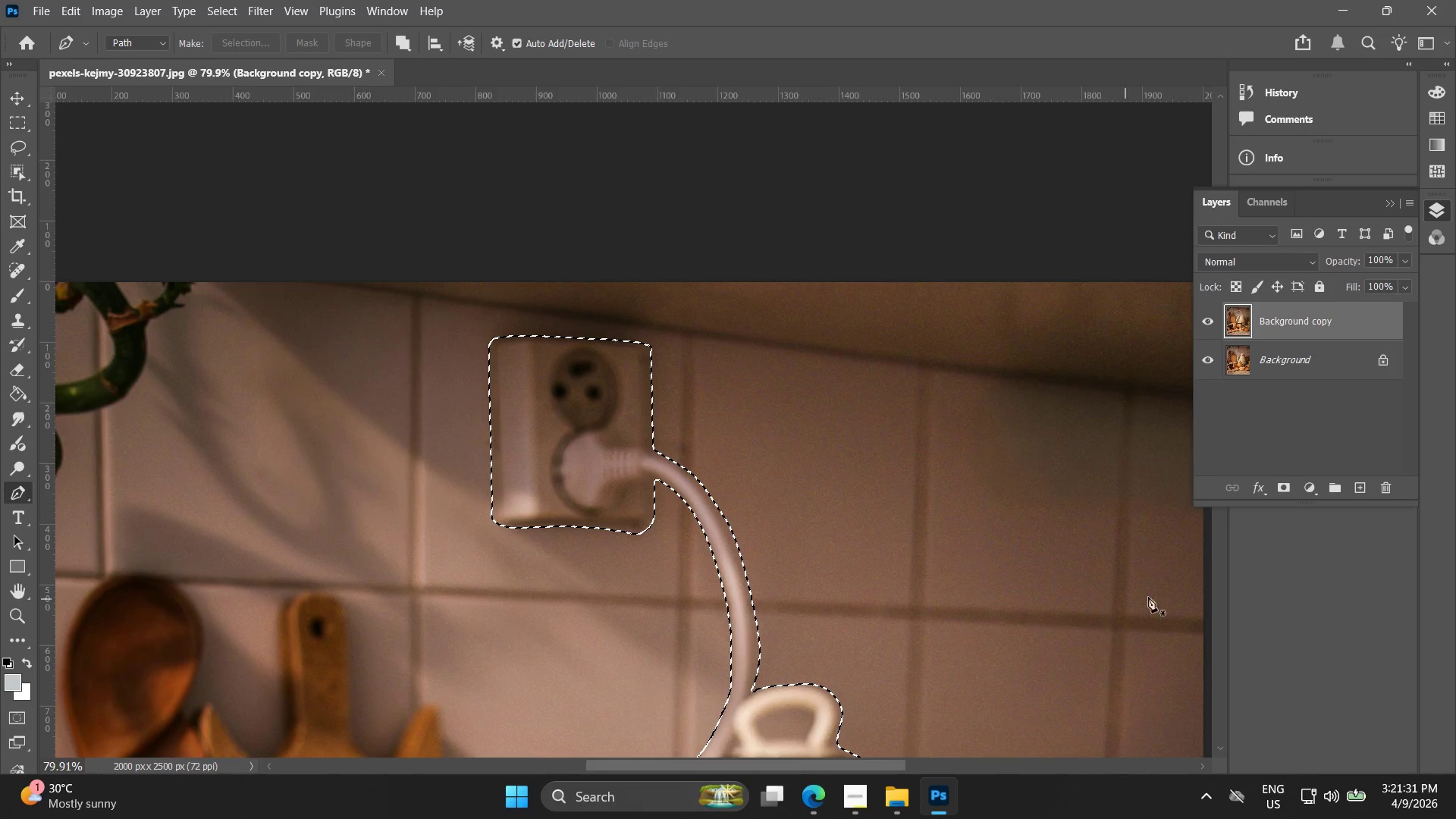 
scroll: coordinate [1252, 362], scroll_direction: down, amount: 10.0
 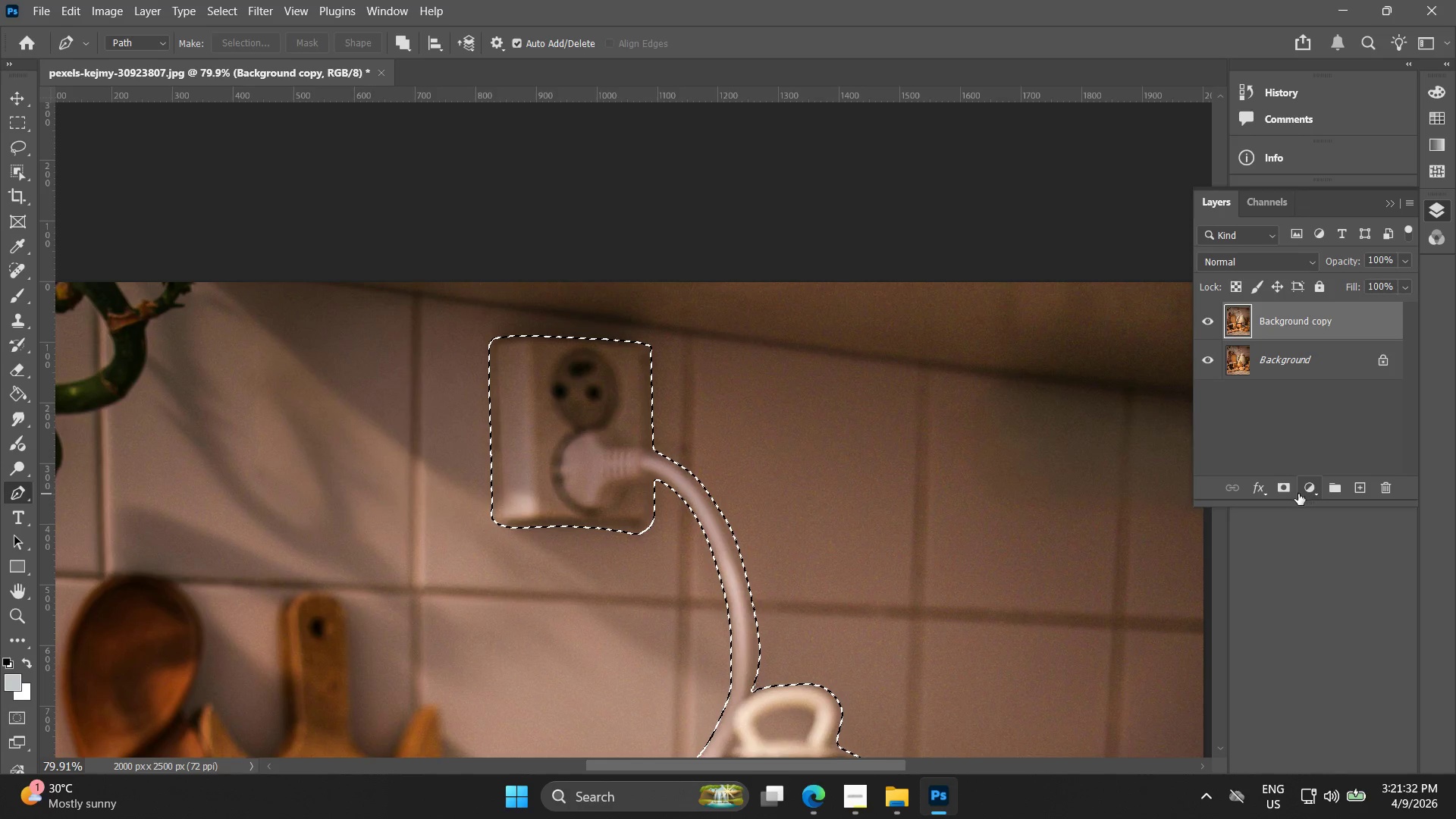 
left_click([1290, 491])
 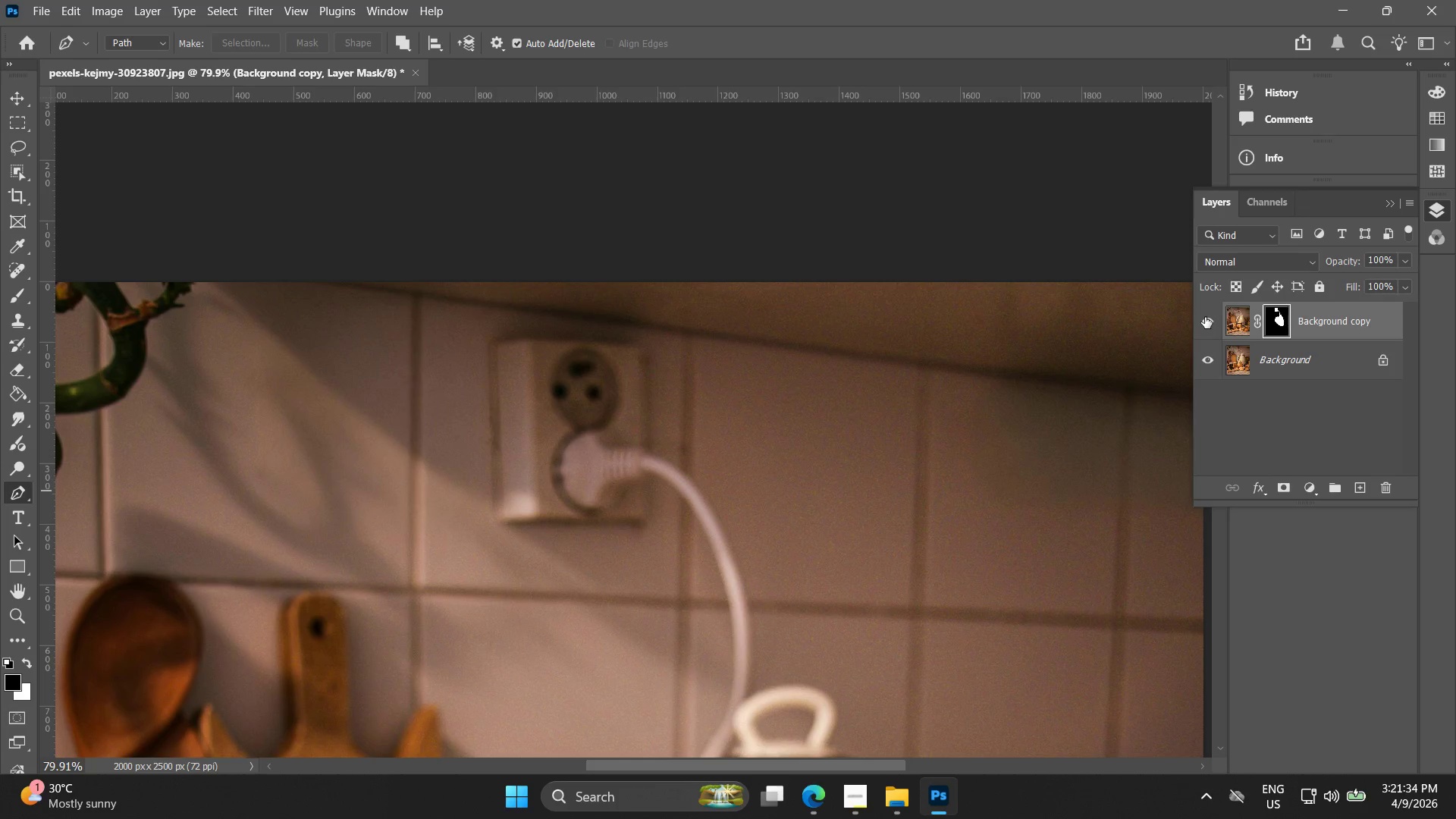 
double_click([1265, 365])
 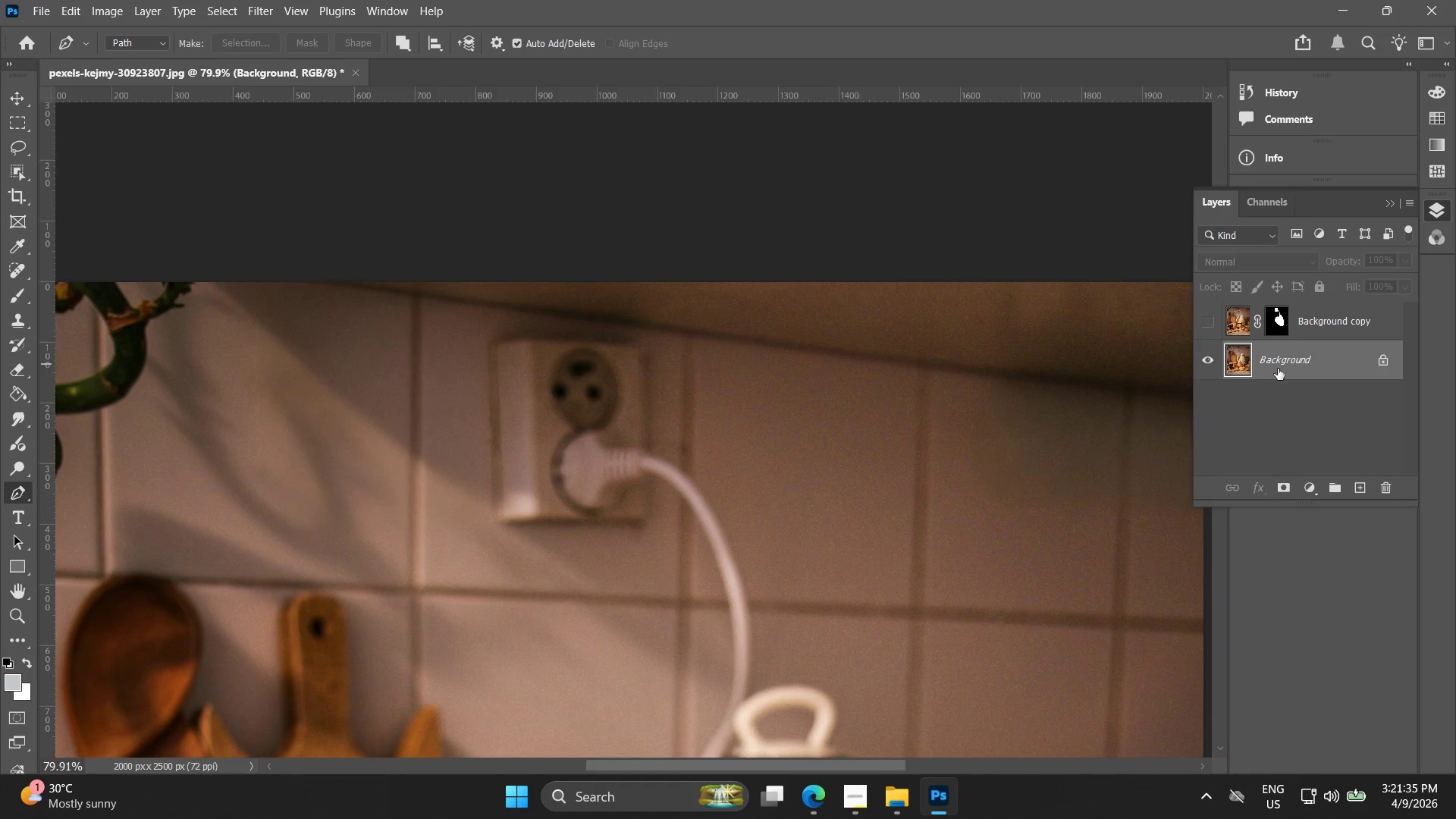 
right_click([1288, 365])
 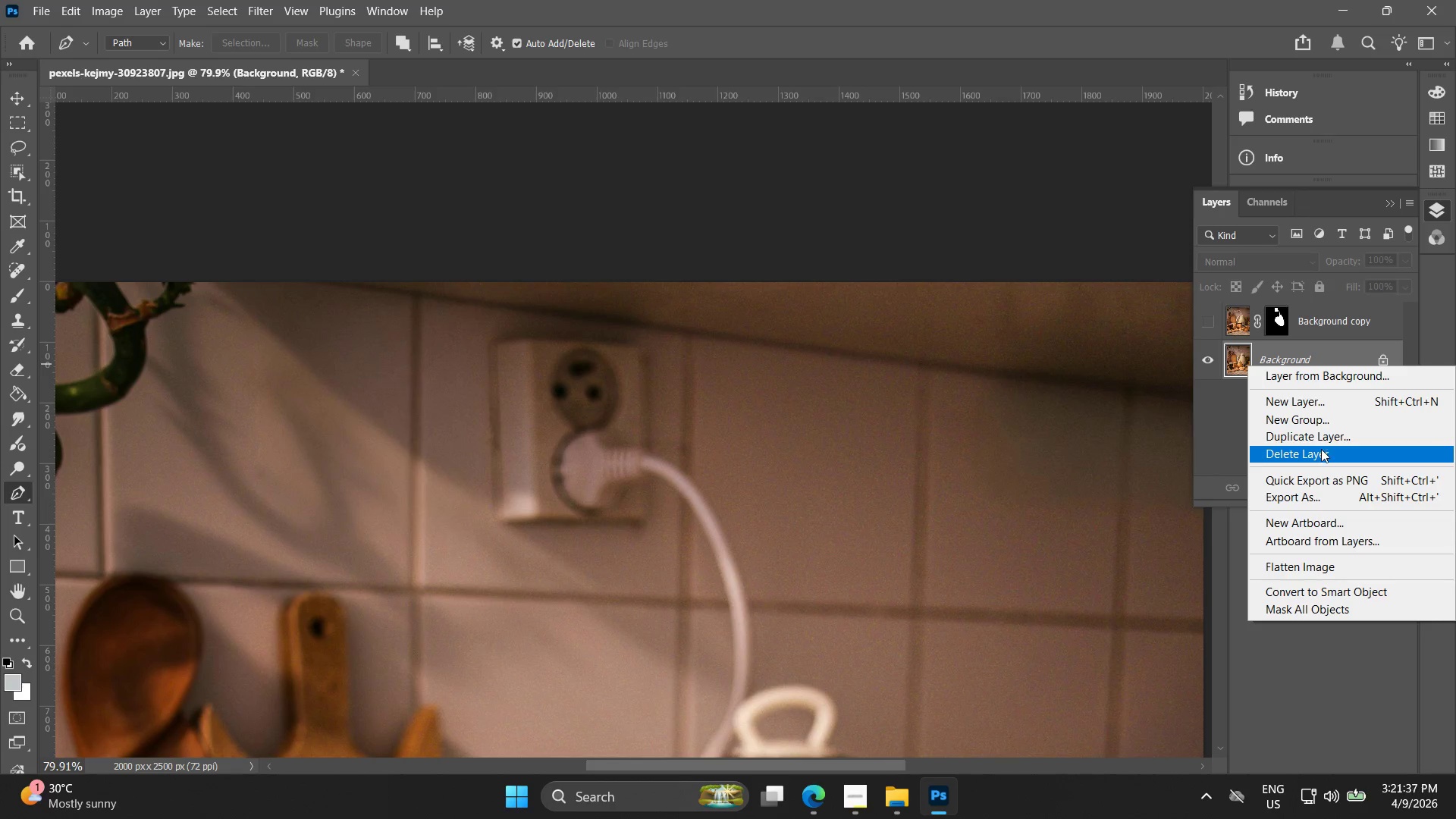 
left_click([1323, 433])
 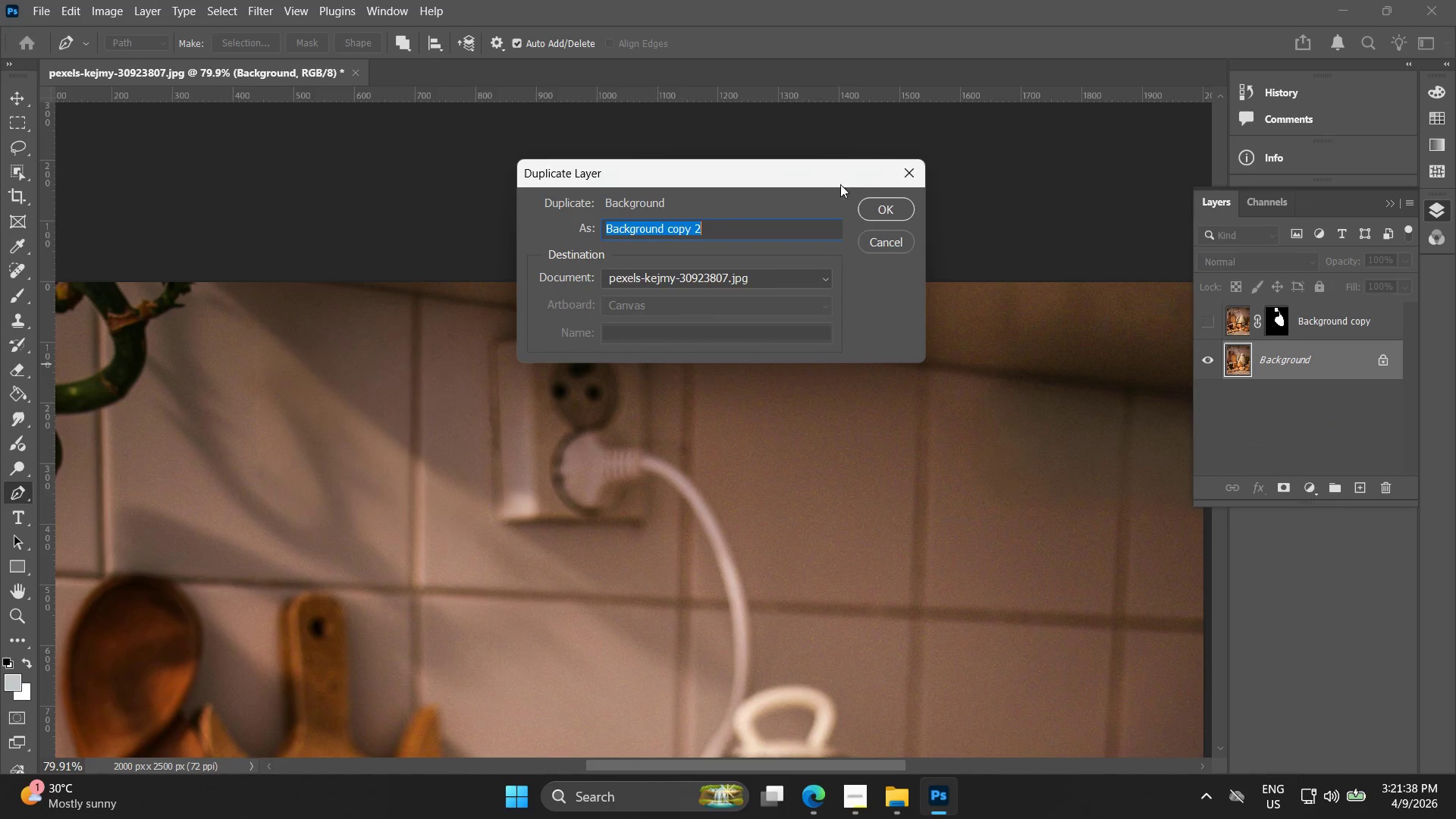 
left_click_drag(start_coordinate=[893, 218], to_coordinate=[893, 215])
 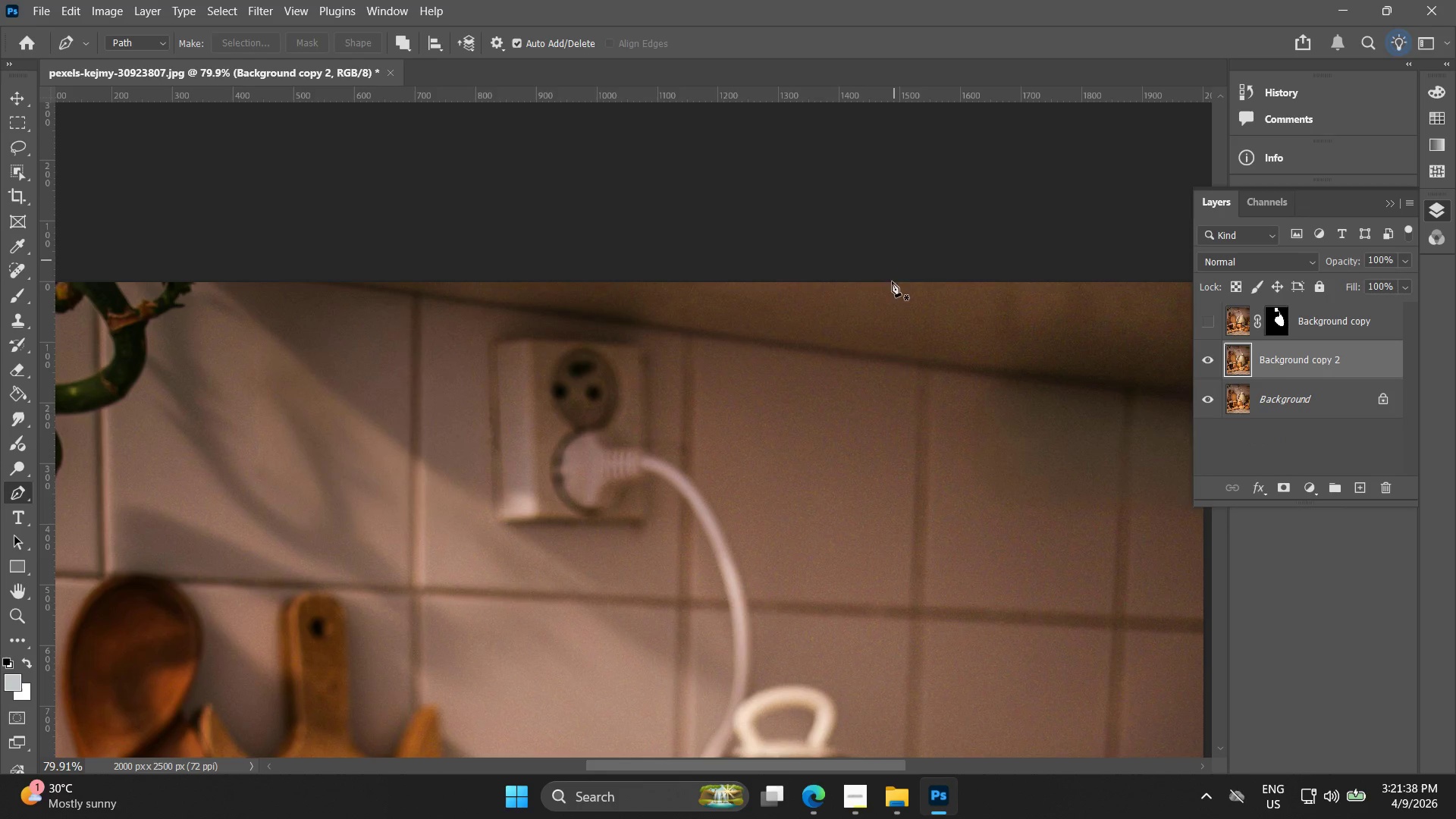 
hold_key(key=Space, duration=1.27)
 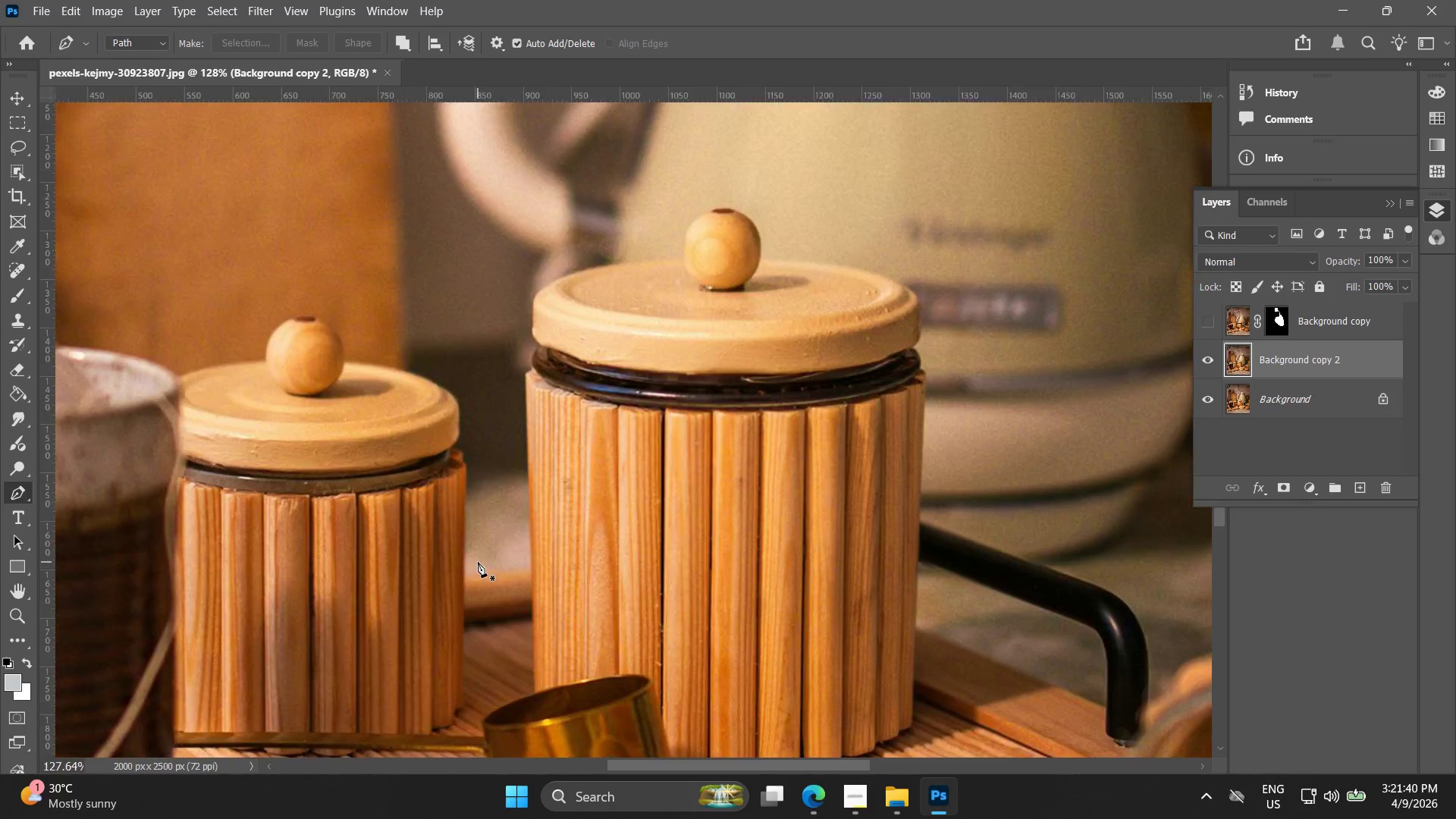 
left_click_drag(start_coordinate=[875, 594], to_coordinate=[855, 184])
 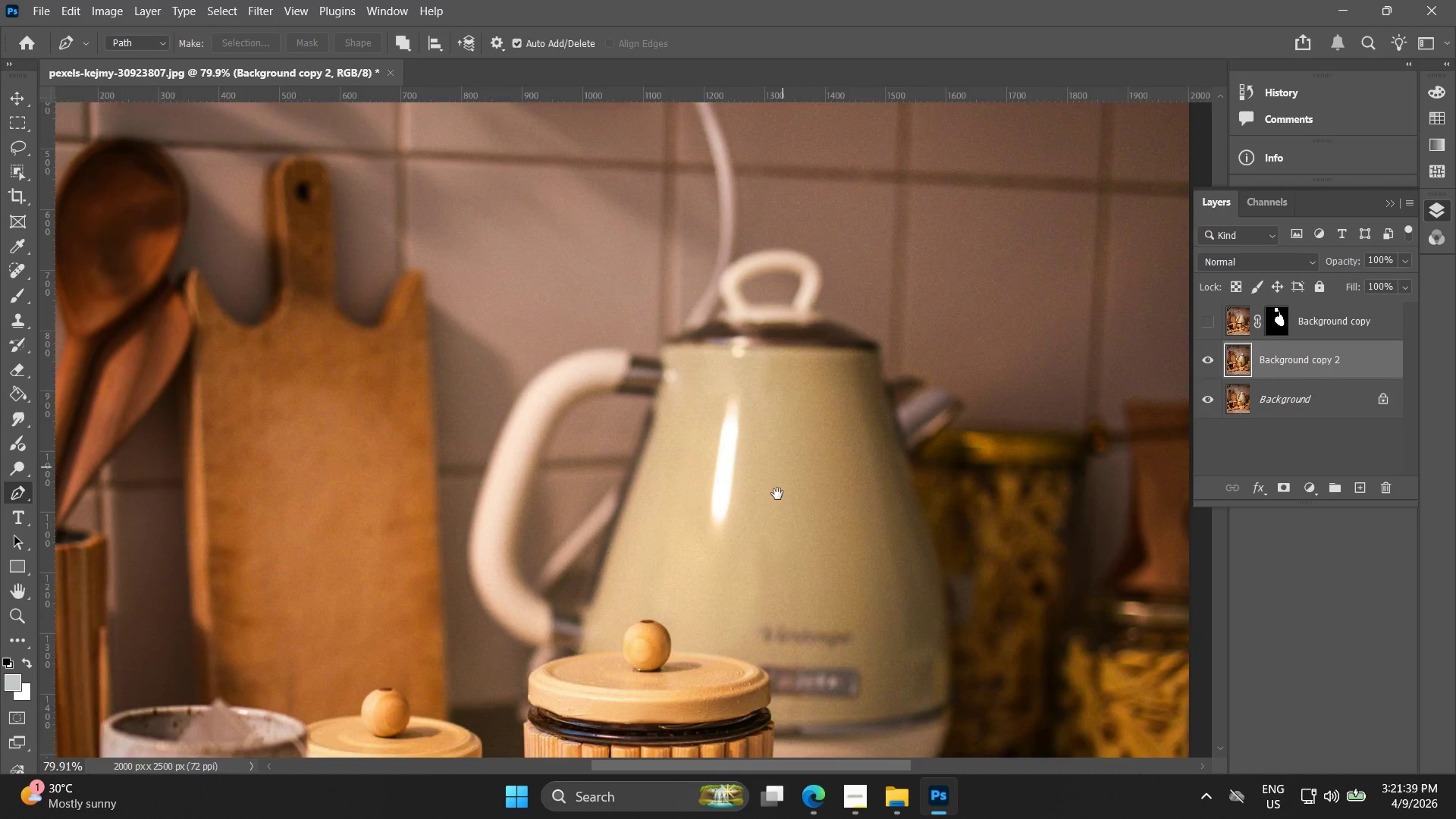 
left_click_drag(start_coordinate=[751, 532], to_coordinate=[728, 285])
 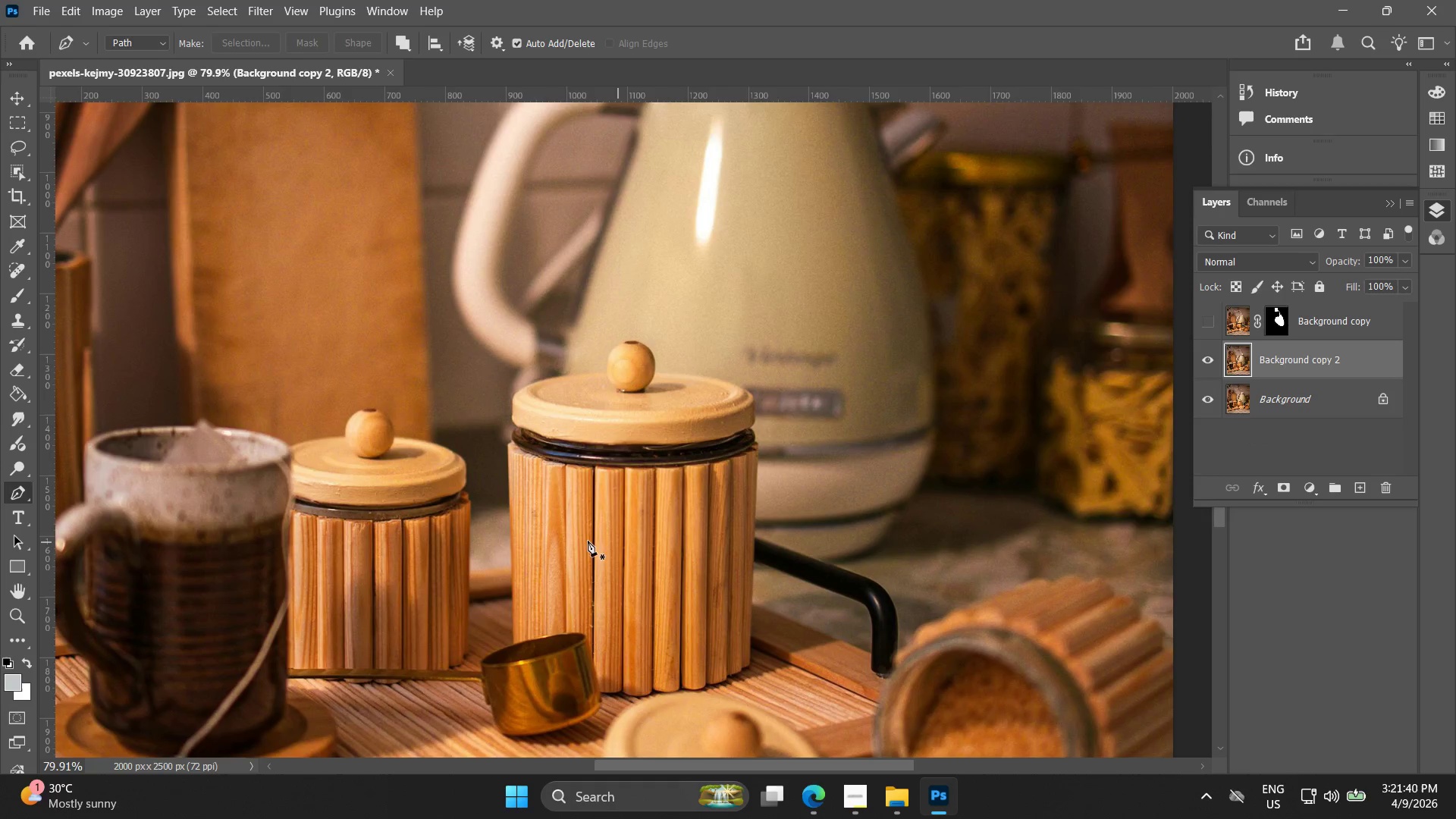 
key(Alt+AltLeft)
 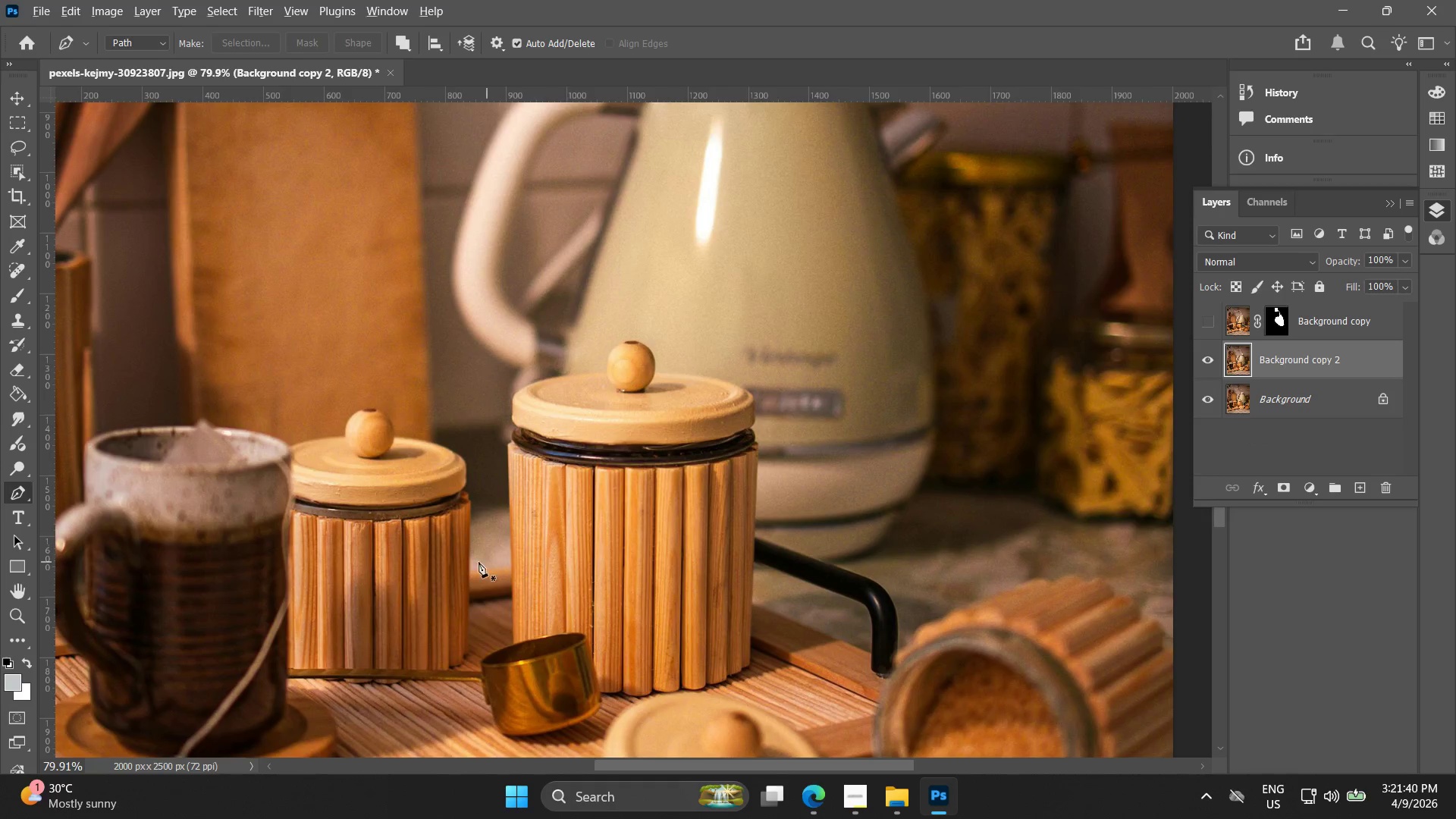 
key(Alt+AltLeft)
 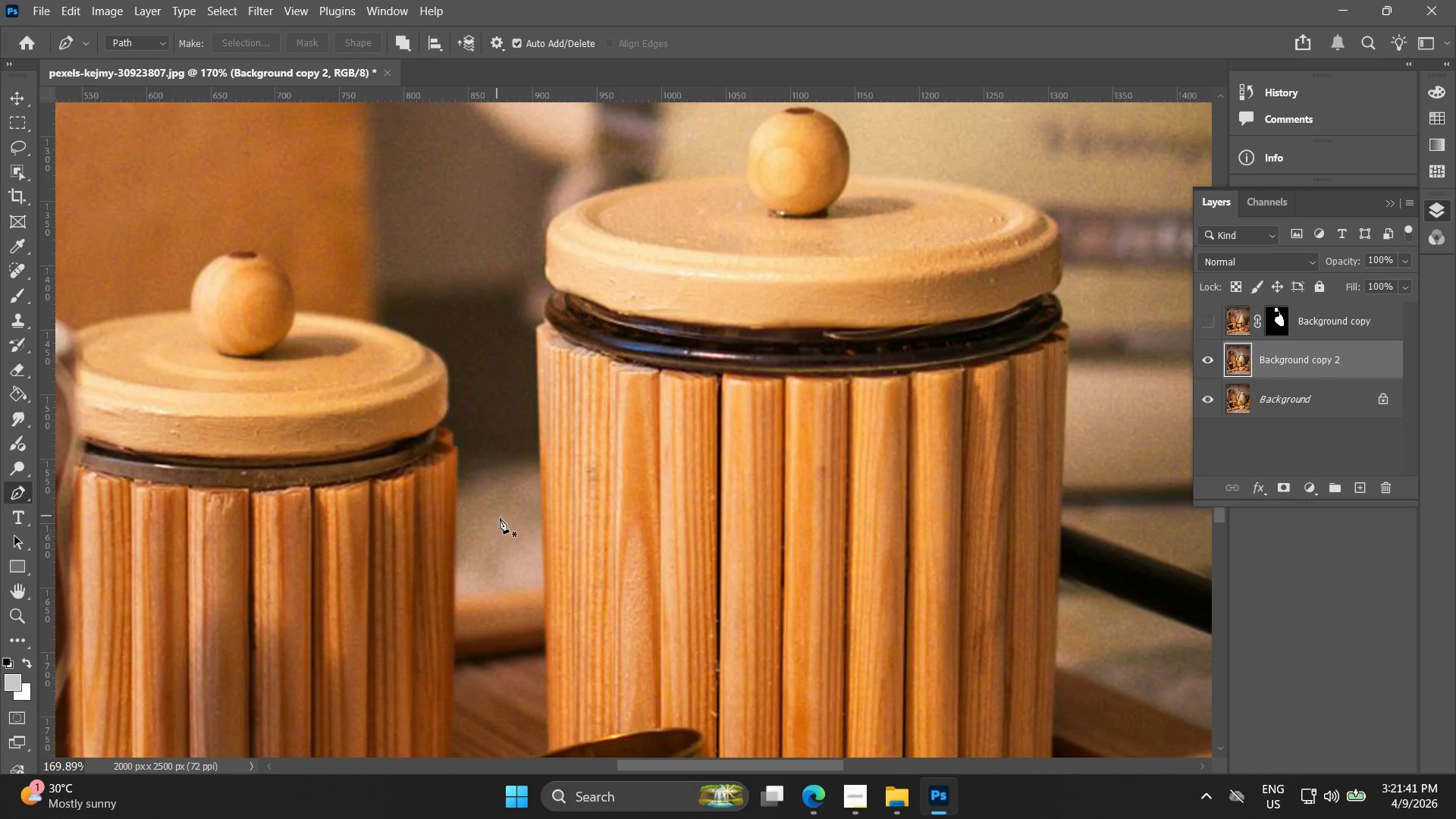 
hold_key(key=Space, duration=0.59)
 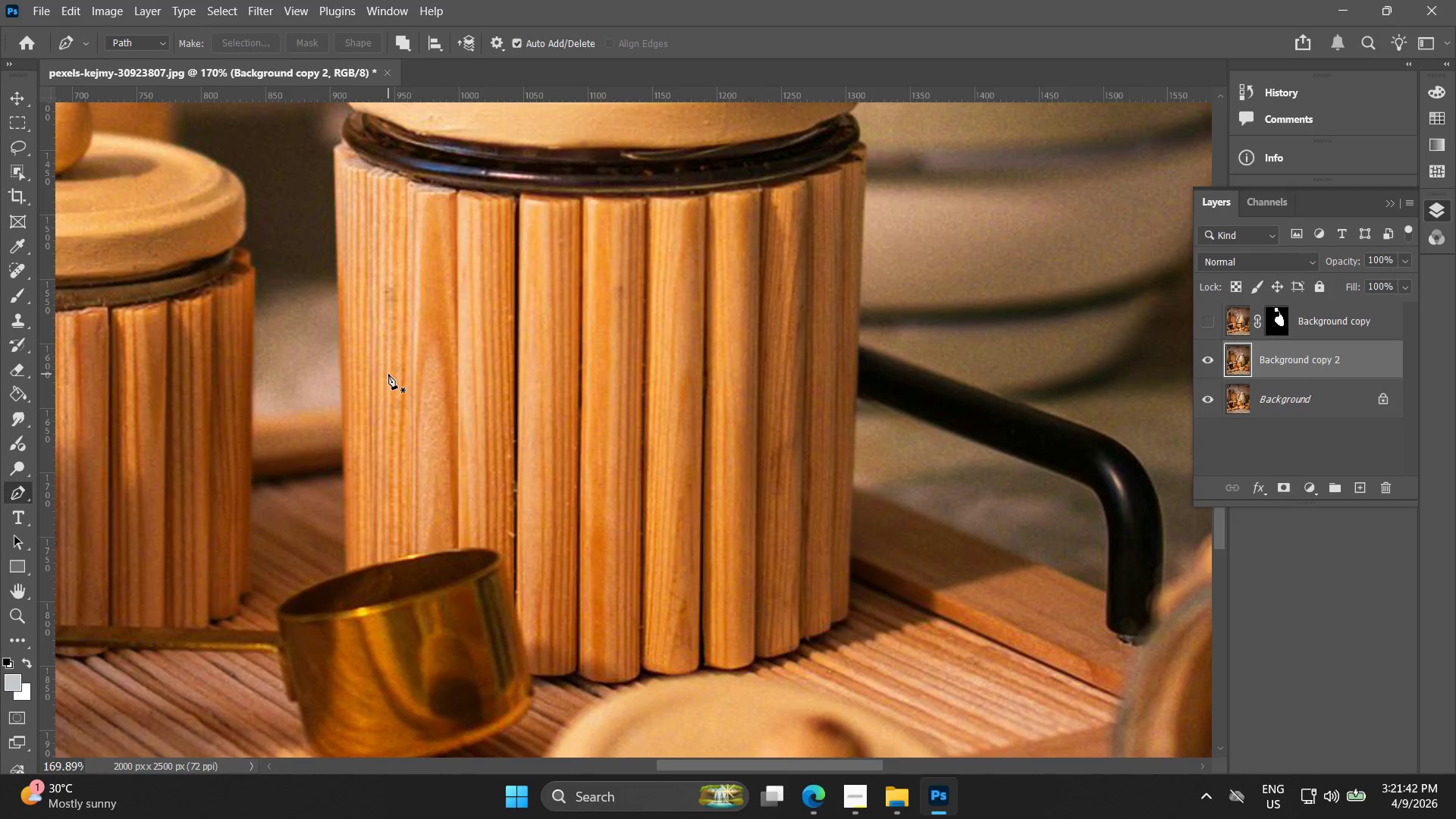 
left_click_drag(start_coordinate=[591, 556], to_coordinate=[388, 376])
 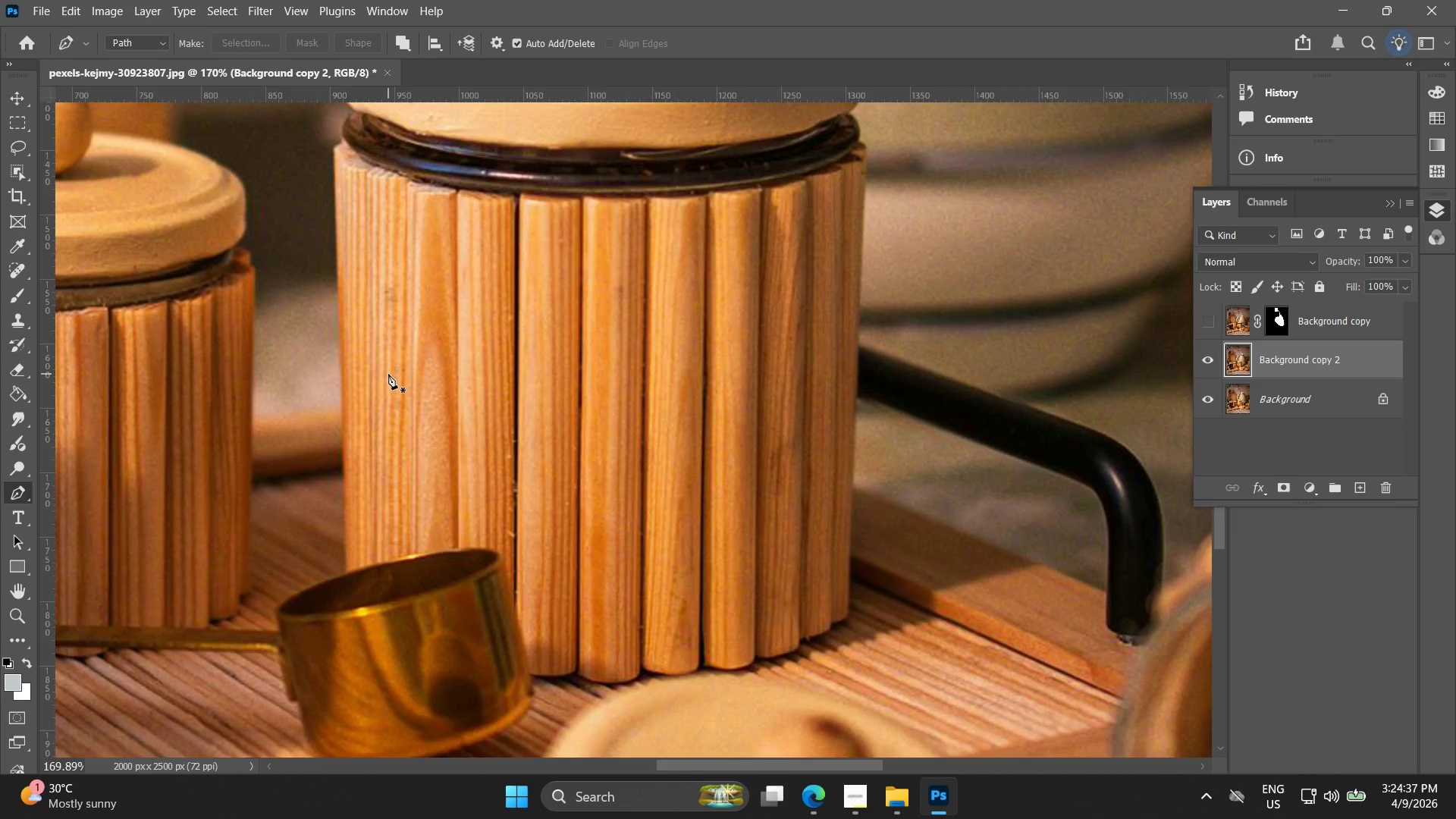 
scroll: coordinate [494, 513], scroll_direction: up, amount: 8.0
 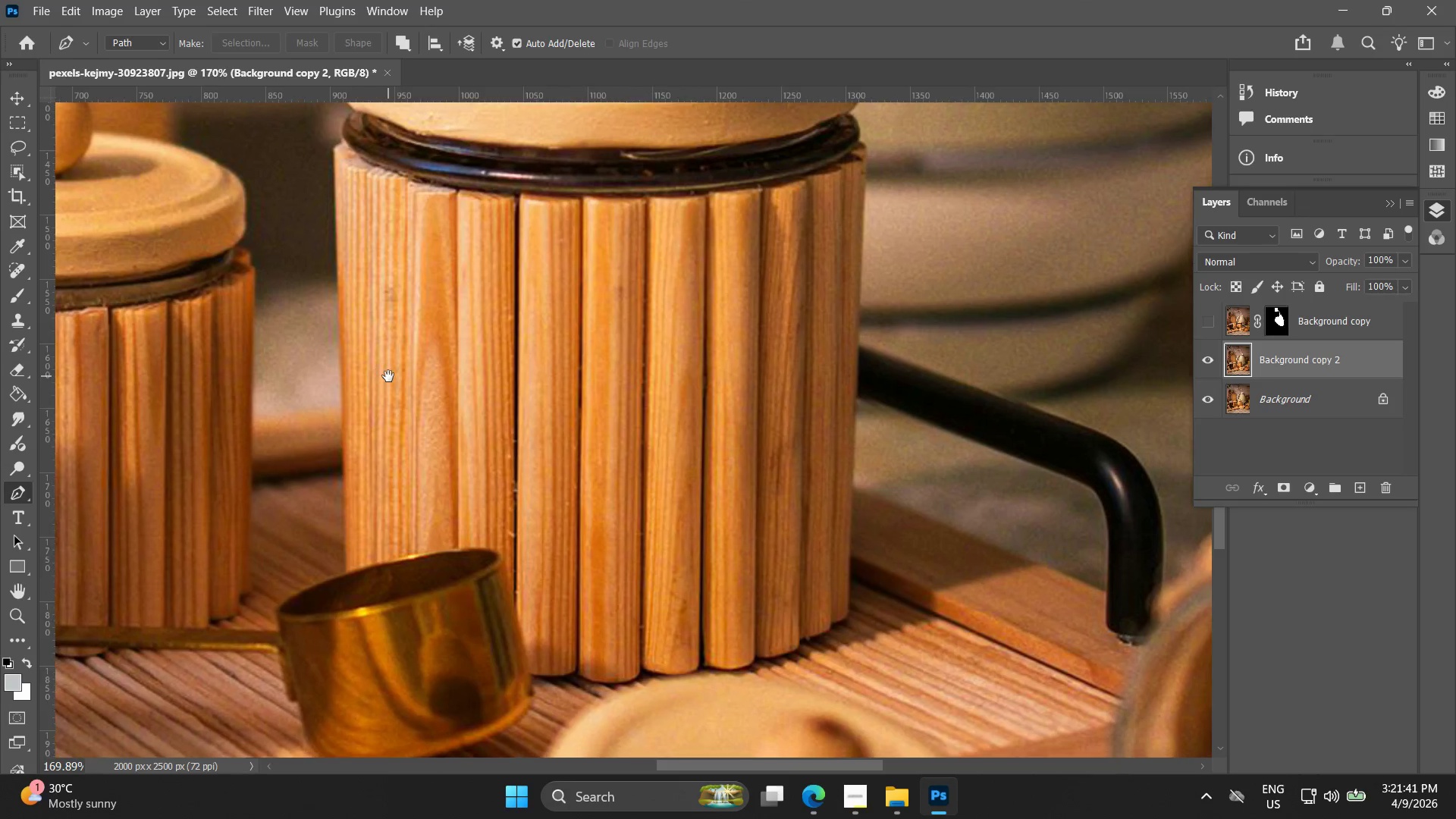 
wait(180.22)
 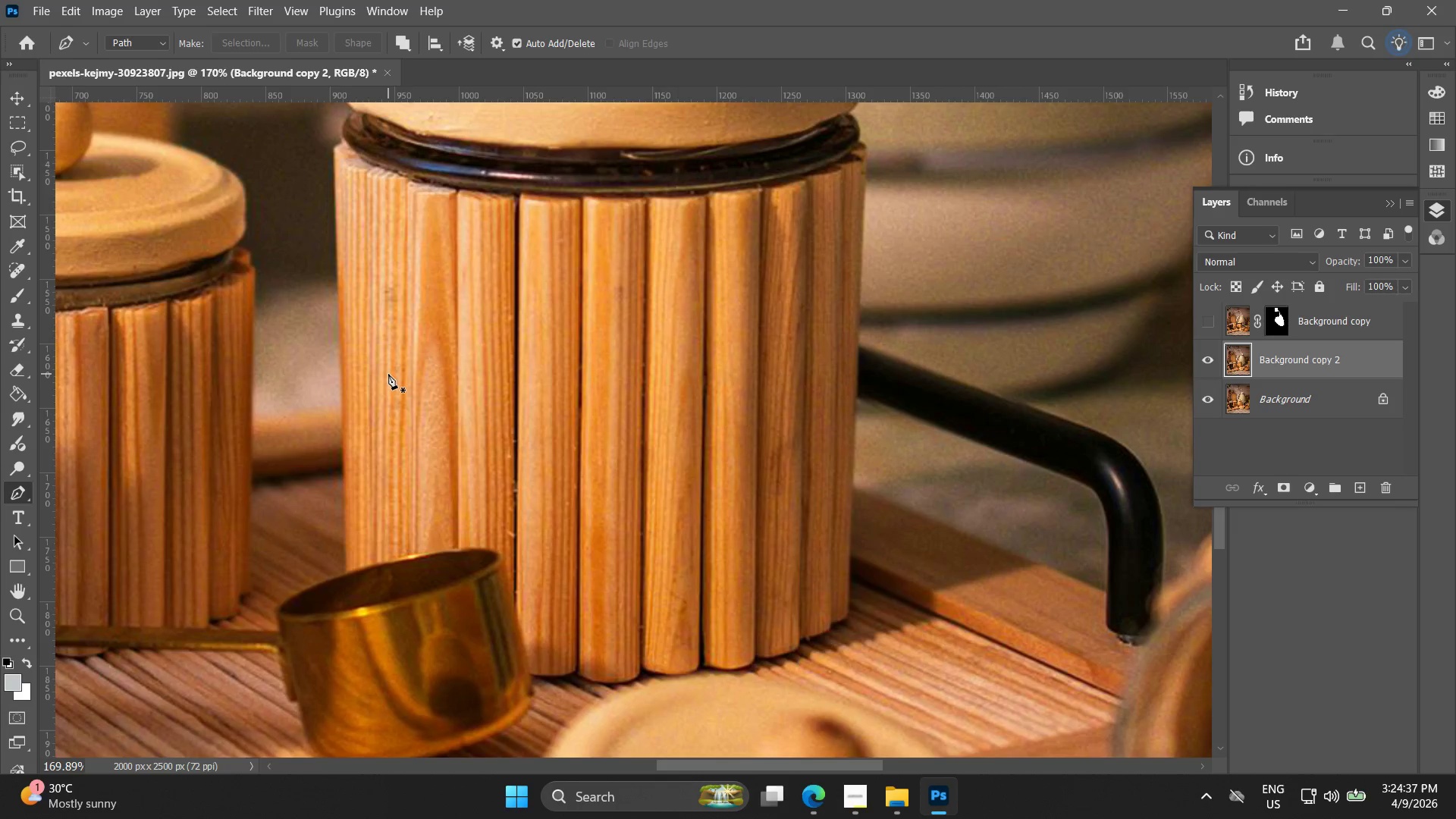 
hold_key(key=Space, duration=0.55)
 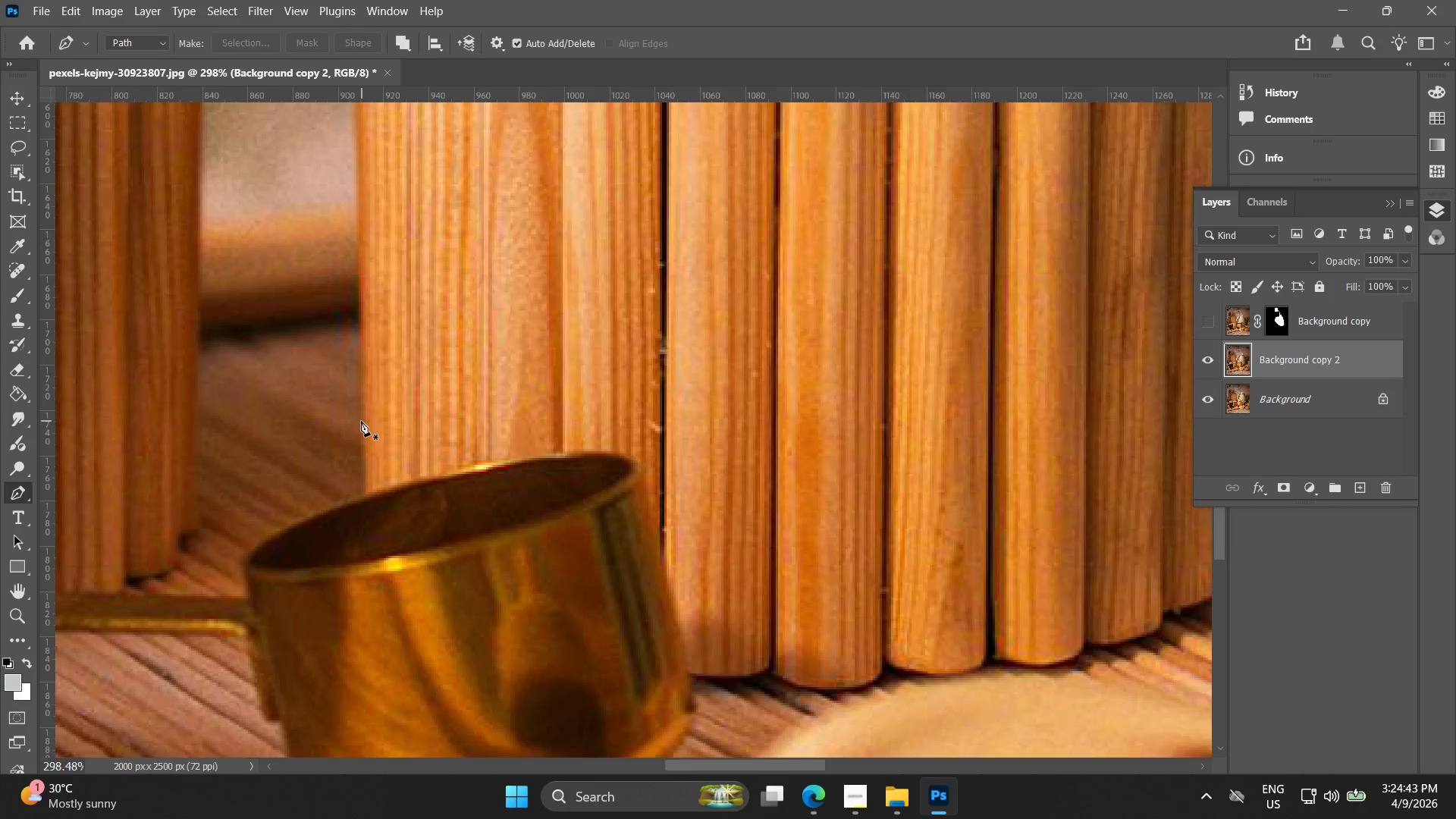 
left_click_drag(start_coordinate=[350, 507], to_coordinate=[372, 403])
 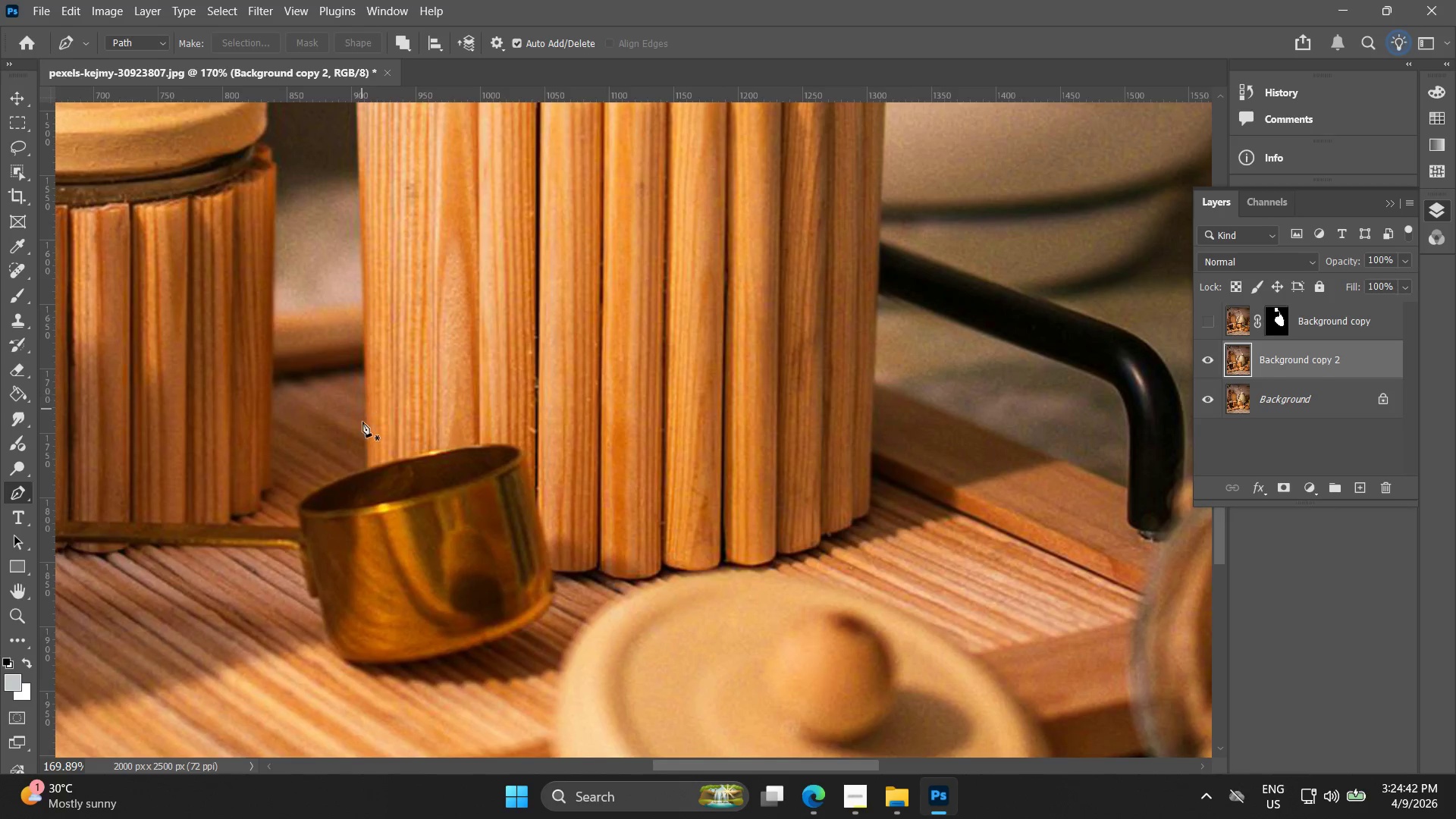 
hold_key(key=AltLeft, duration=0.56)
scroll: coordinate [361, 421], scroll_direction: up, amount: 11.0
 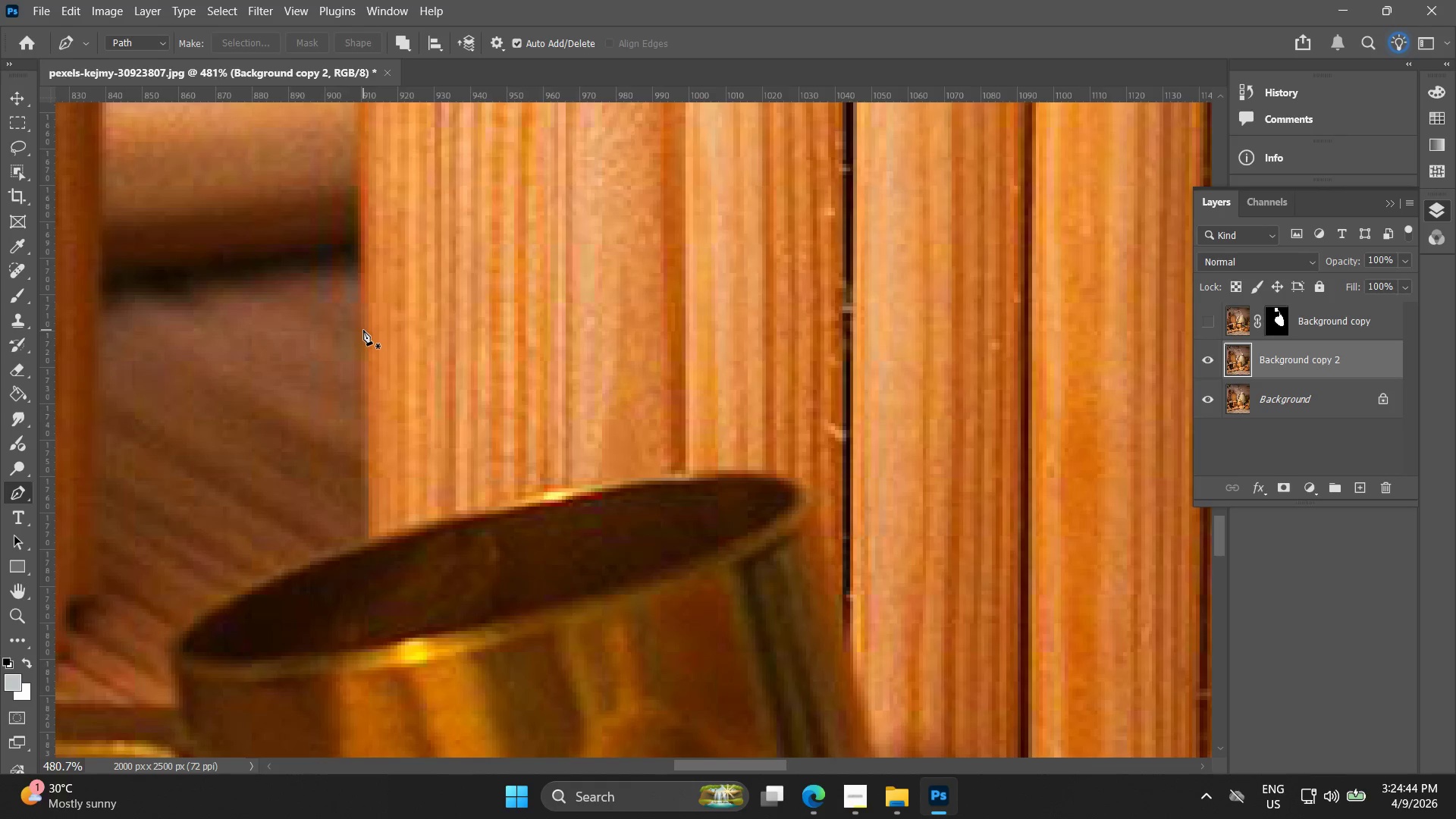 
hold_key(key=AltLeft, duration=0.58)
 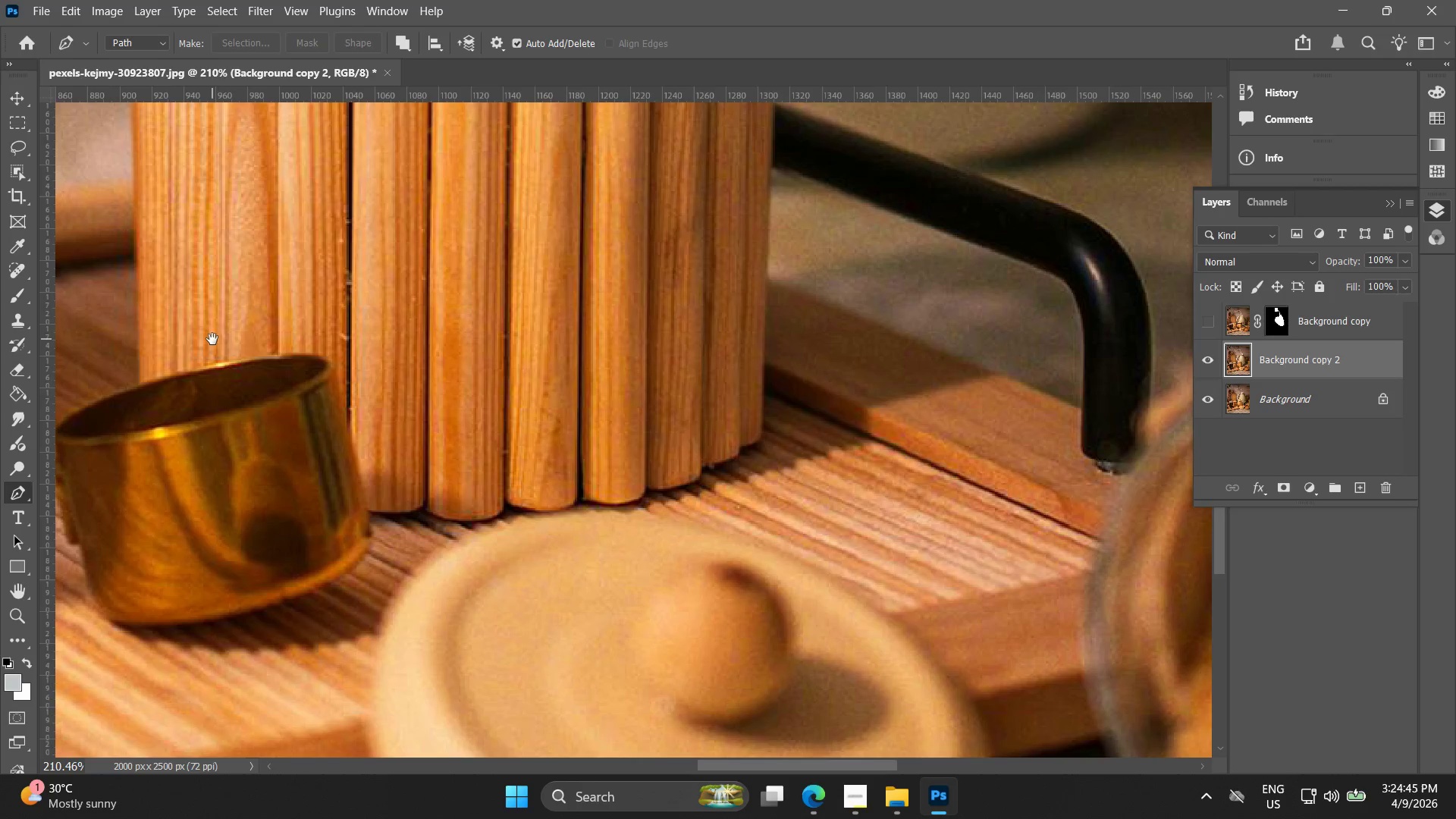 
hold_key(key=Space, duration=1.5)
 